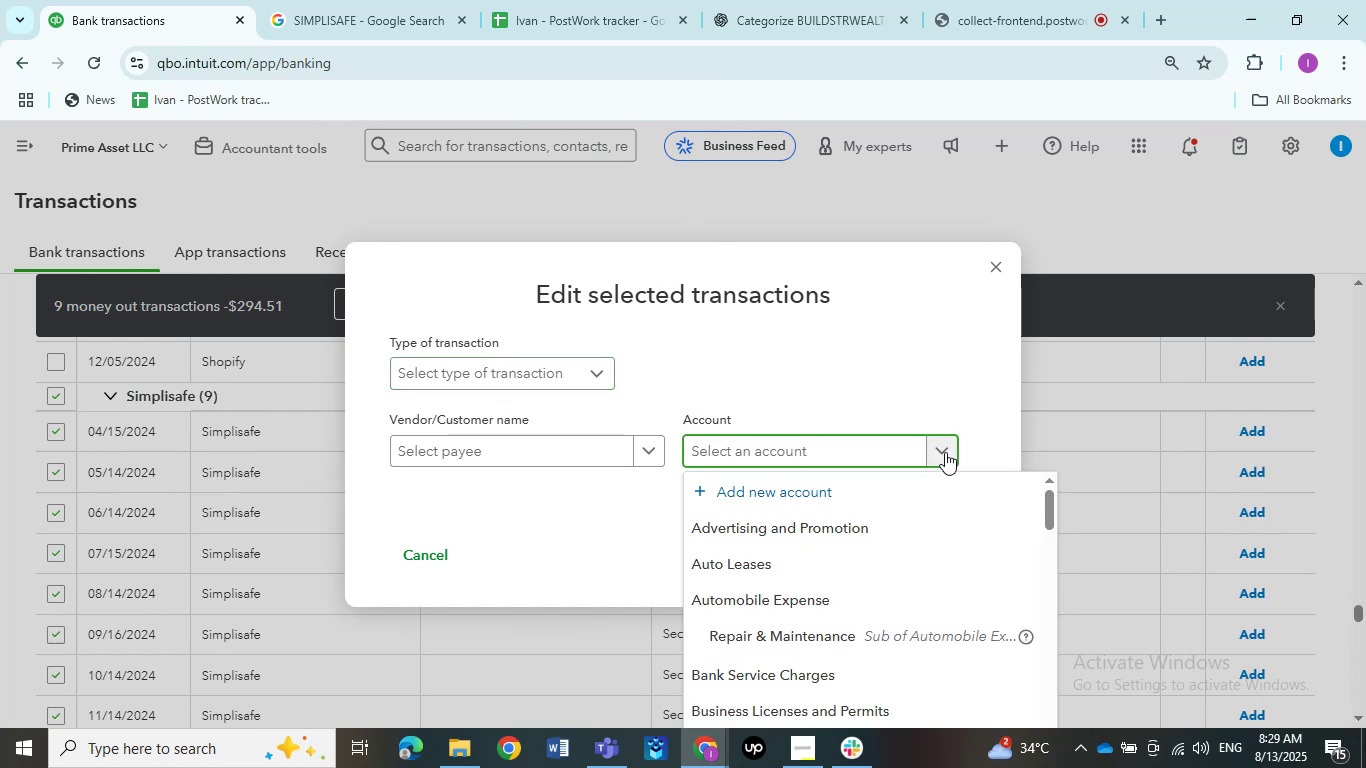 
scroll: coordinate [780, 562], scroll_direction: down, amount: 6.0
 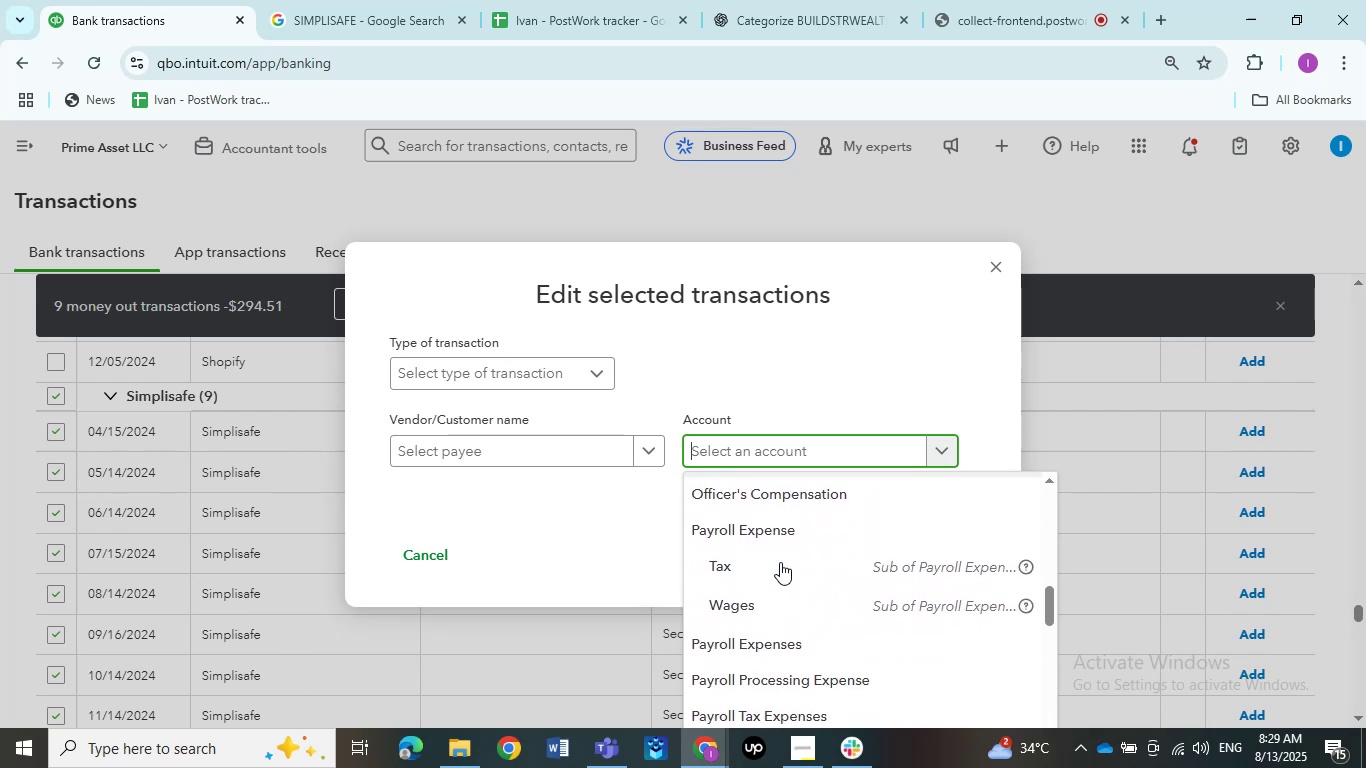 
scroll: coordinate [780, 562], scroll_direction: up, amount: 1.0
 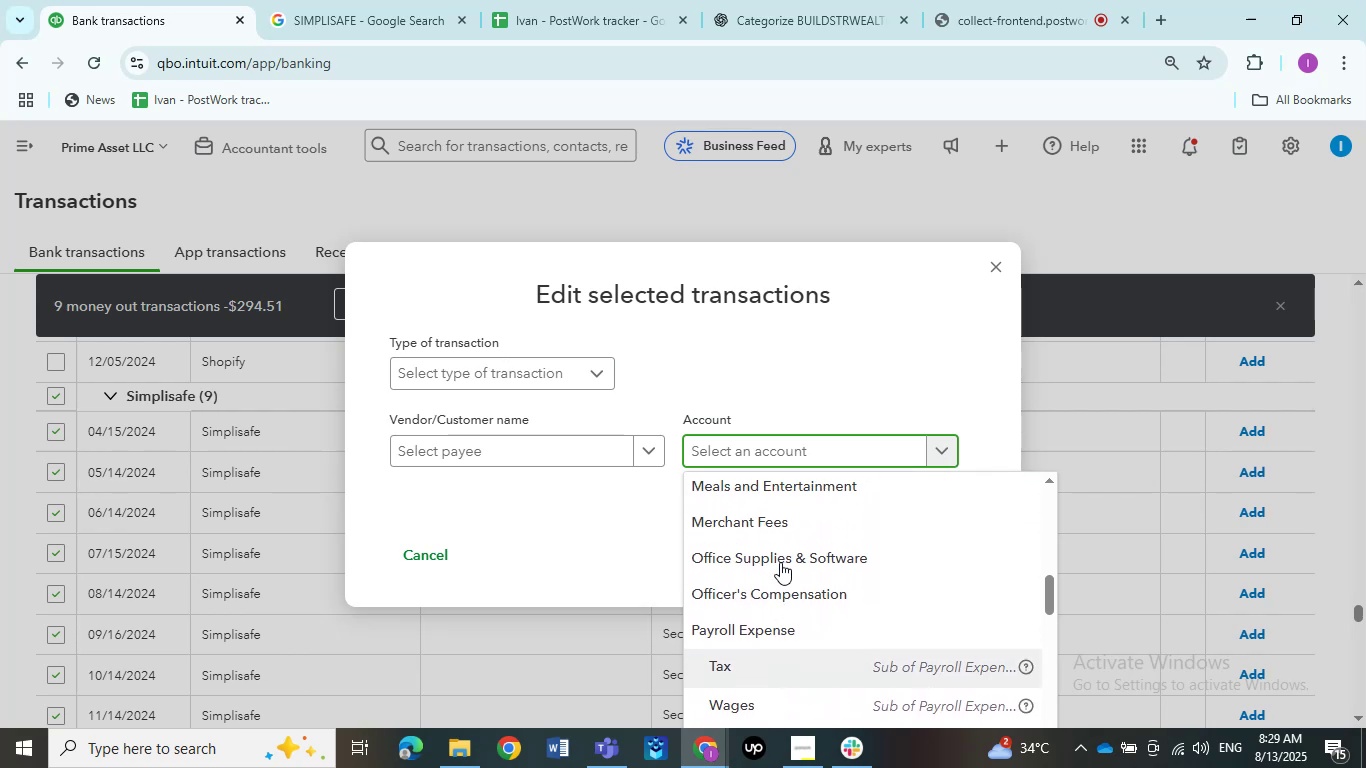 
scroll: coordinate [780, 562], scroll_direction: down, amount: 1.0
 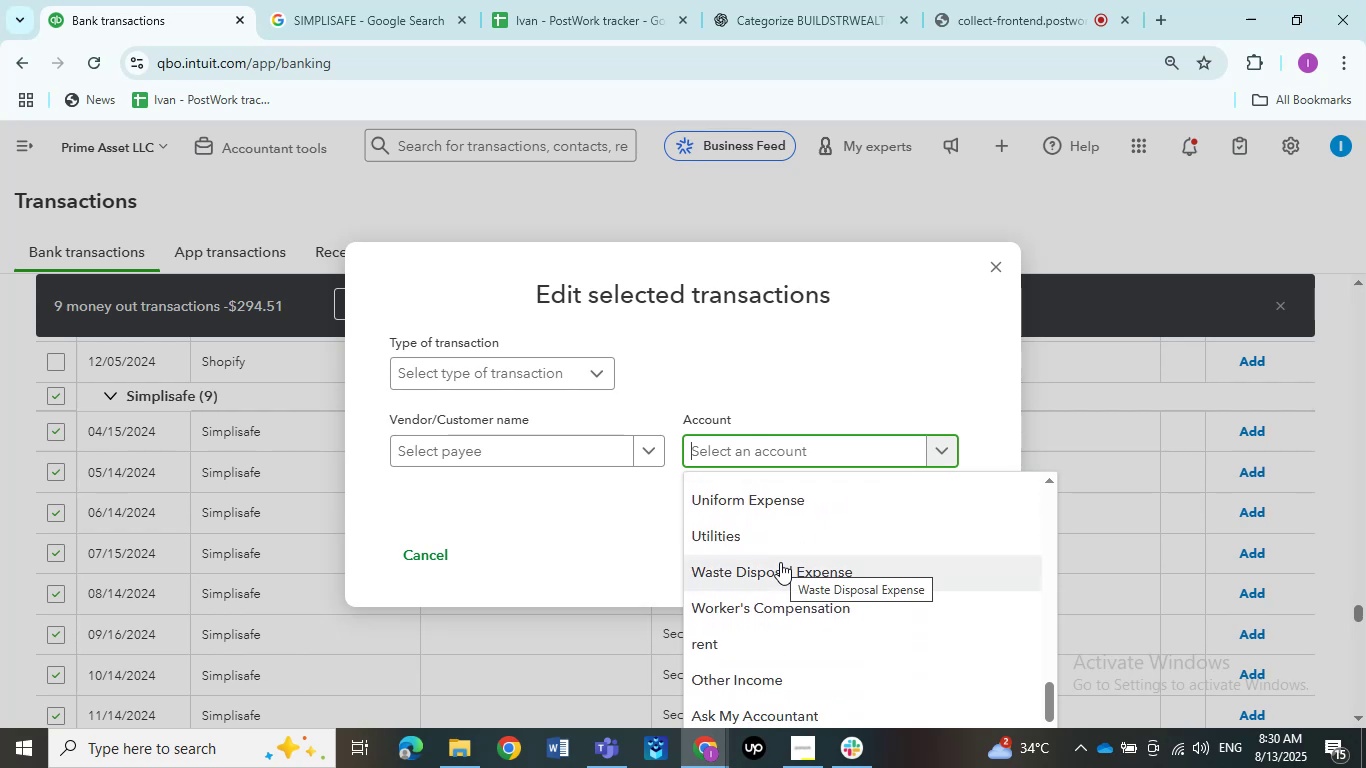 
wait(5.17)
 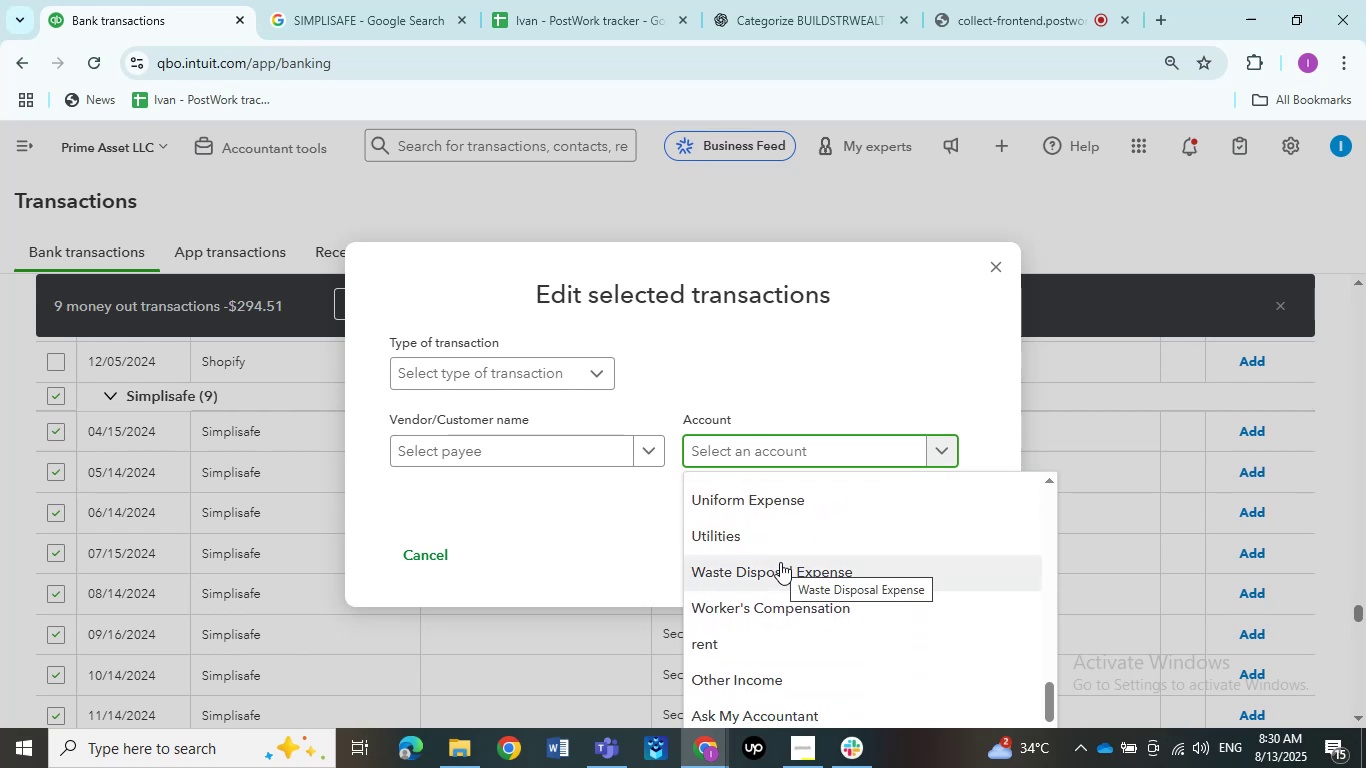 
scroll: coordinate [801, 573], scroll_direction: down, amount: 6.0
 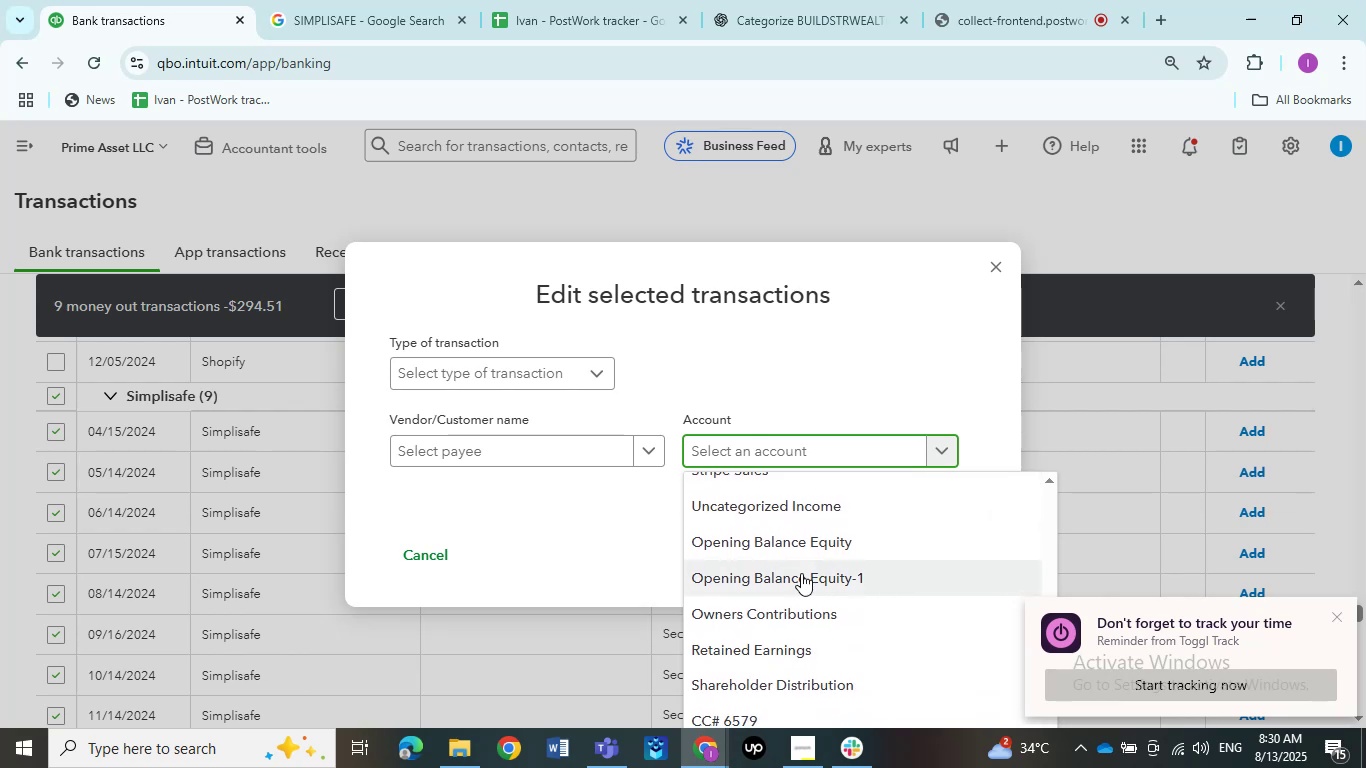 
scroll: coordinate [801, 573], scroll_direction: down, amount: 1.0
 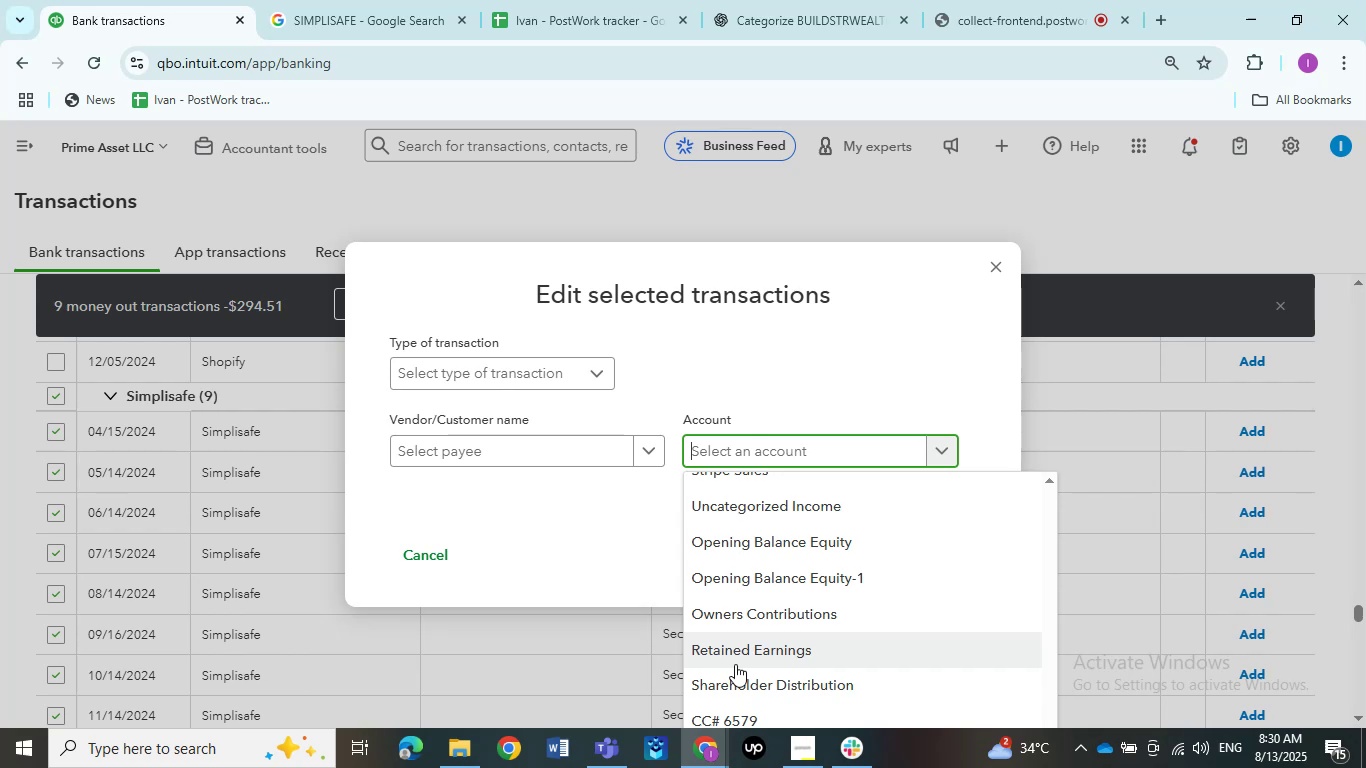 
wait(29.64)
 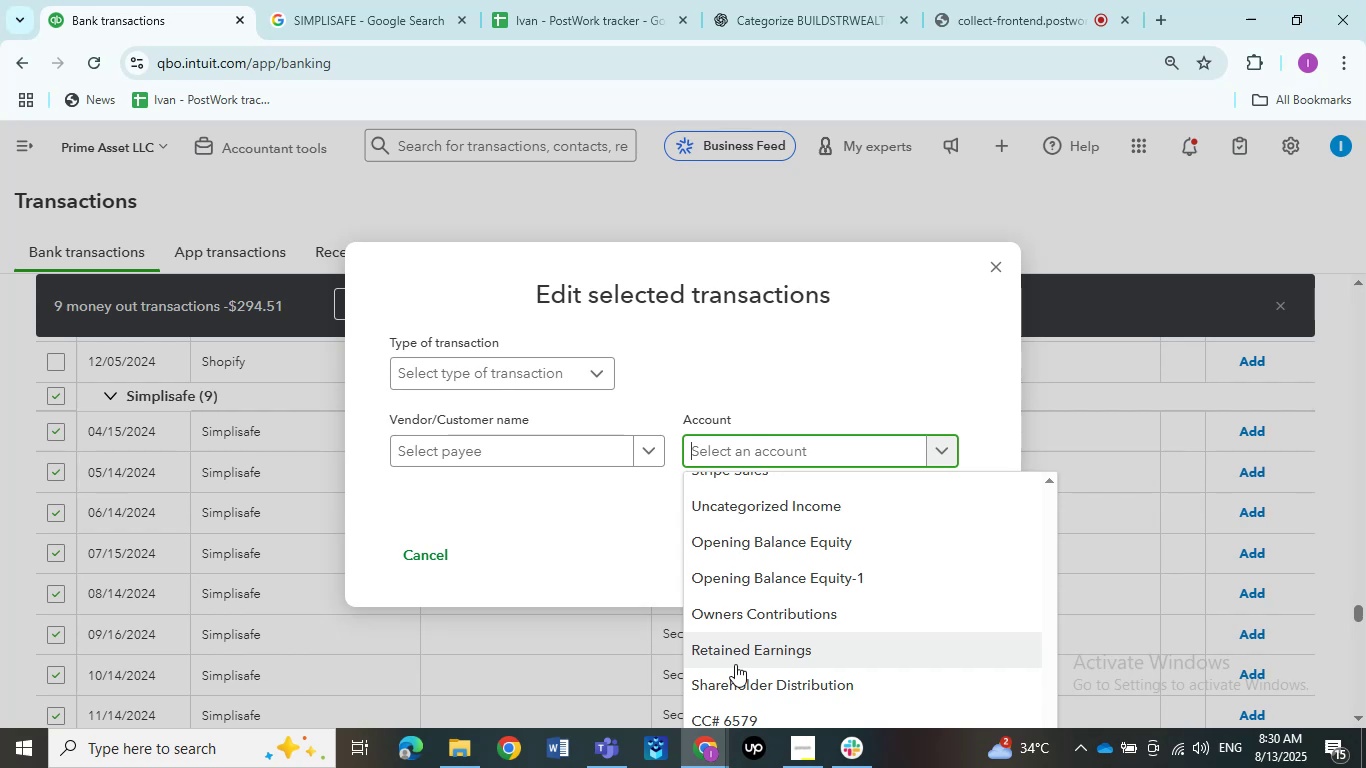 
scroll: coordinate [779, 580], scroll_direction: up, amount: 2.0
 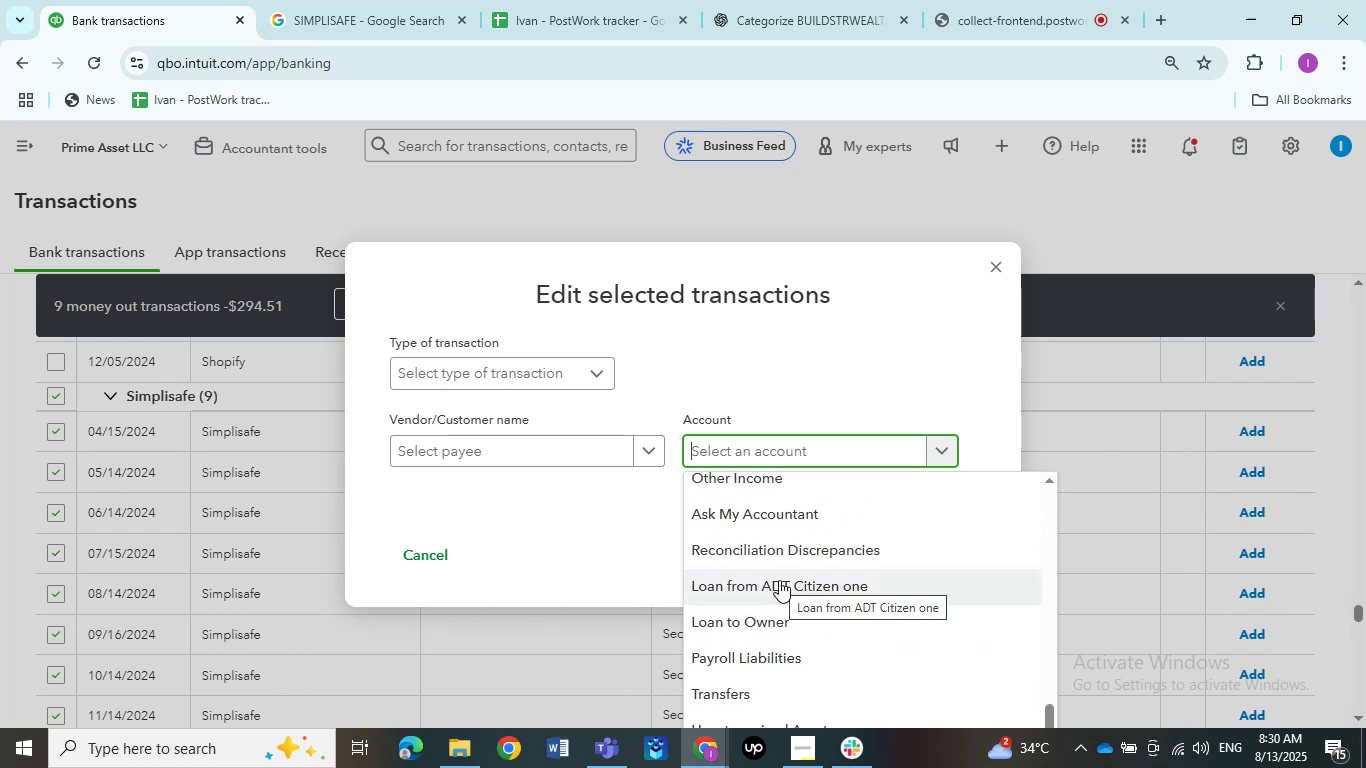 
scroll: coordinate [779, 580], scroll_direction: down, amount: 9.0
 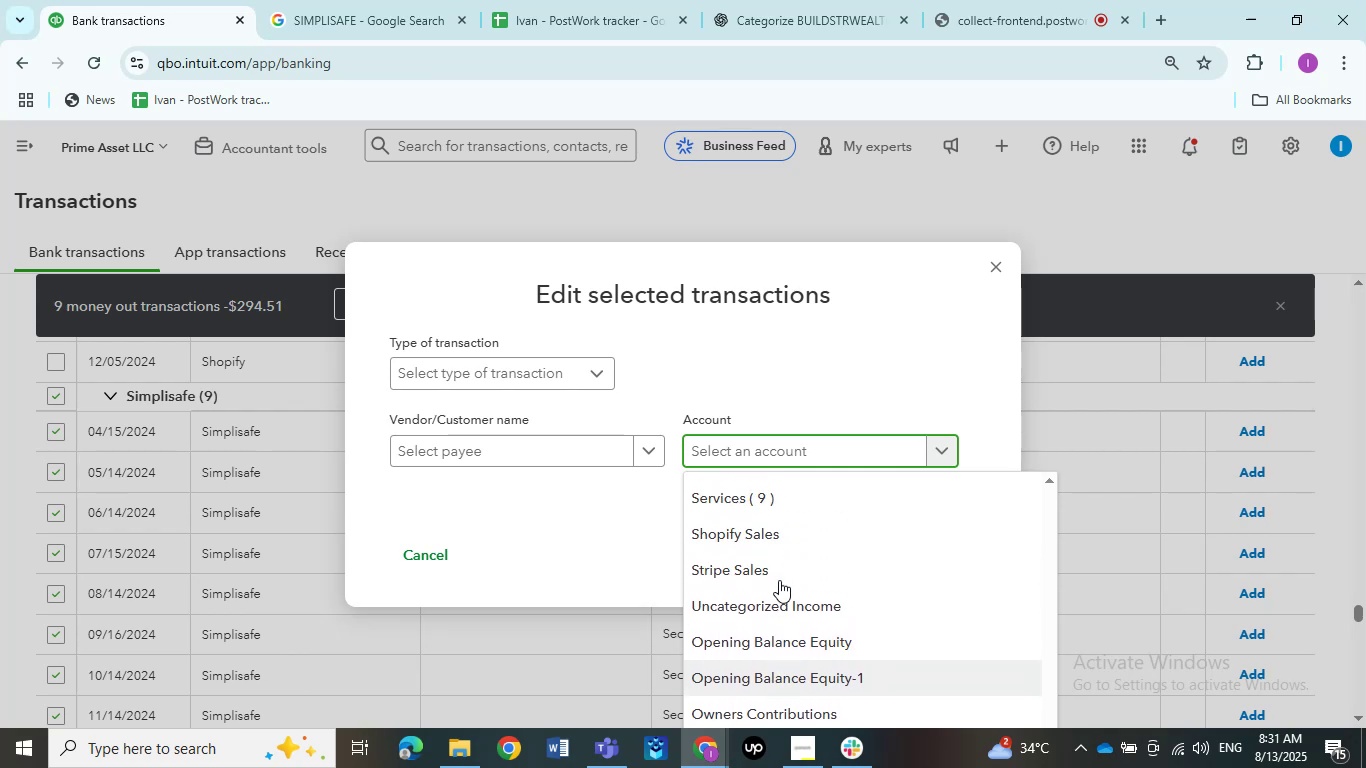 
scroll: coordinate [790, 566], scroll_direction: up, amount: 5.0
 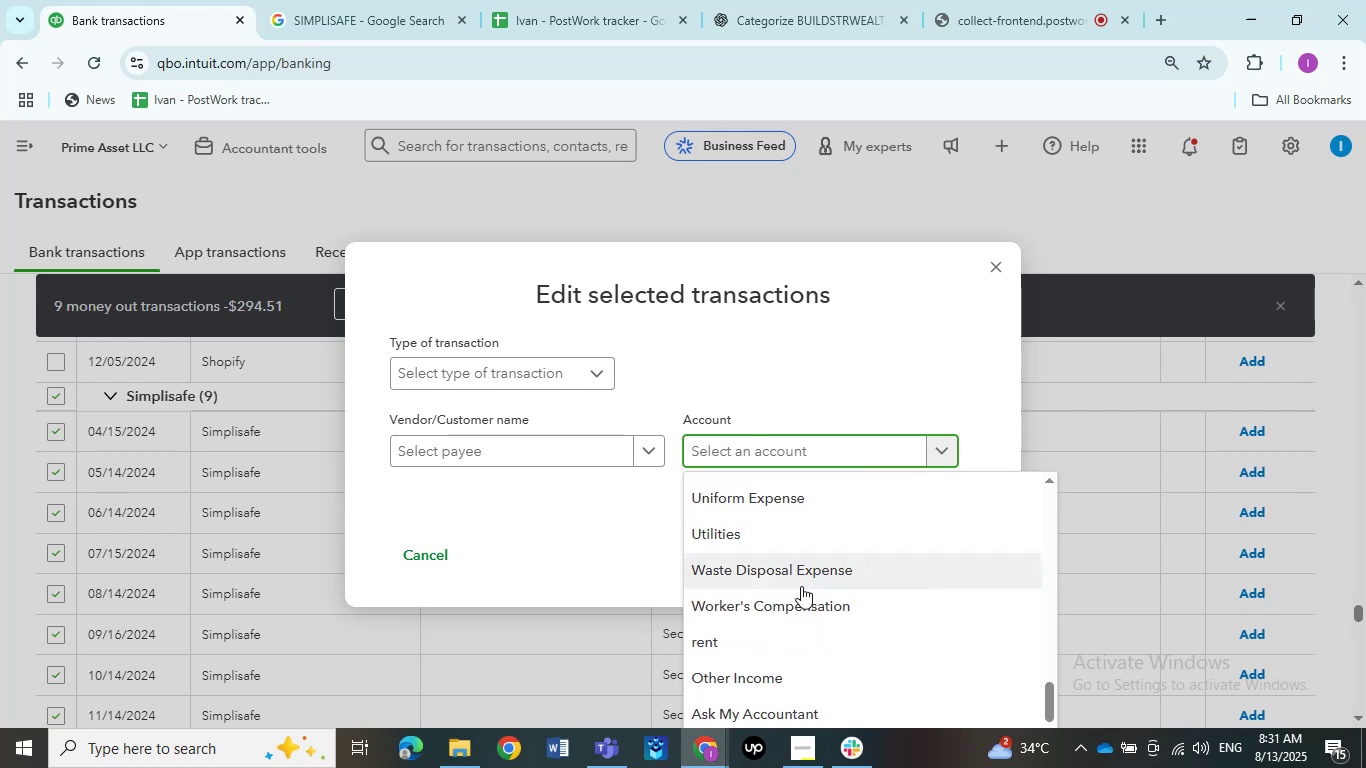 
scroll: coordinate [801, 586], scroll_direction: up, amount: 1.0
 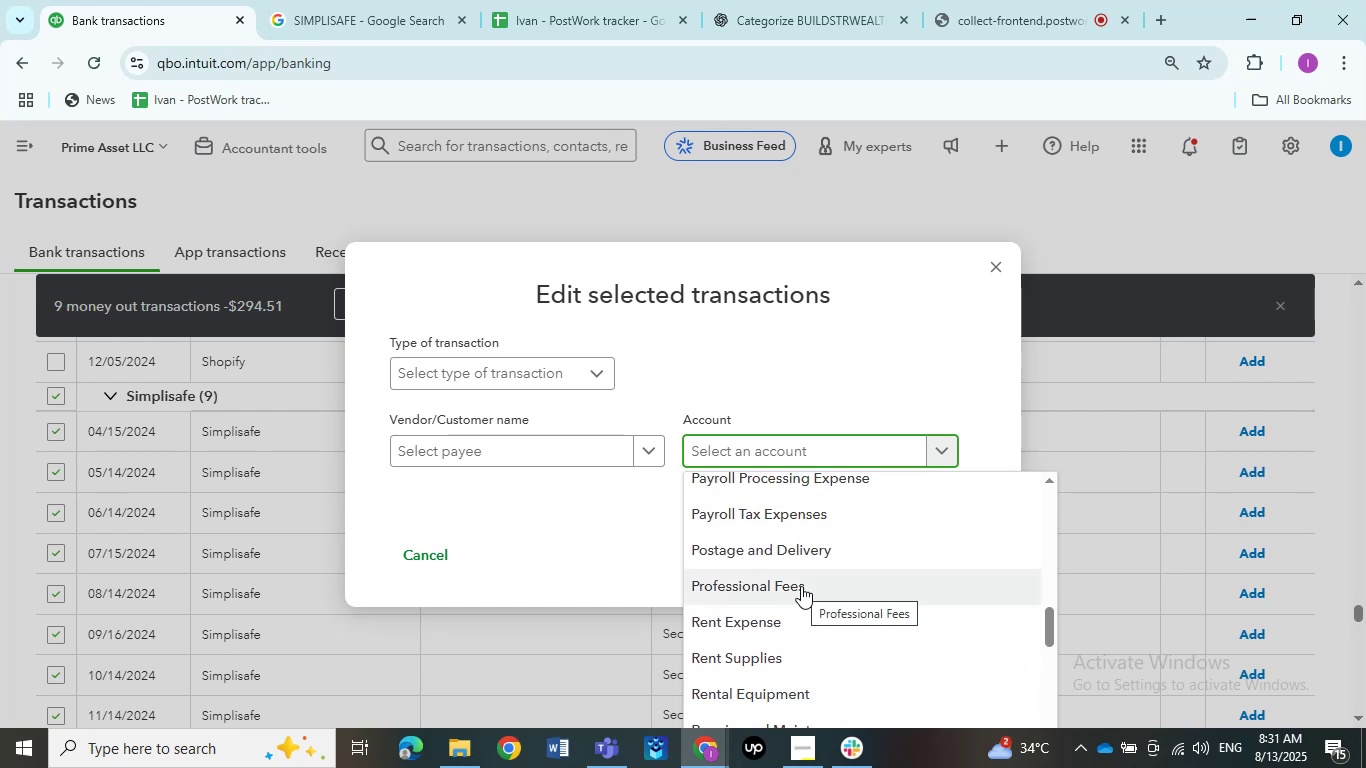 
wait(5.11)
 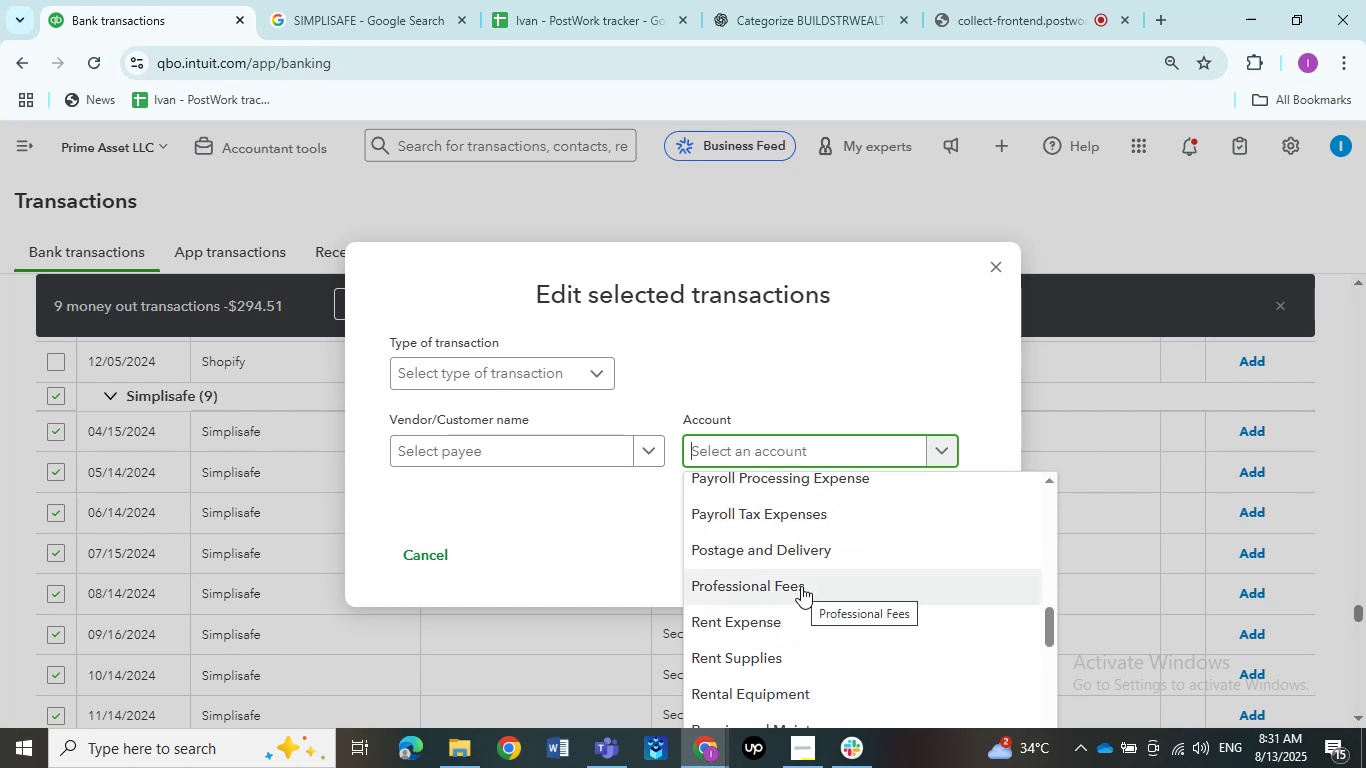 
scroll: coordinate [801, 586], scroll_direction: up, amount: 1.0
 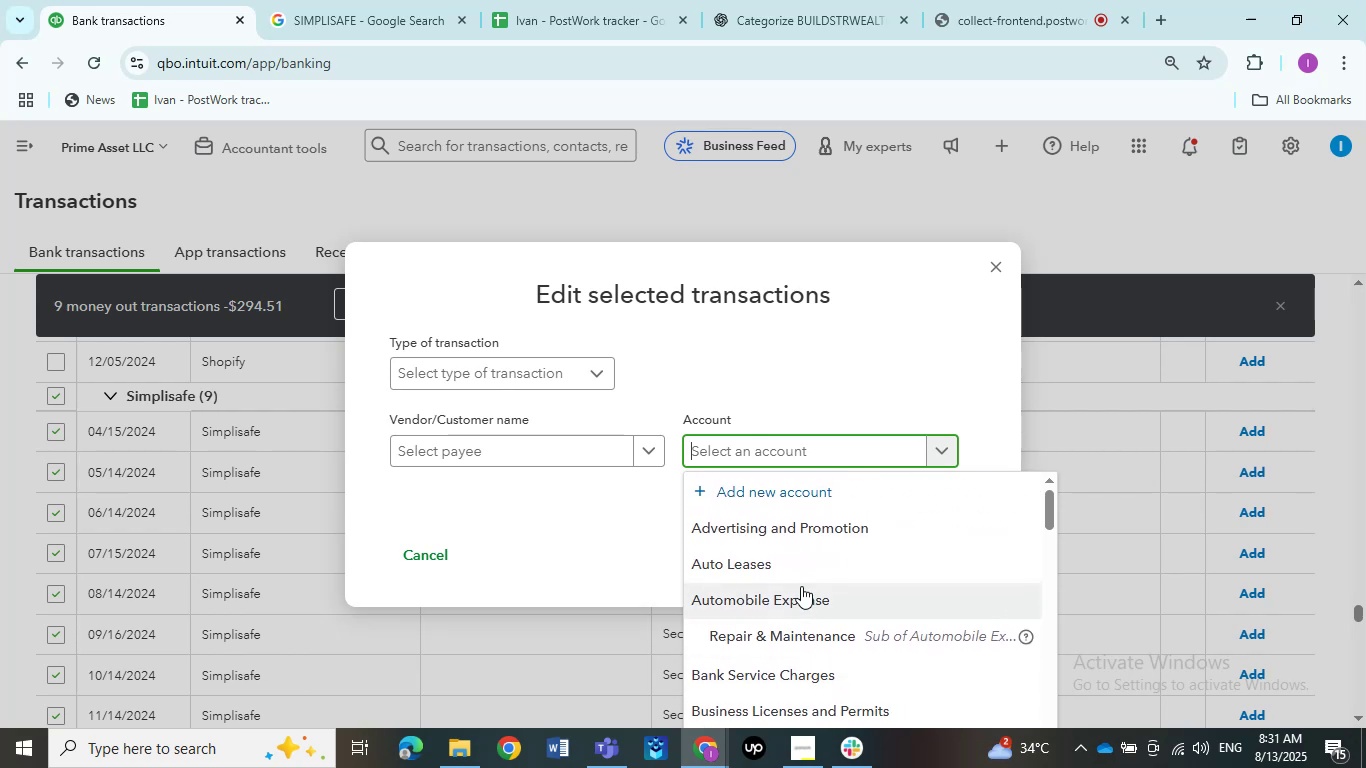 
scroll: coordinate [801, 586], scroll_direction: down, amount: 1.0
 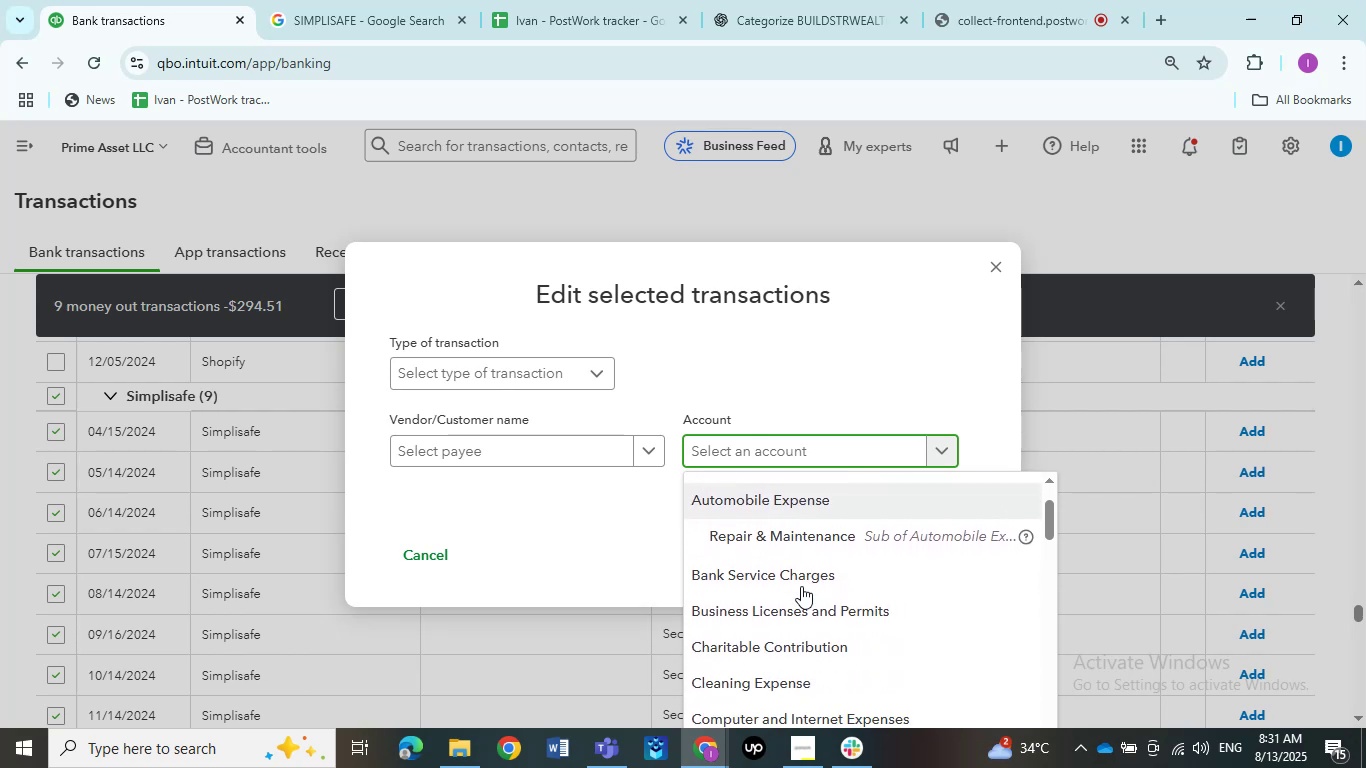 
scroll: coordinate [801, 586], scroll_direction: up, amount: 1.0
 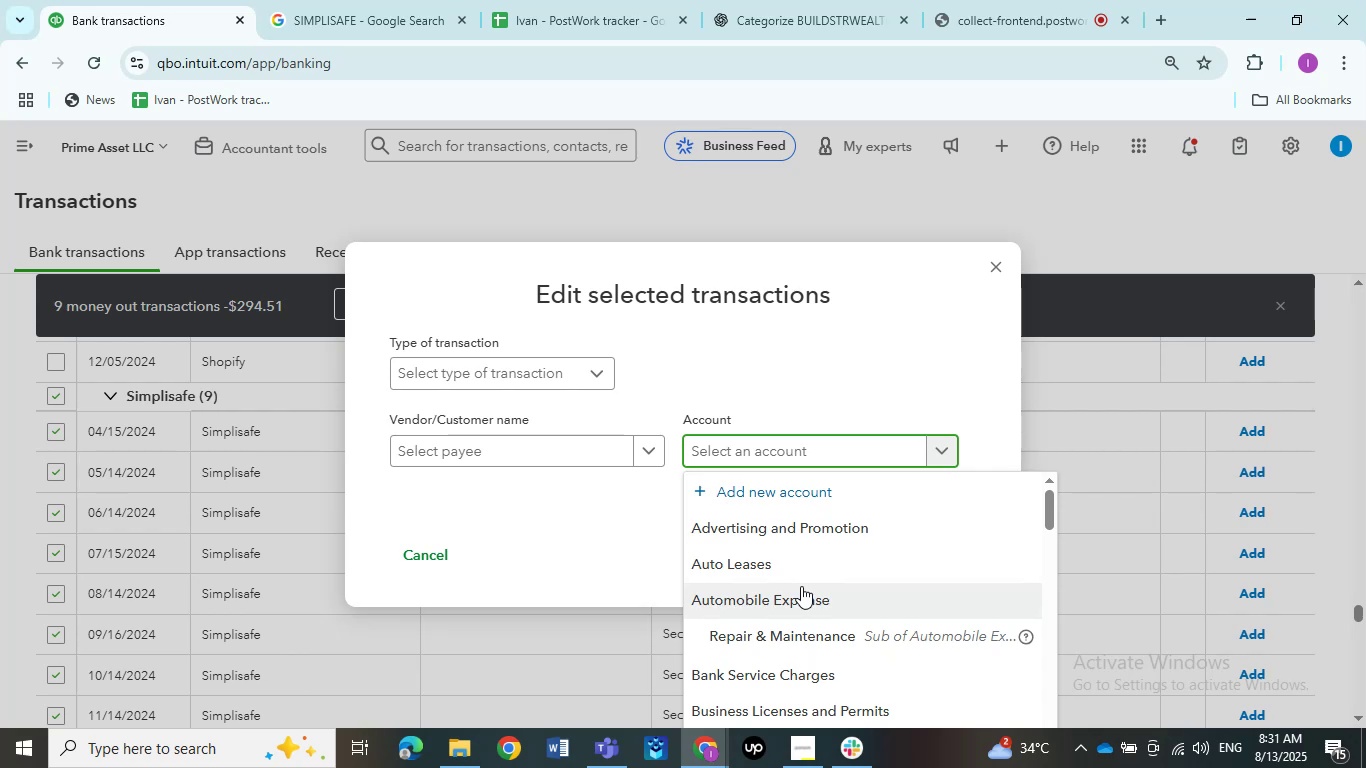 
wait(10.53)
 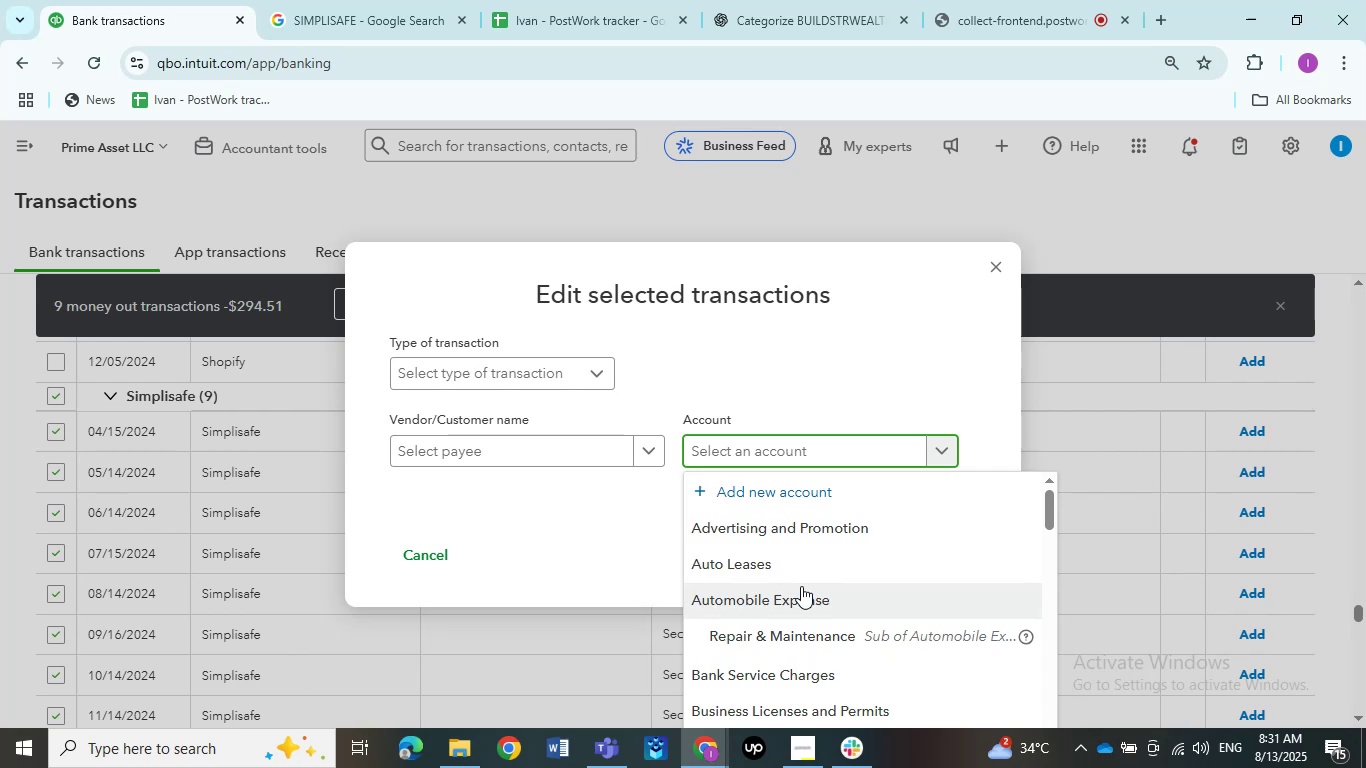 
scroll: coordinate [801, 586], scroll_direction: down, amount: 1.0
 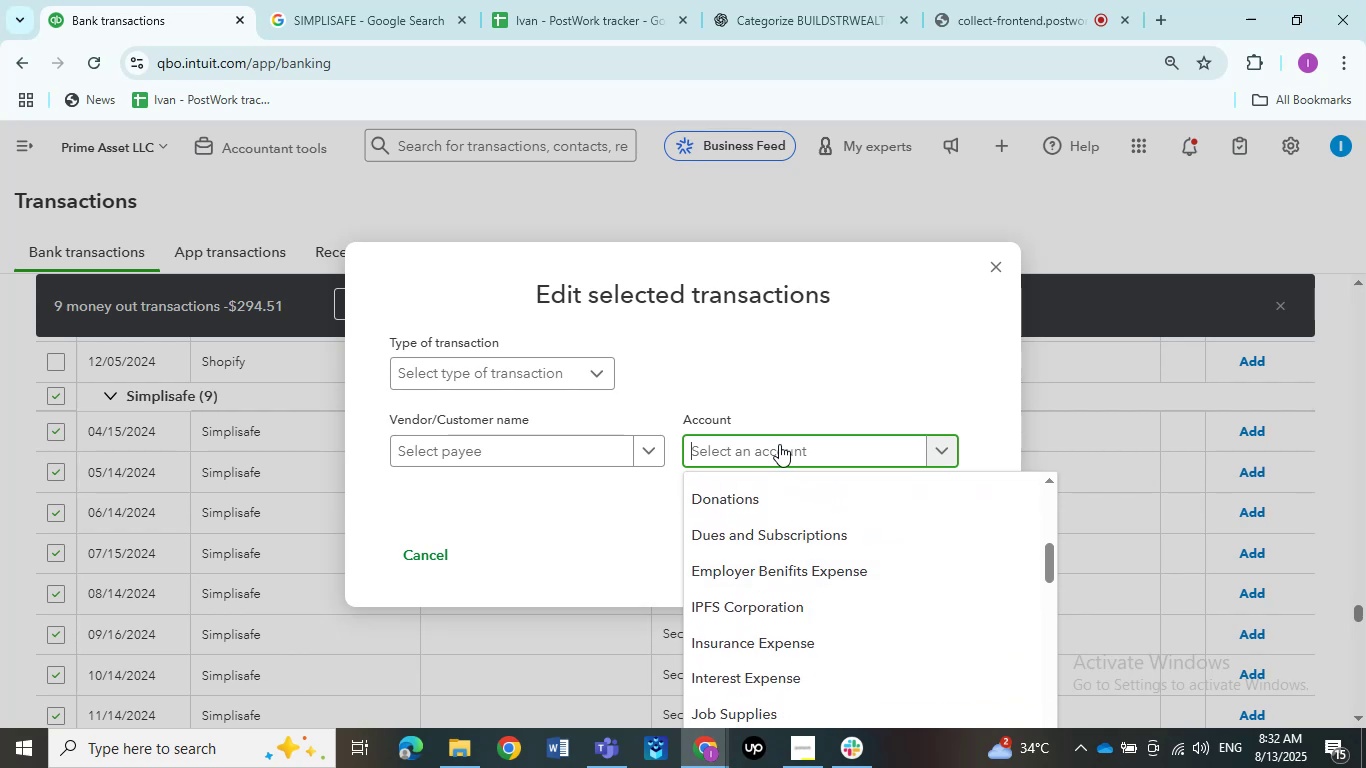 
type(Secu)
 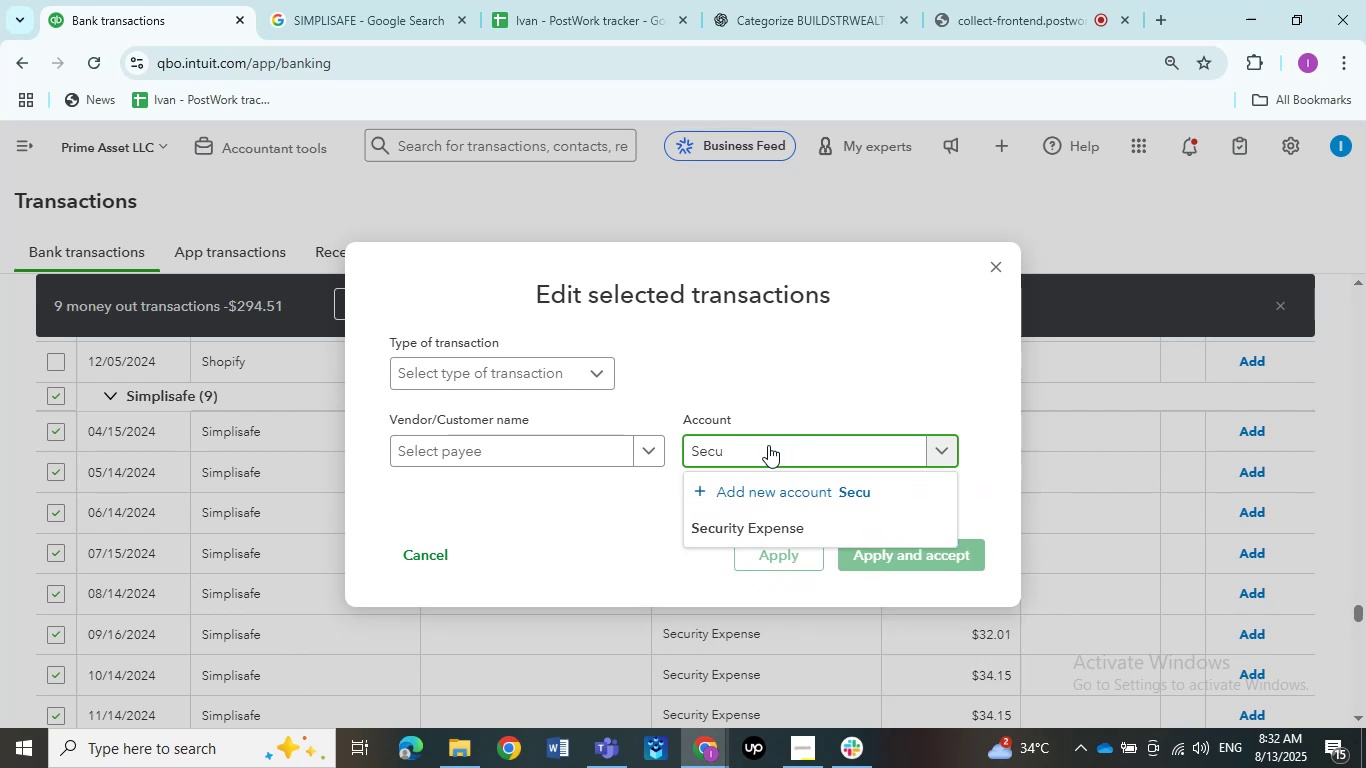 
left_click([760, 527])
 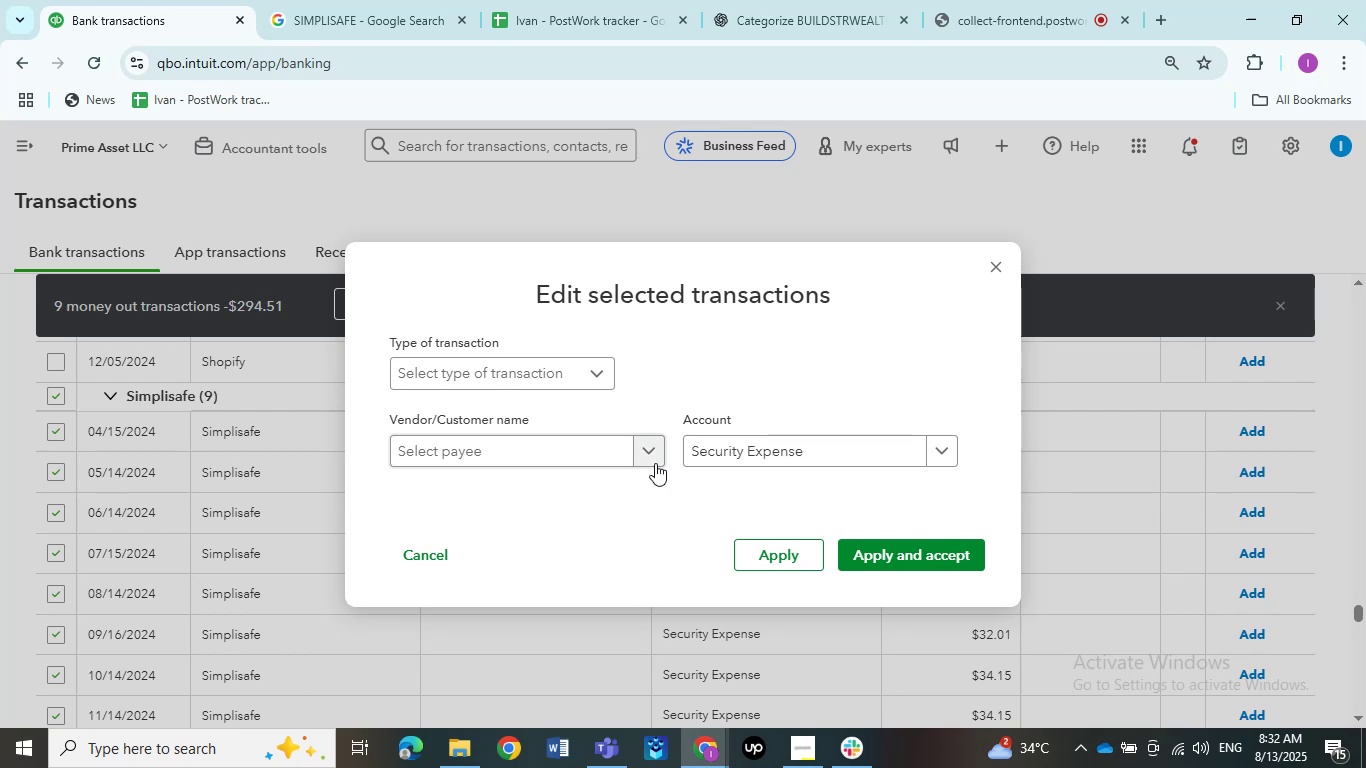 
left_click([649, 451])
 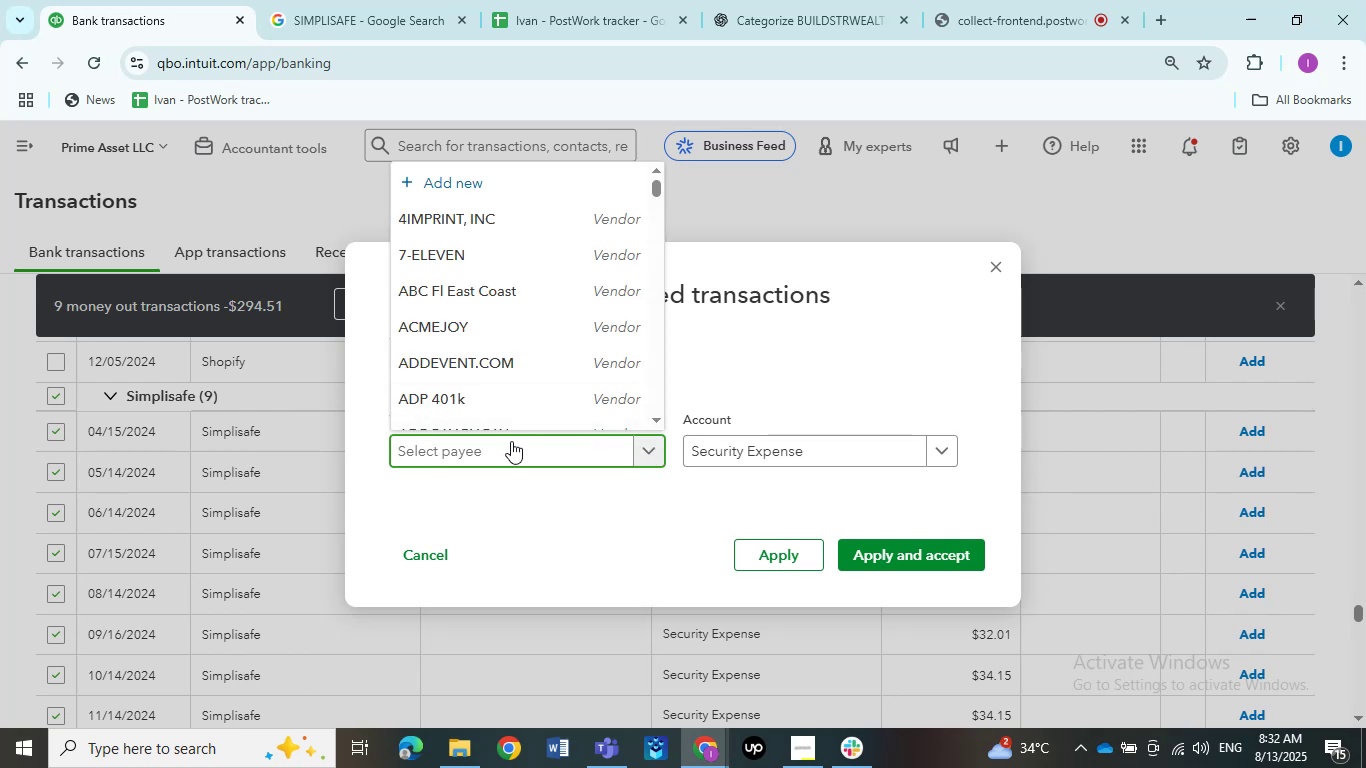 
key(Control+V)
 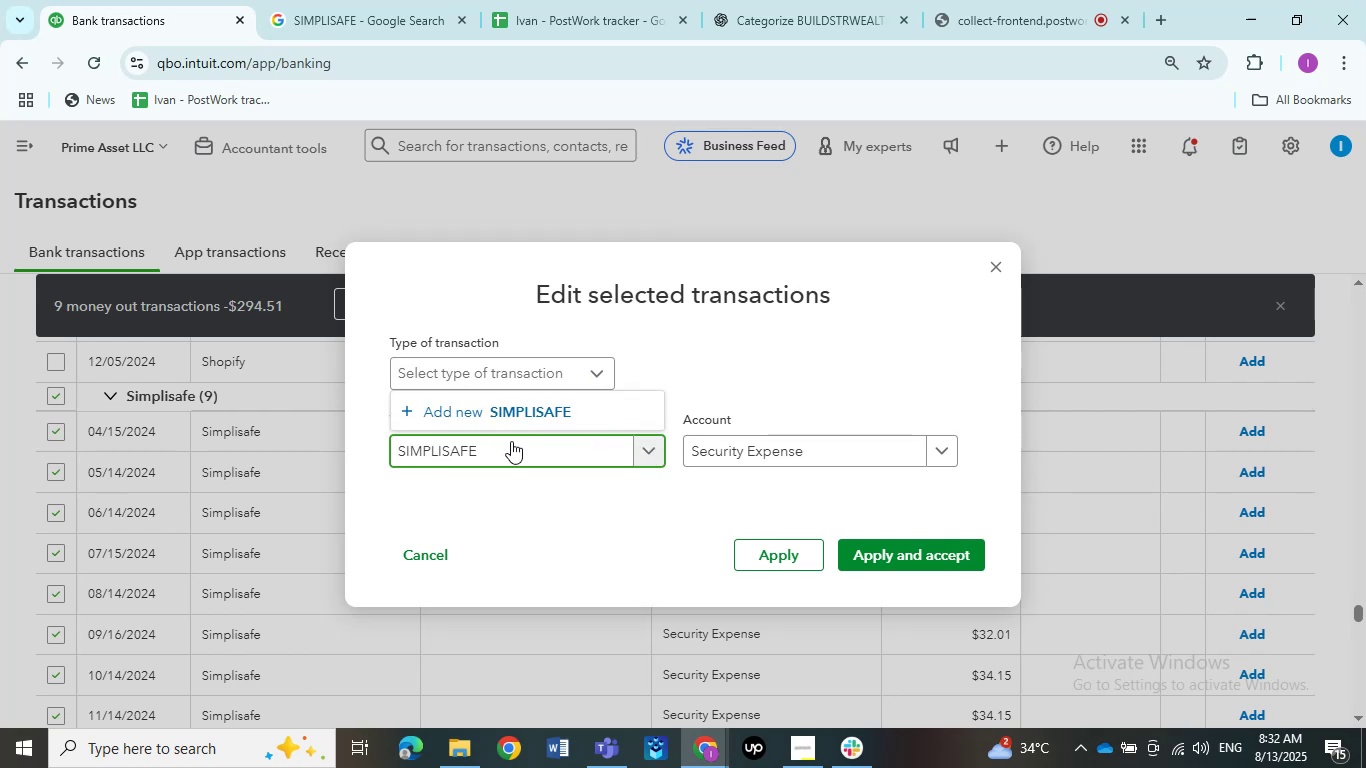 
left_click([457, 415])
 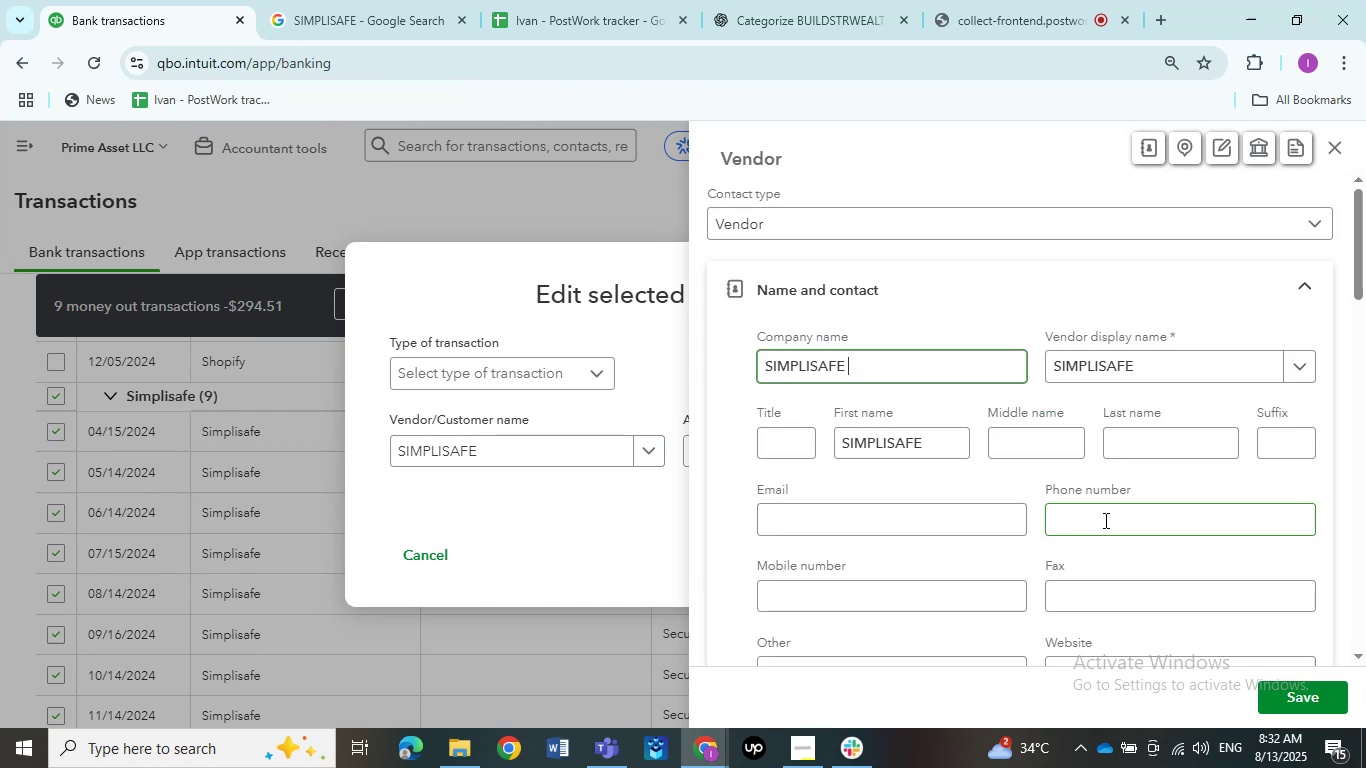 
wait(5.37)
 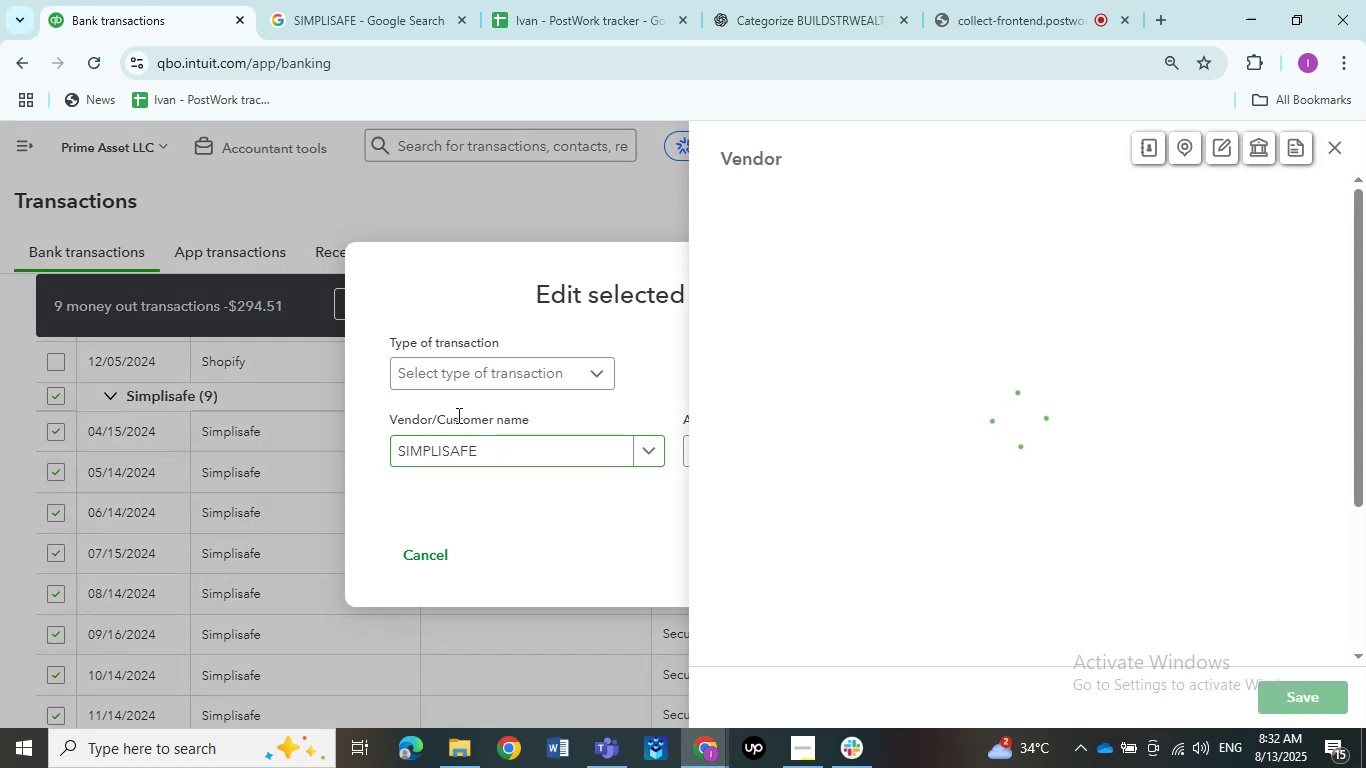 
left_click([1297, 689])
 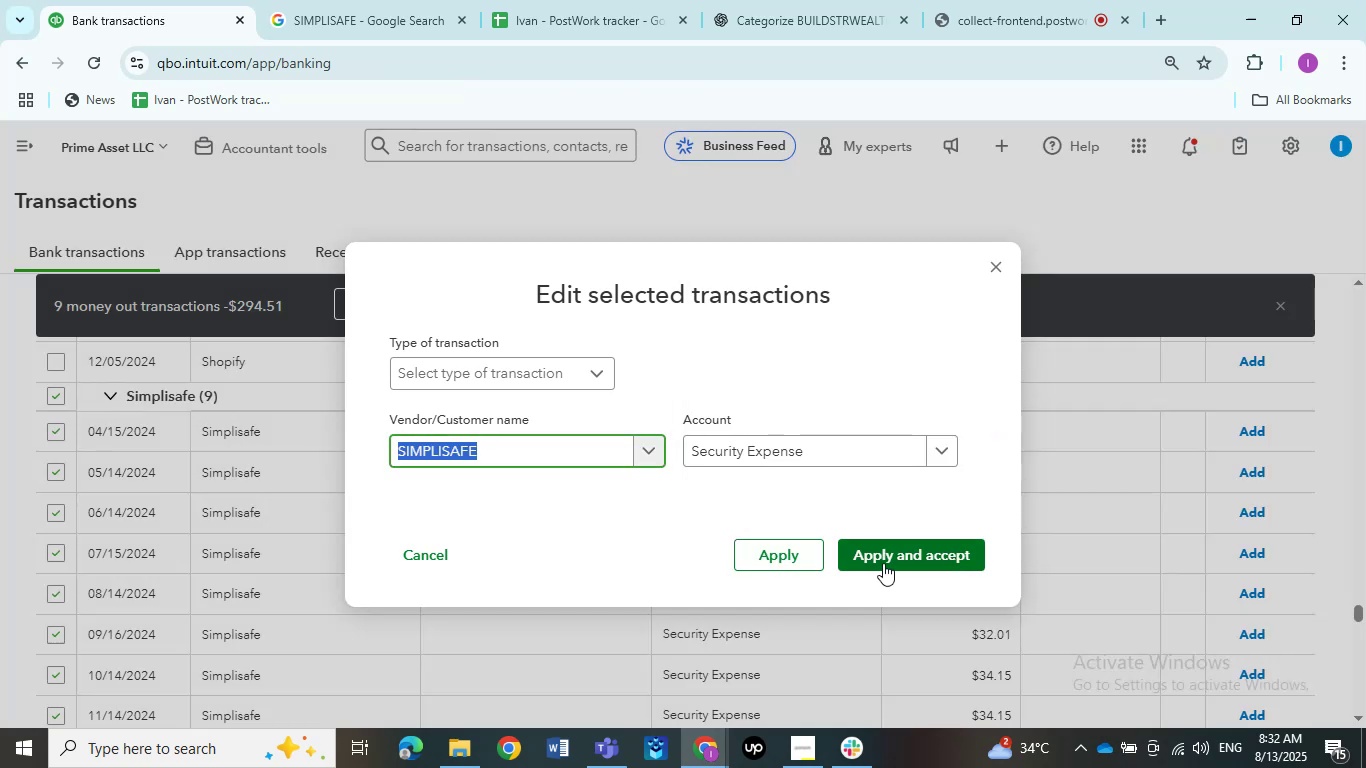 
left_click([884, 560])
 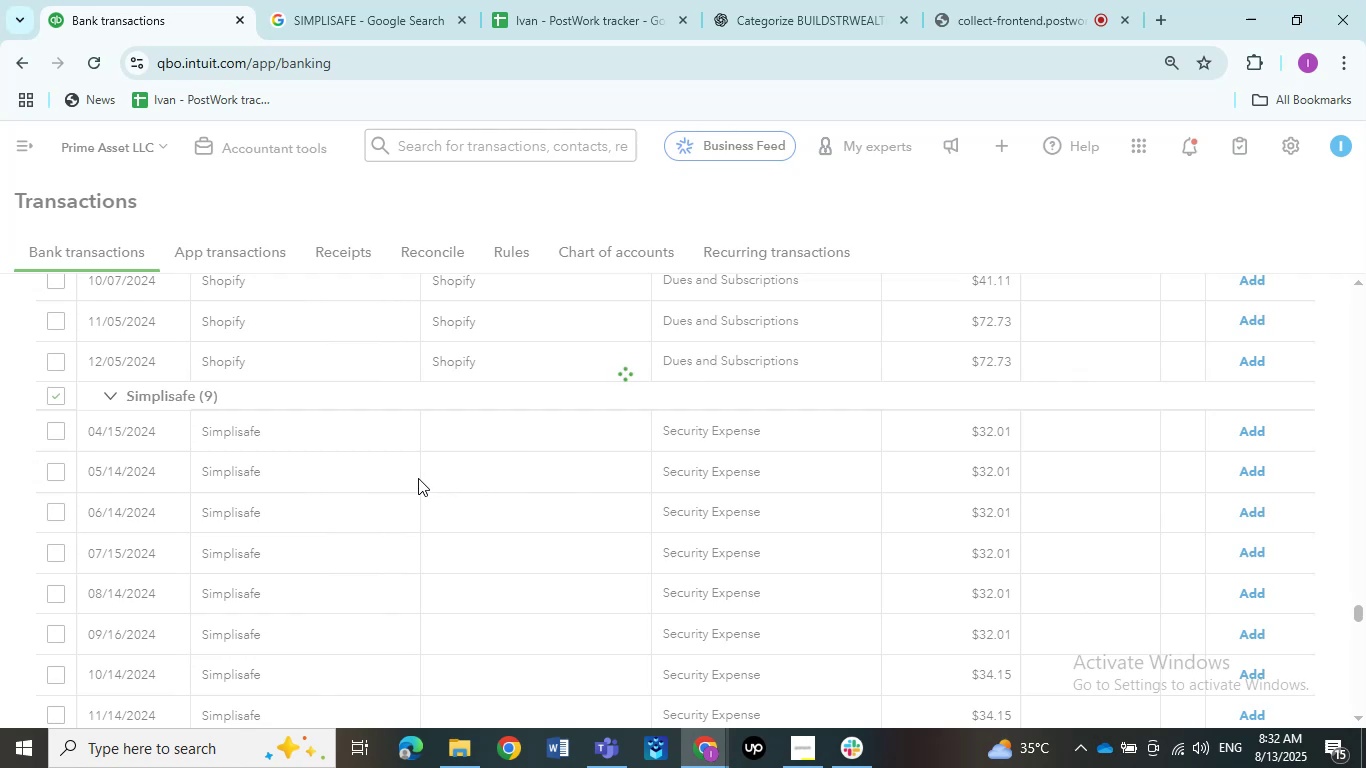 
wait(7.11)
 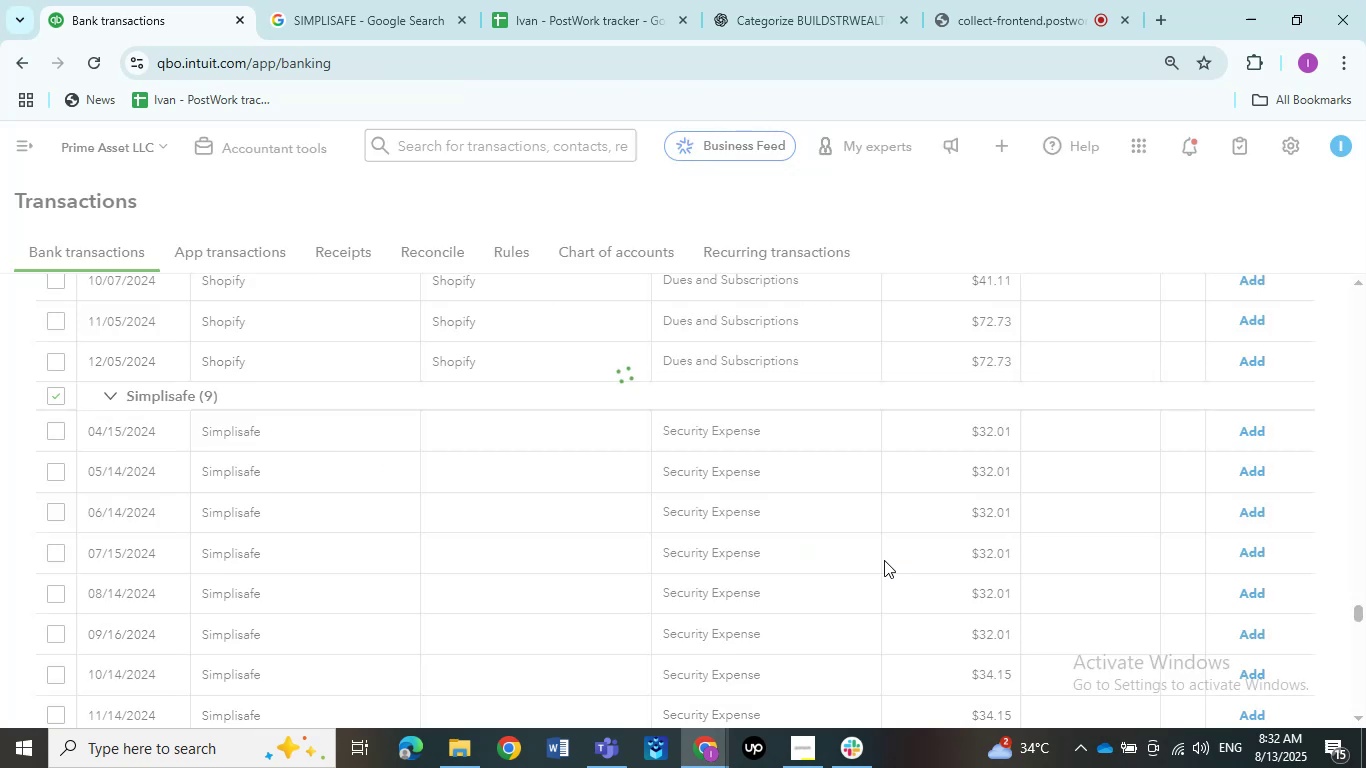 
scroll: coordinate [344, 491], scroll_direction: down, amount: 1.0
 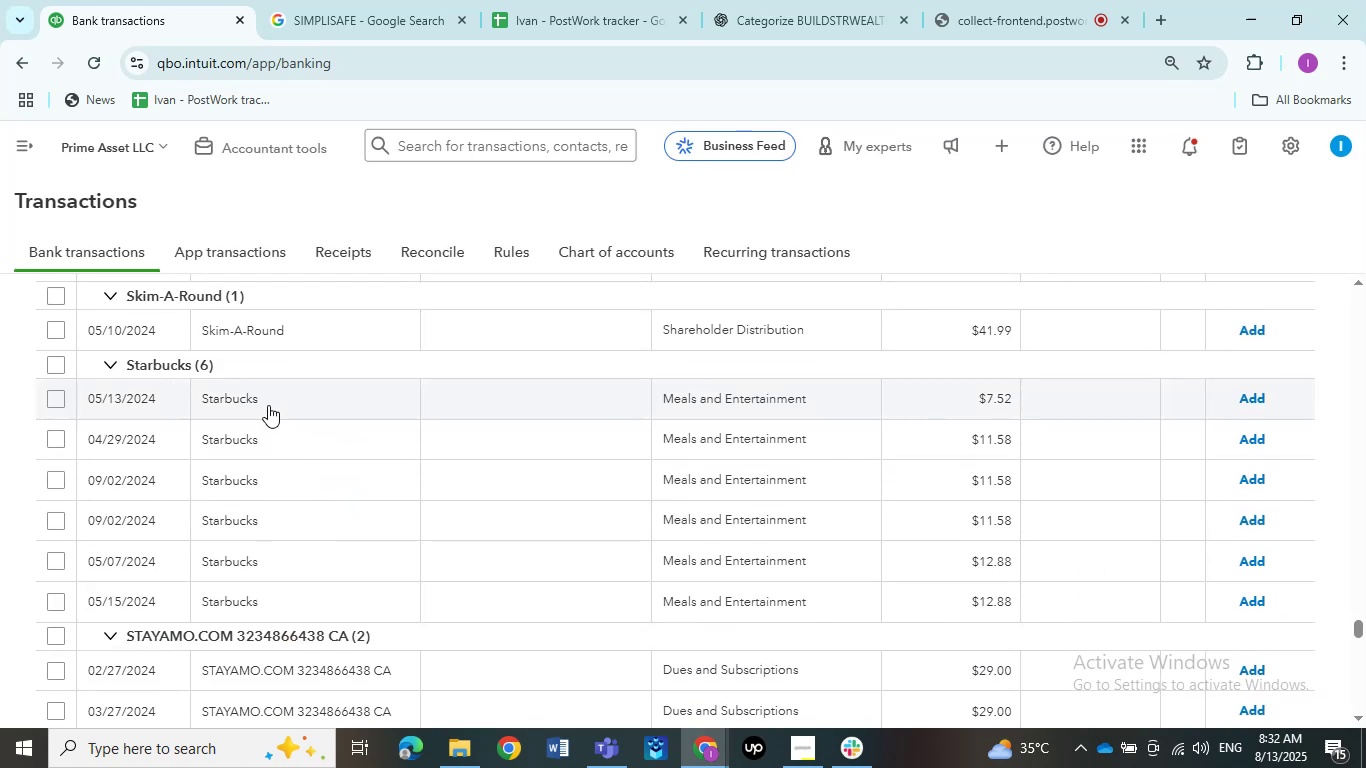 
wait(9.66)
 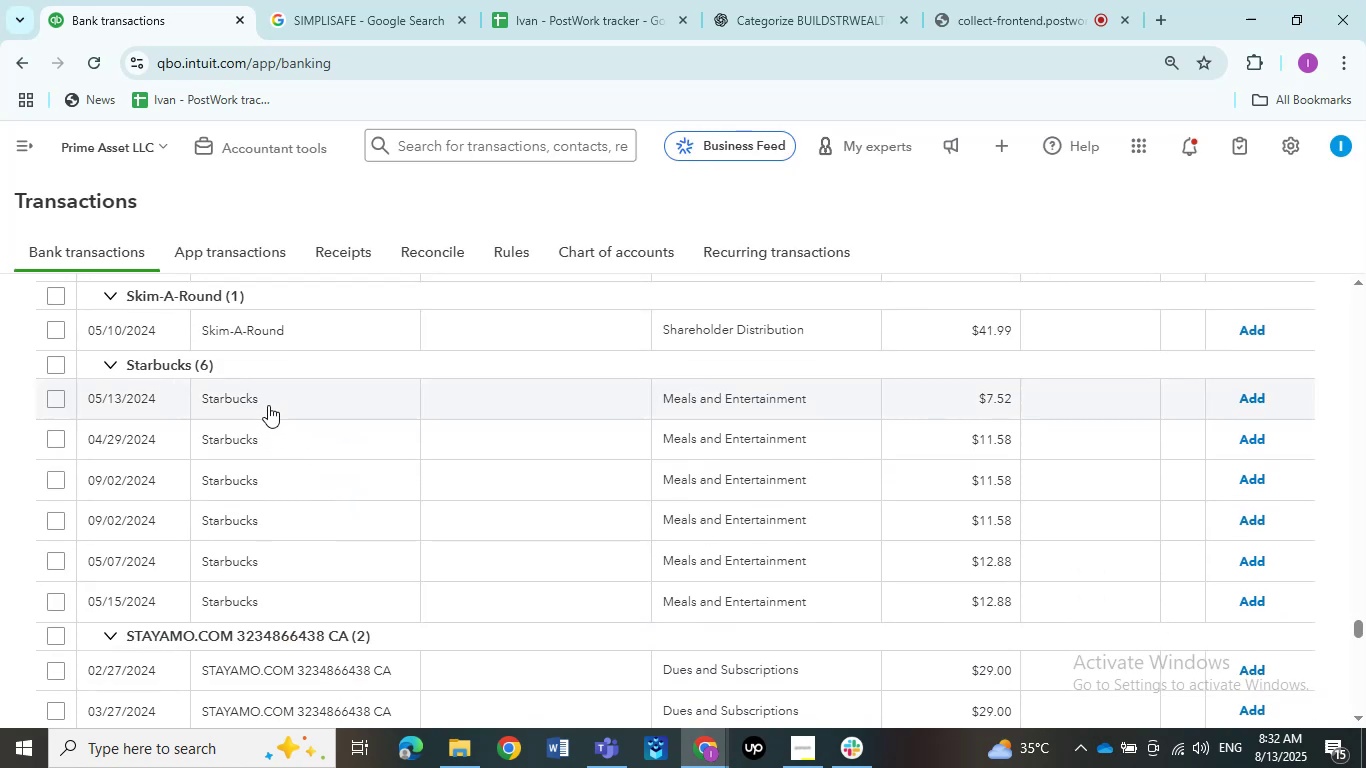 
left_click([262, 405])
 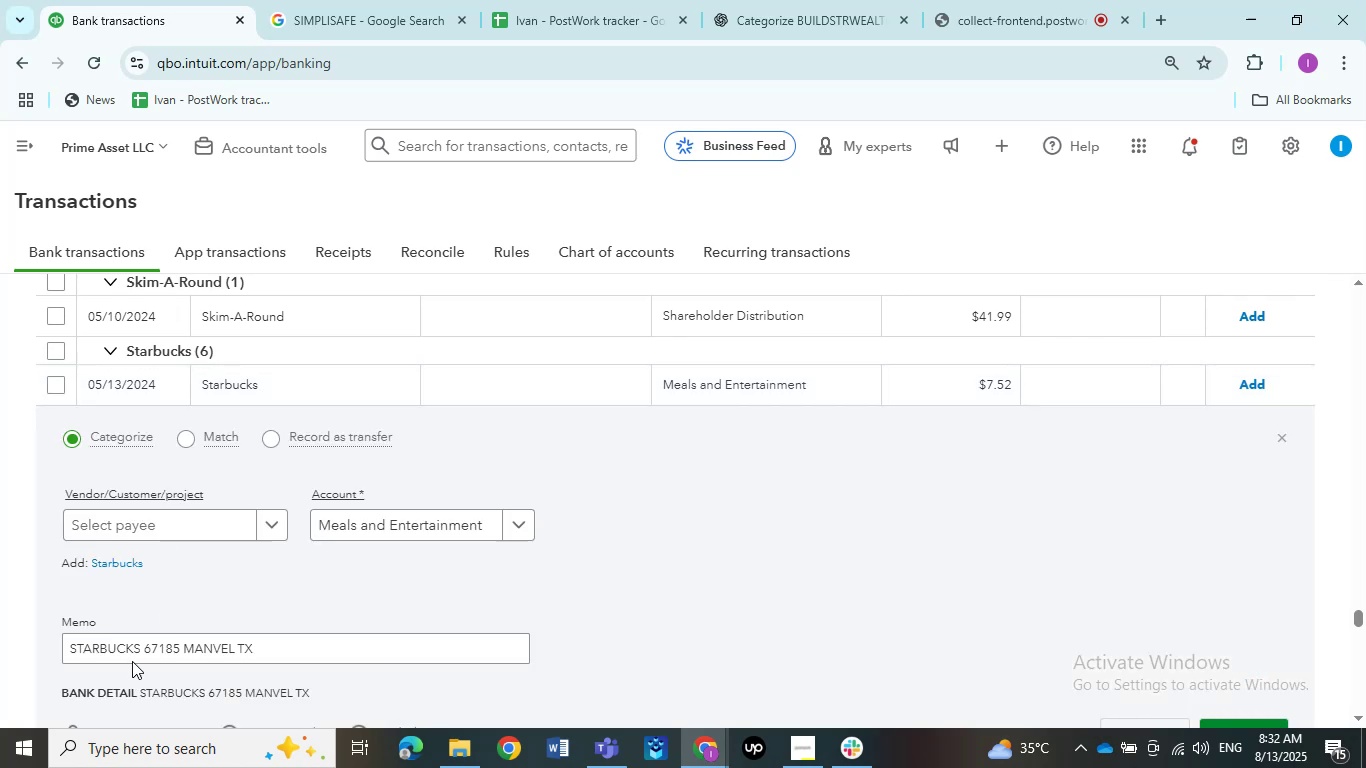 
left_click_drag(start_coordinate=[139, 651], to_coordinate=[52, 652])
 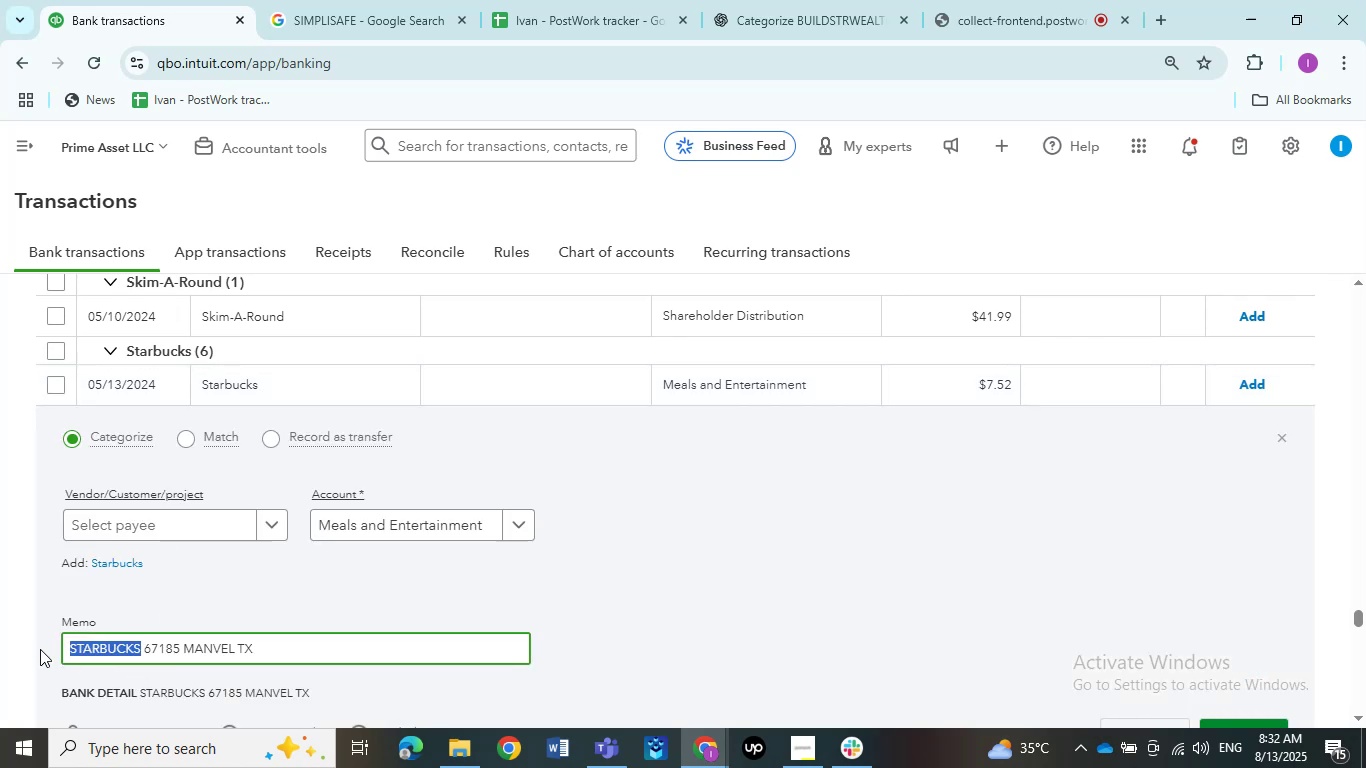 
key(Control+C)
 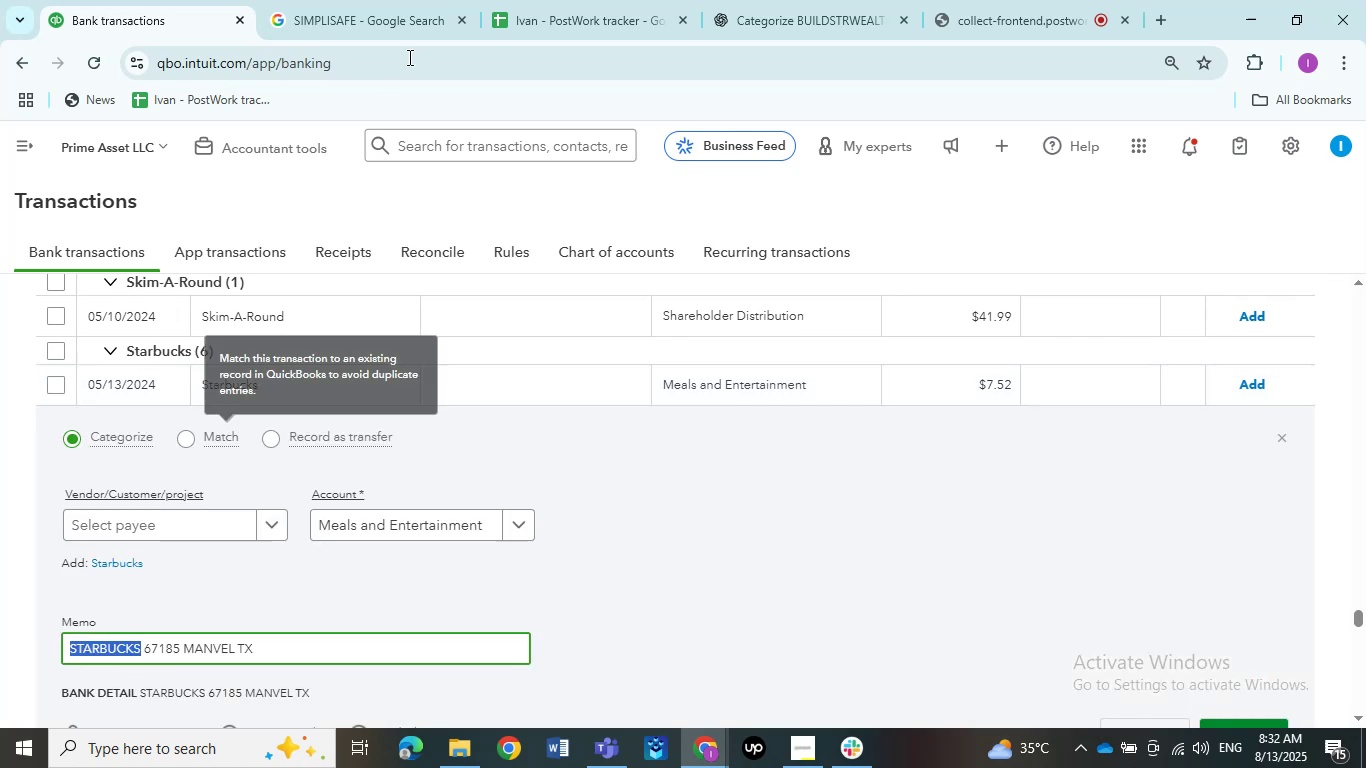 
left_click([398, 16])
 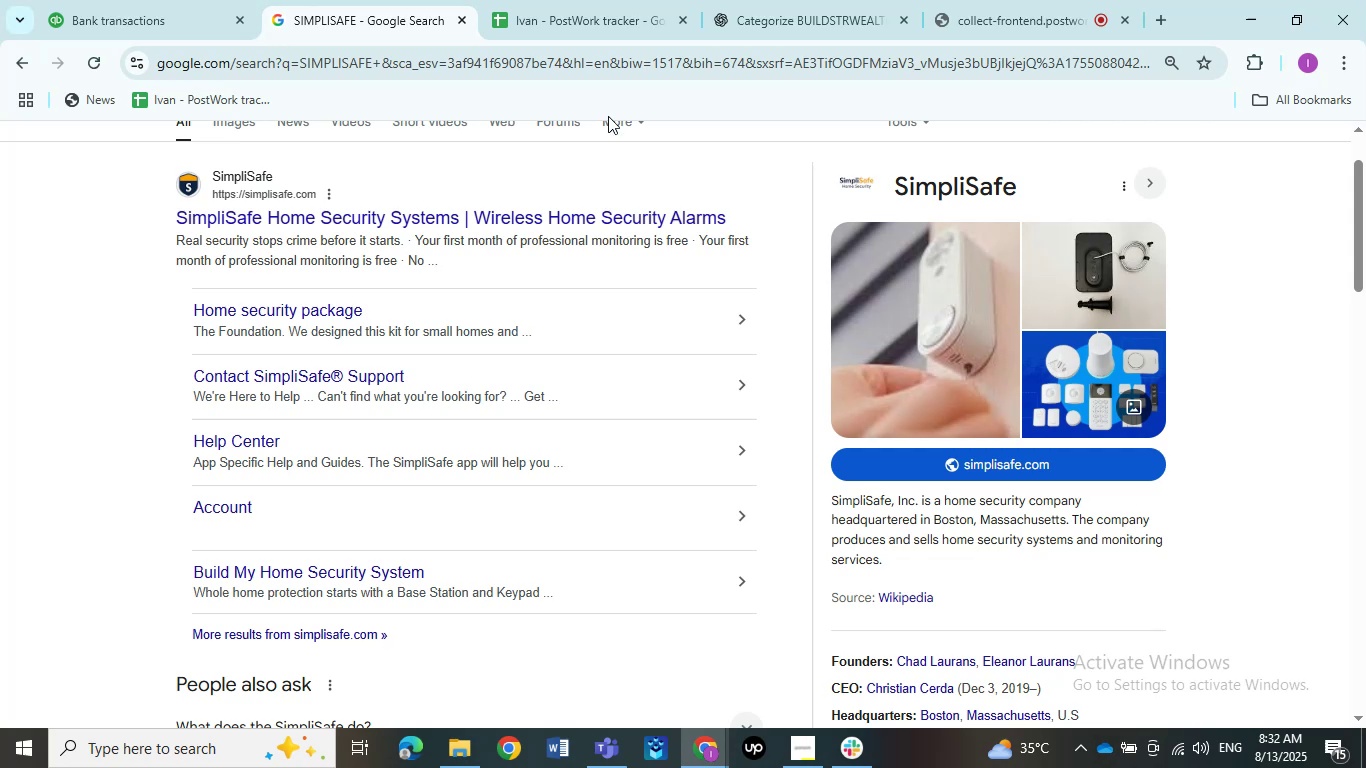 
scroll: coordinate [543, 206], scroll_direction: up, amount: 3.0
 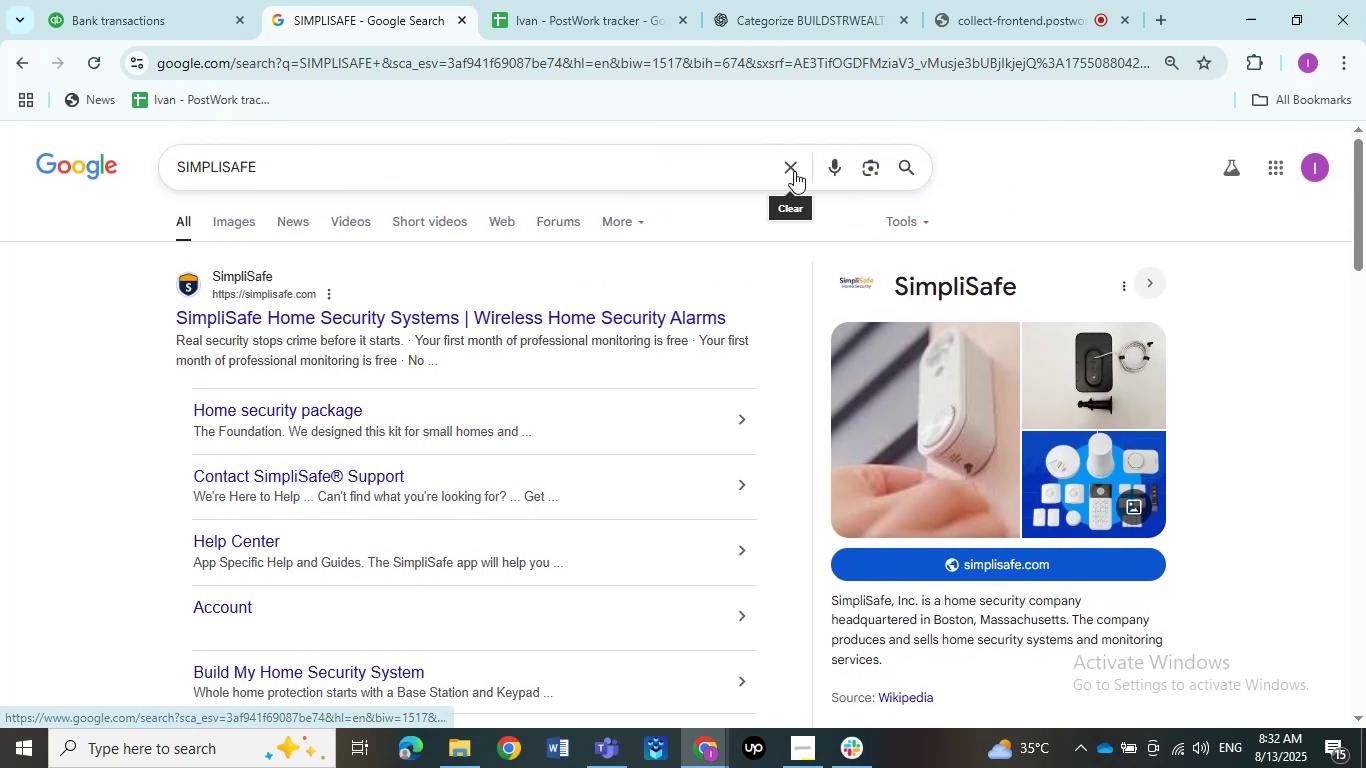 
left_click([793, 170])
 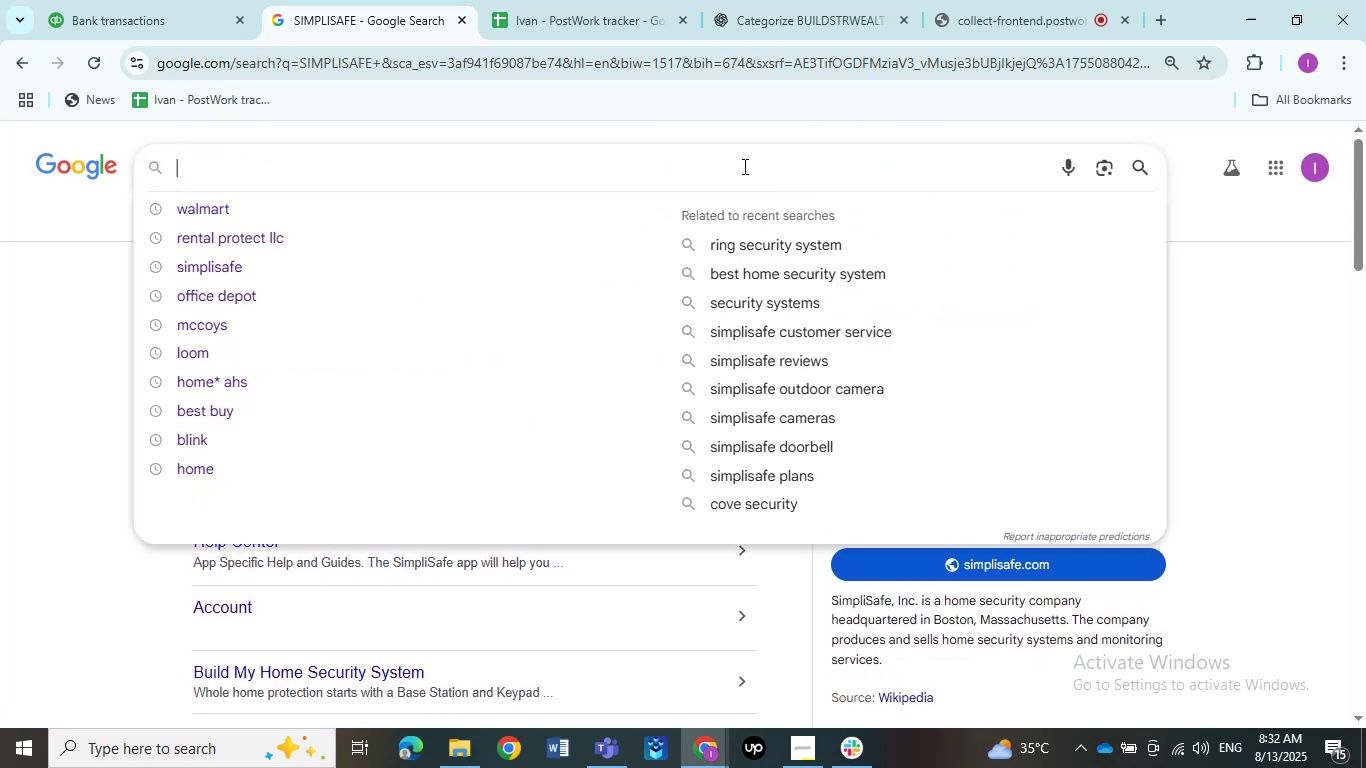 
left_click([743, 166])
 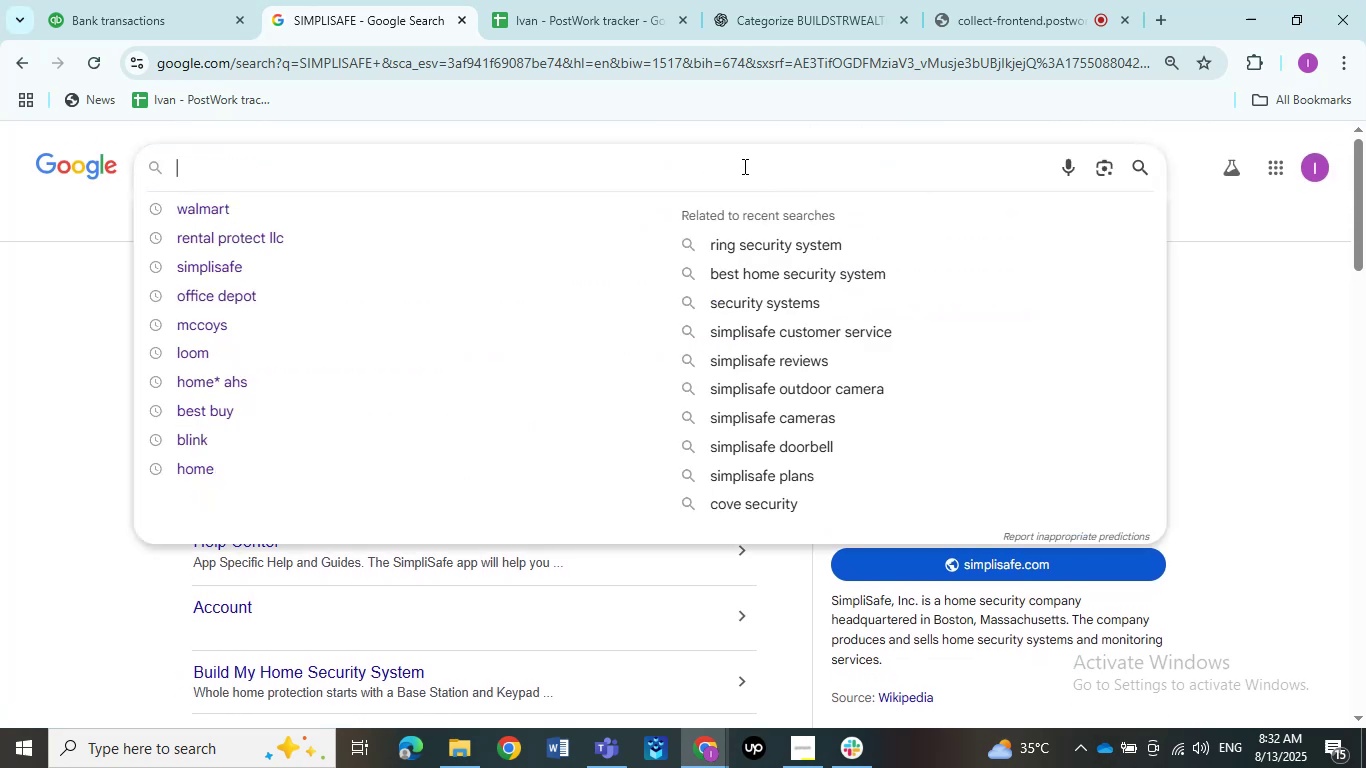 
key(Control+V)
 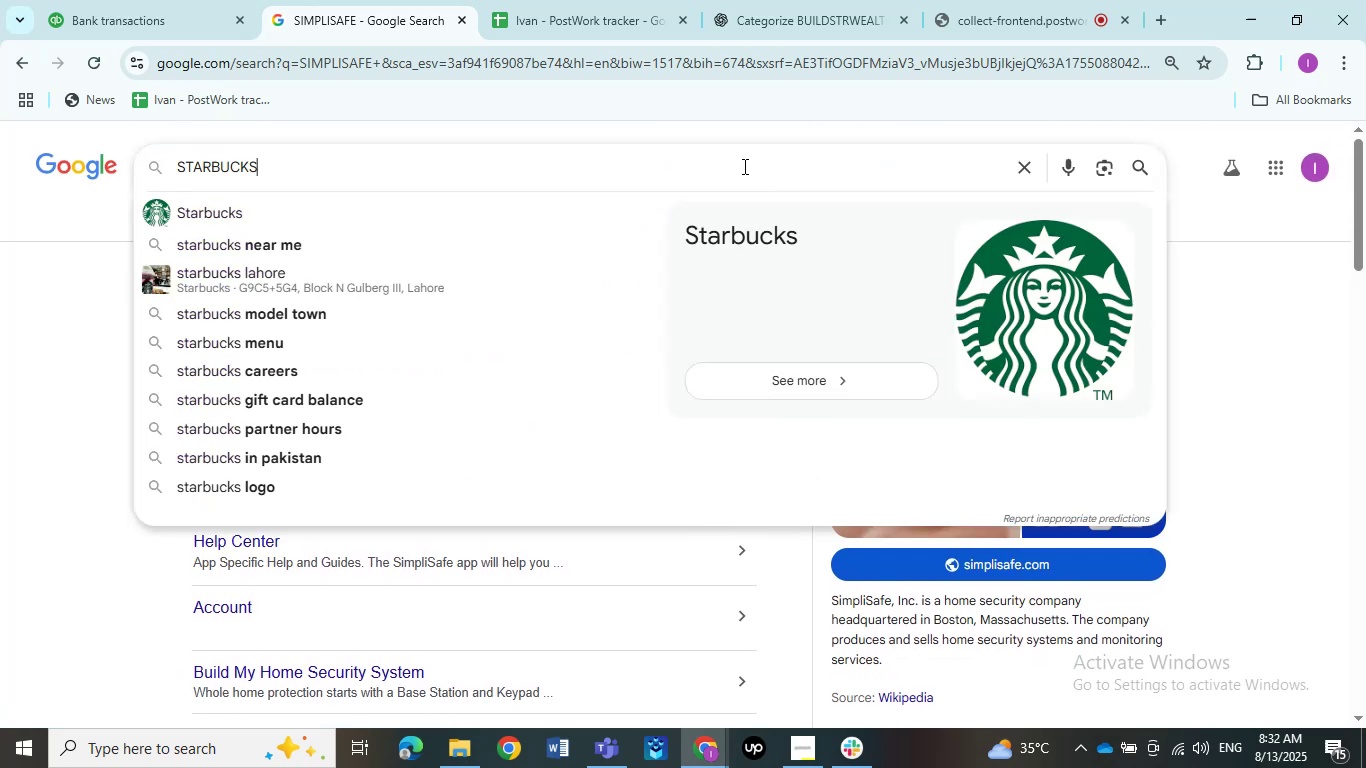 
key(NumpadEnter)
 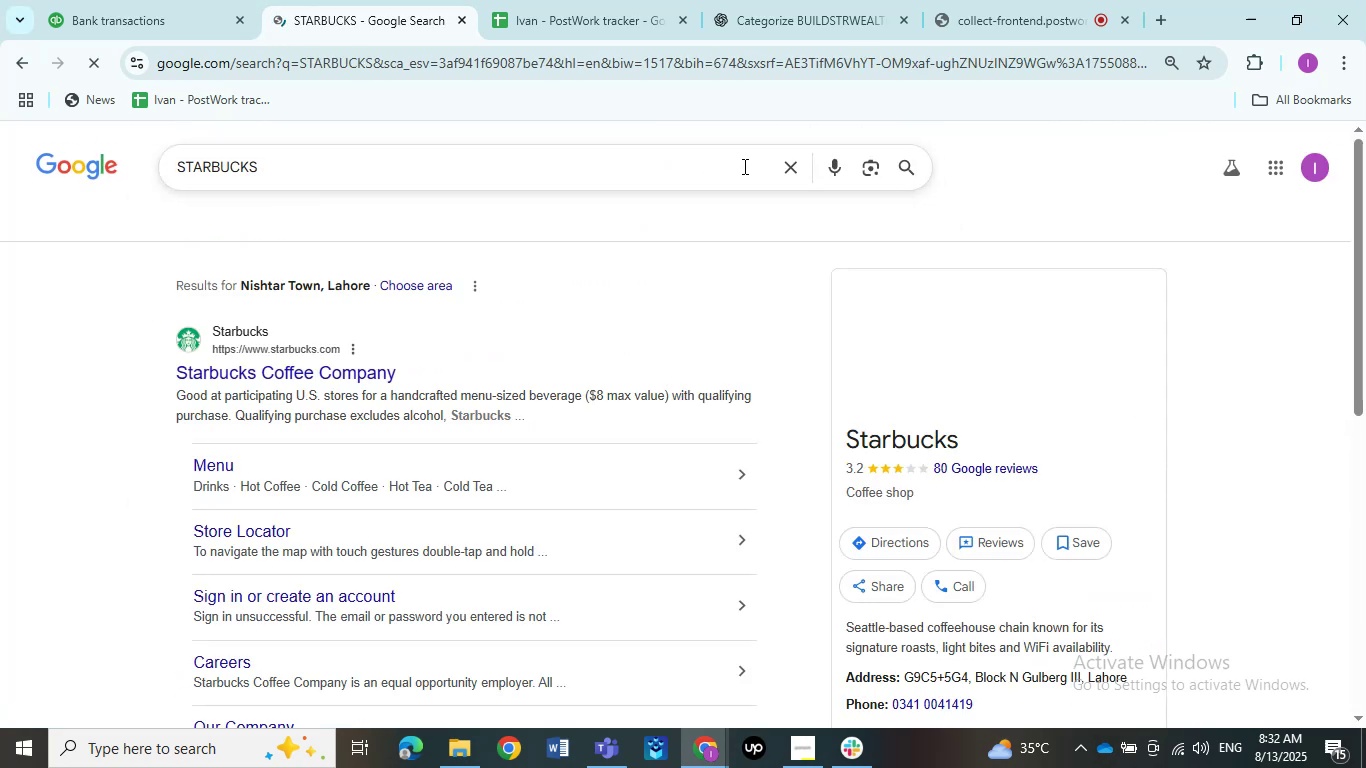 
mouse_move([938, 415])
 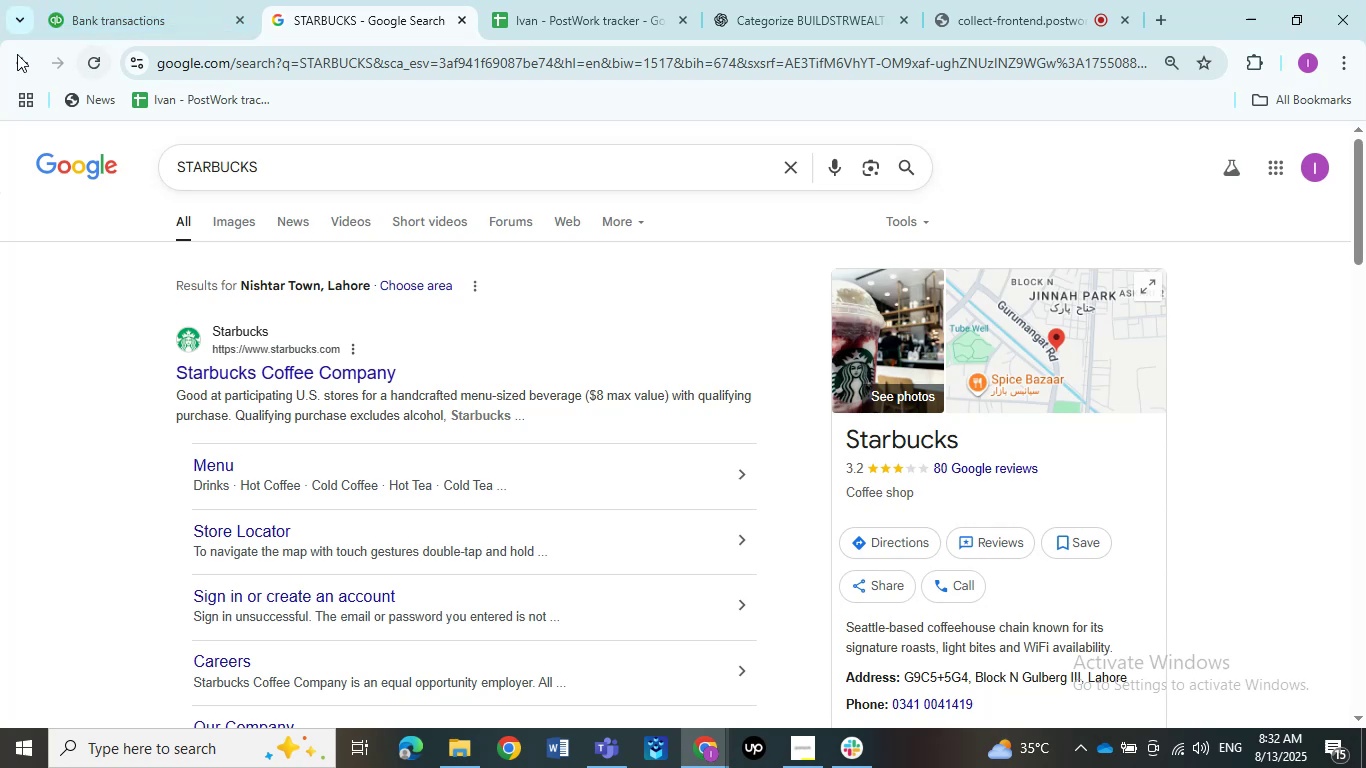 
left_click([17, 58])
 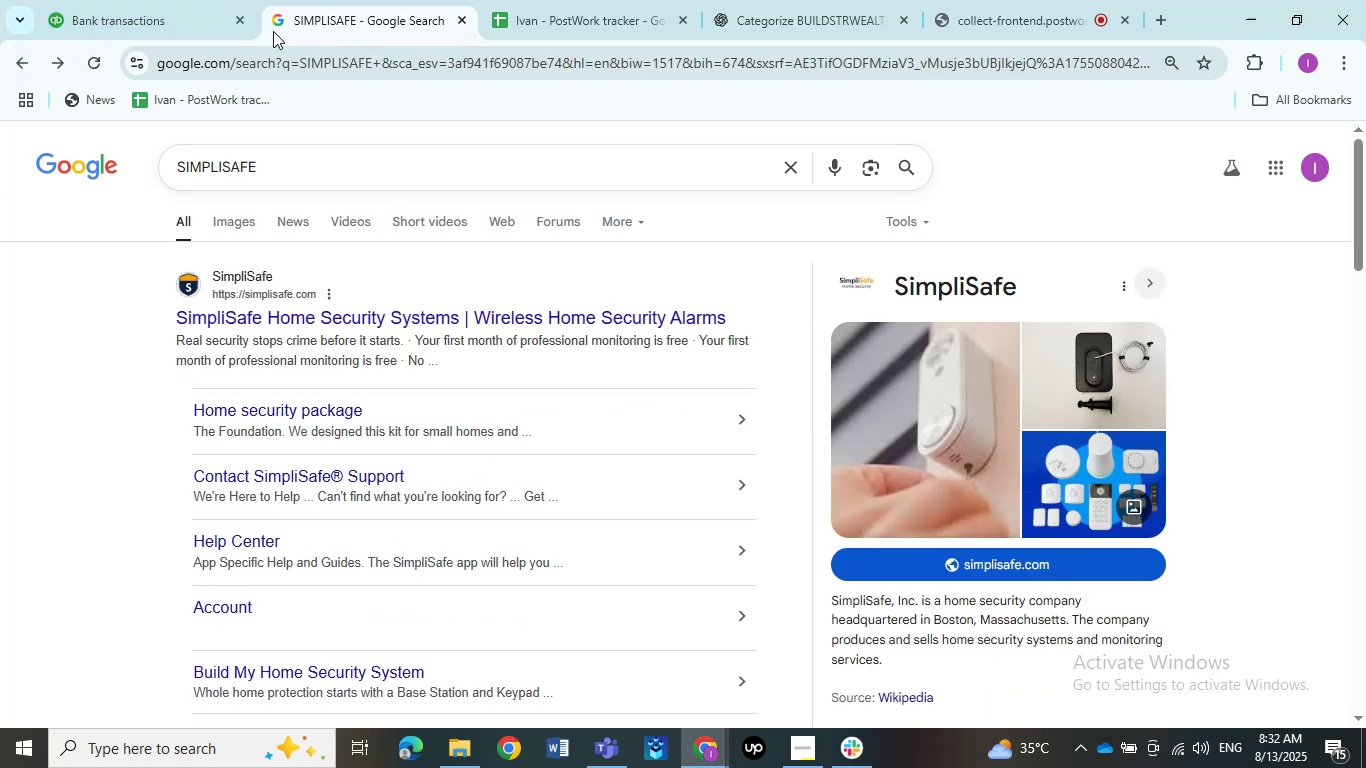 
left_click([168, 23])
 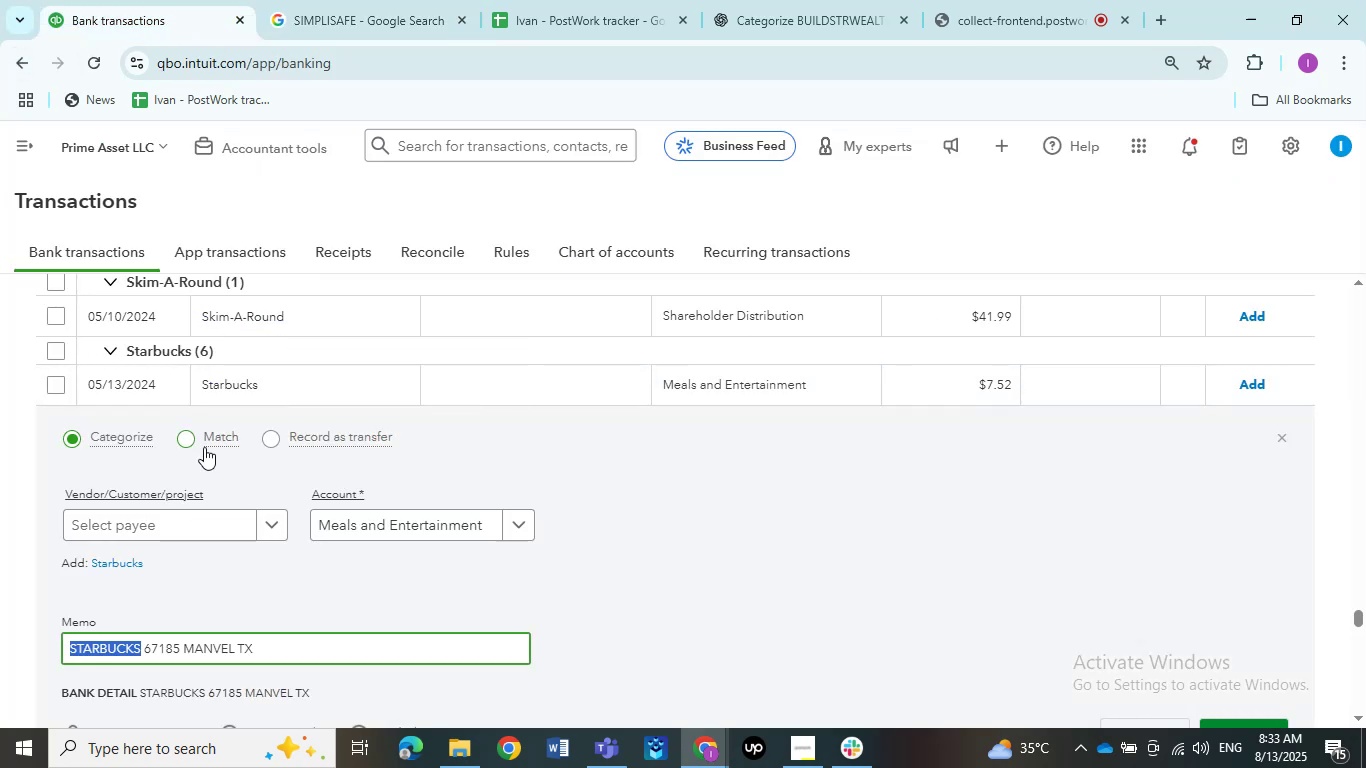 
left_click([58, 354])
 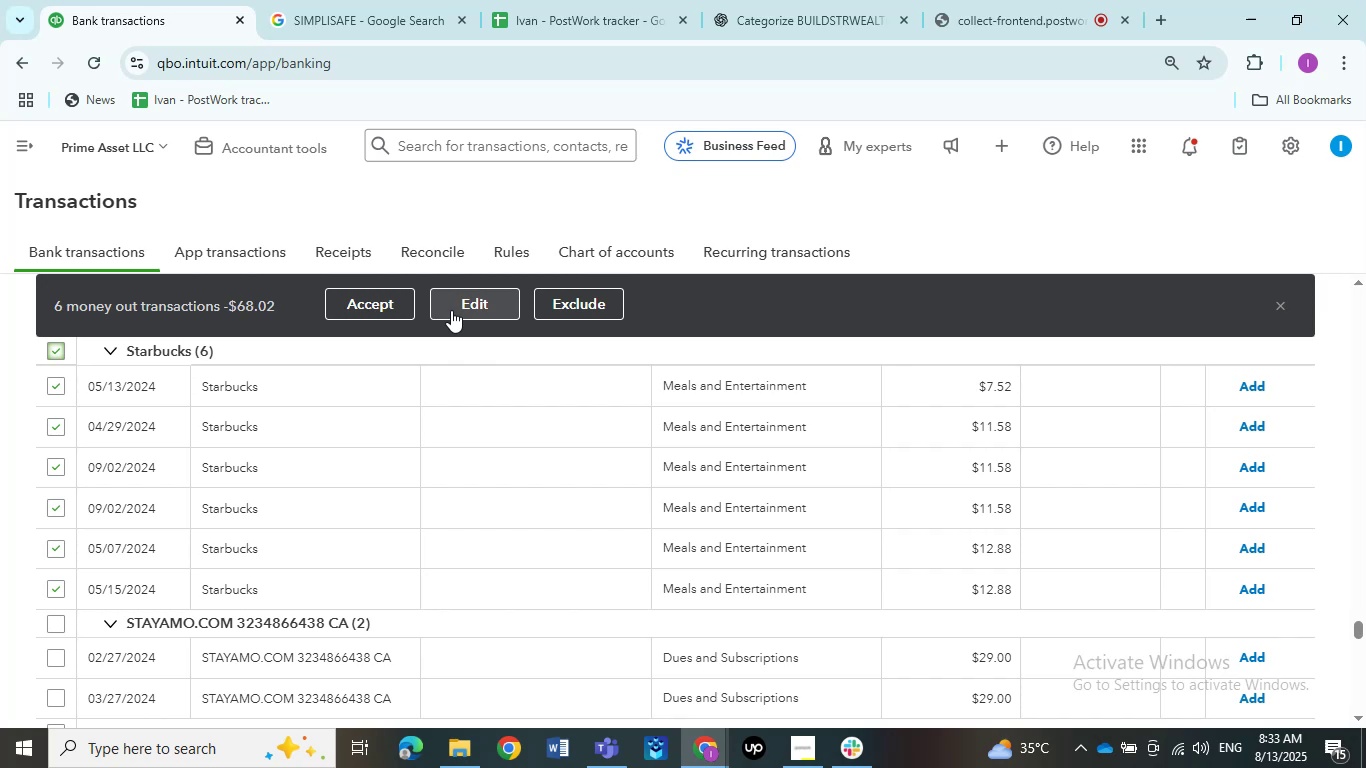 
wait(6.56)
 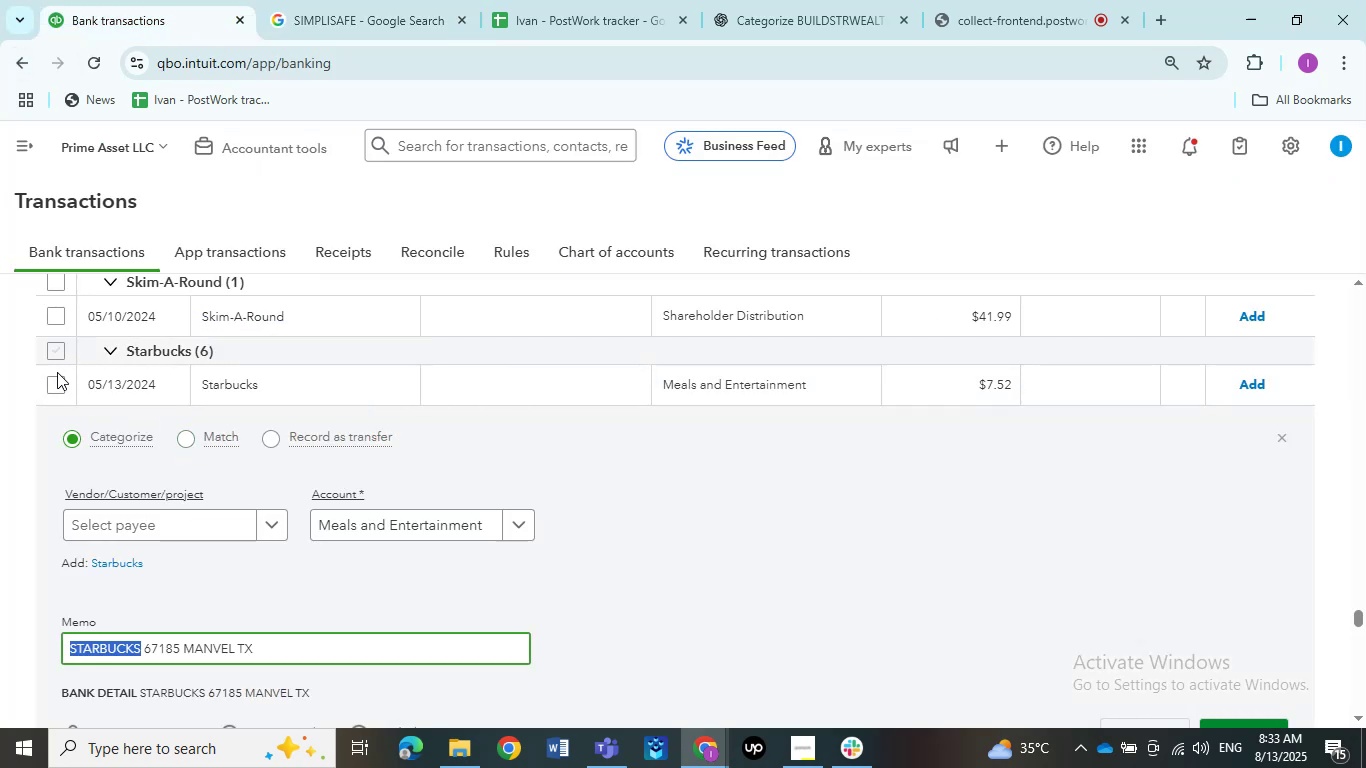 
left_click([451, 310])
 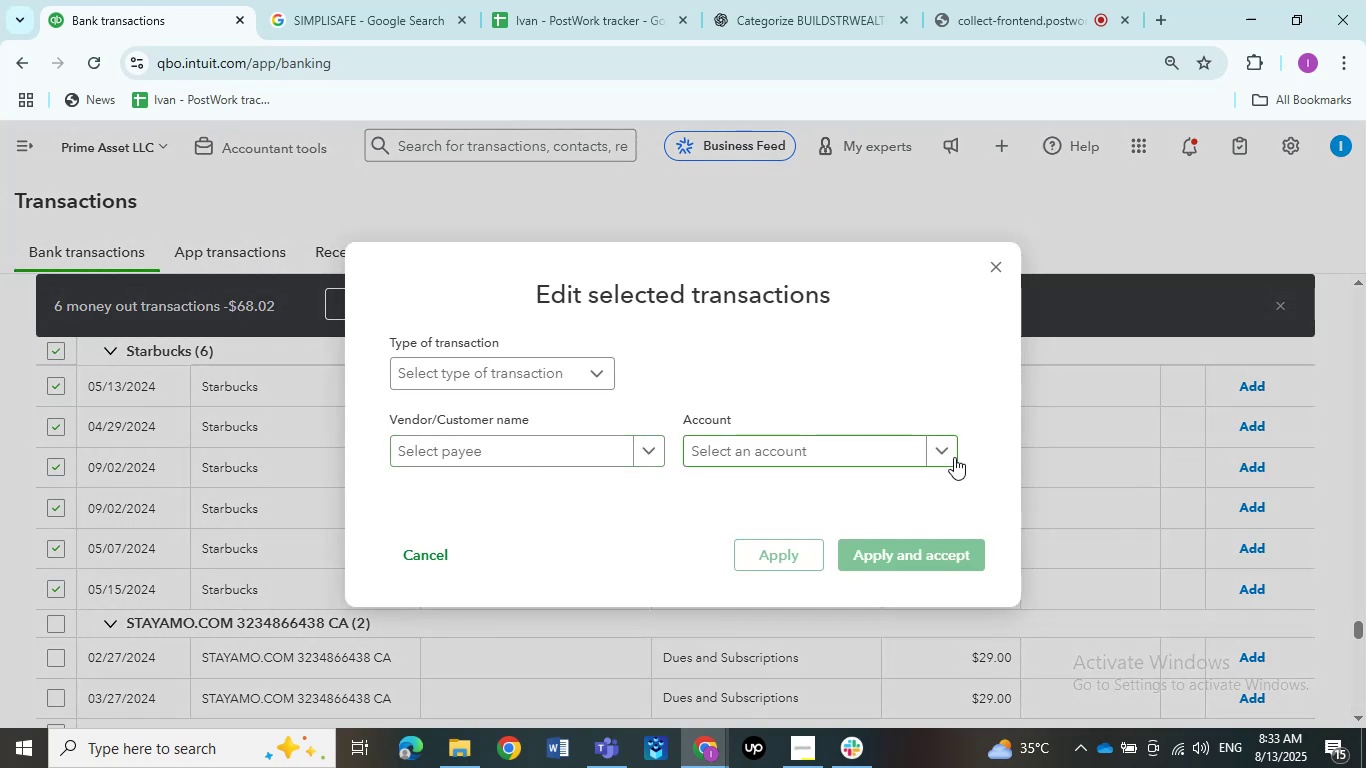 
left_click([946, 451])
 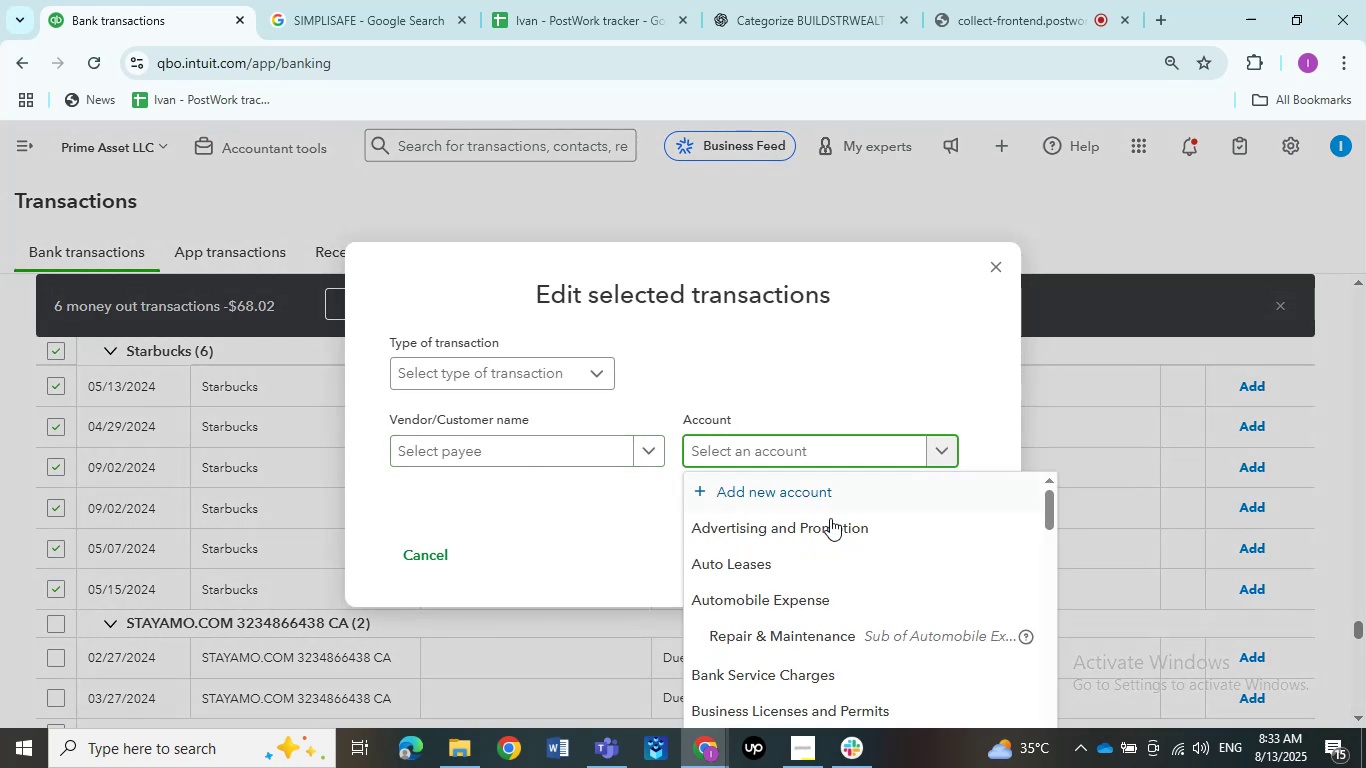 
scroll: coordinate [793, 566], scroll_direction: down, amount: 1.0
 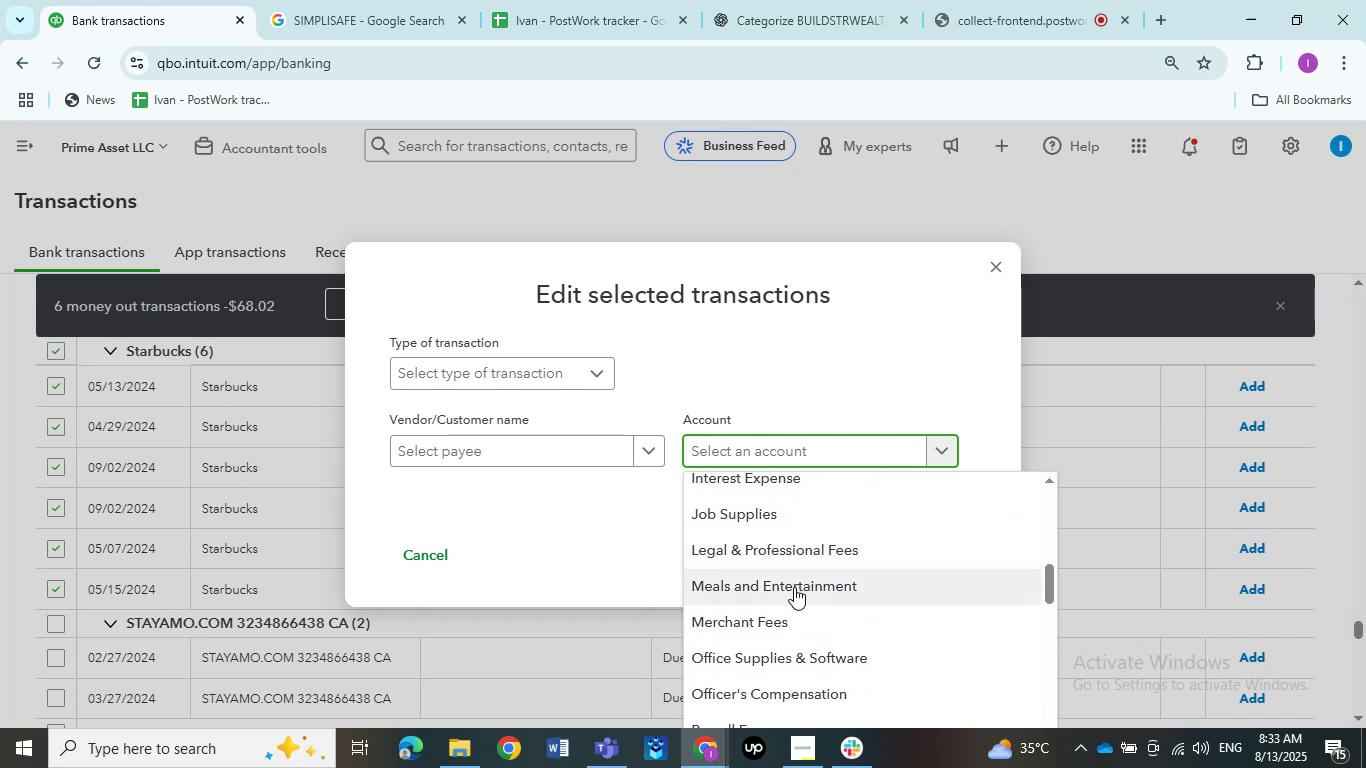 
left_click([794, 587])
 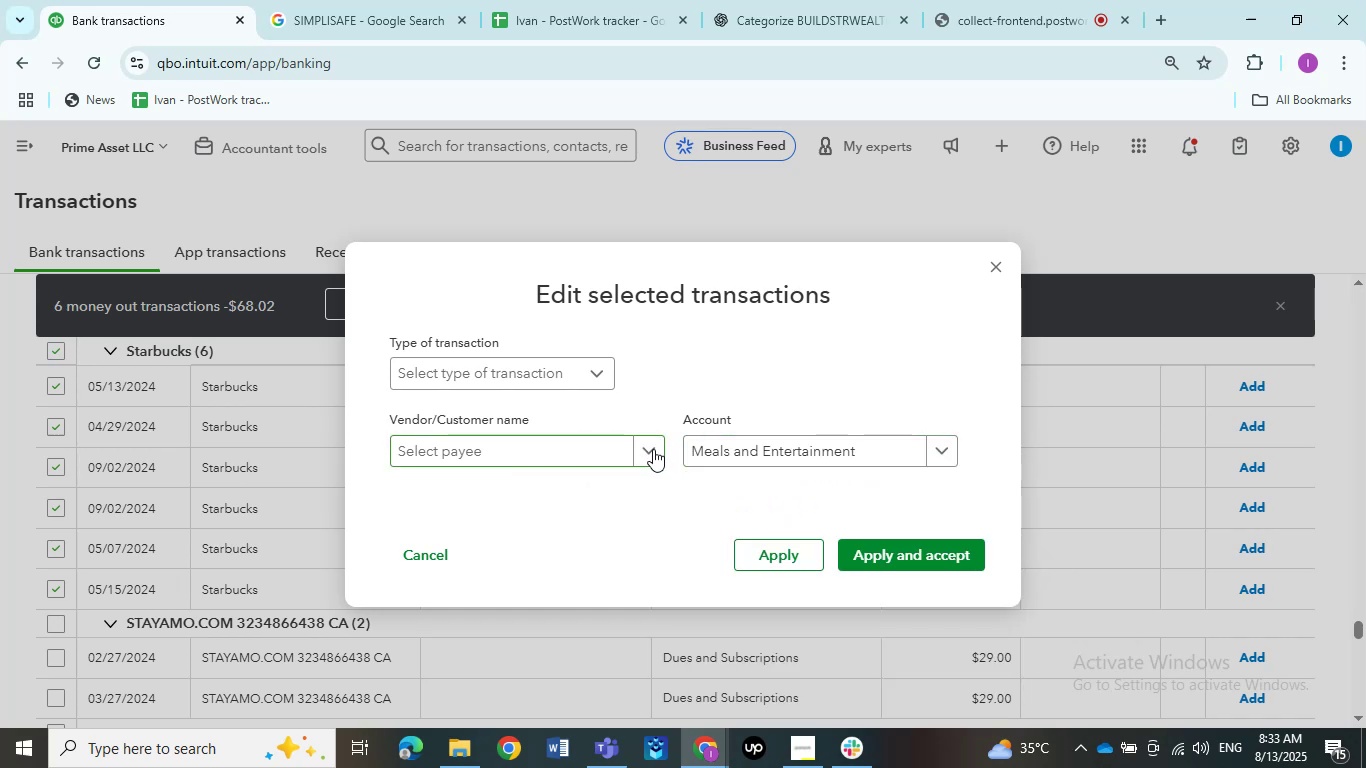 
left_click([453, 441])
 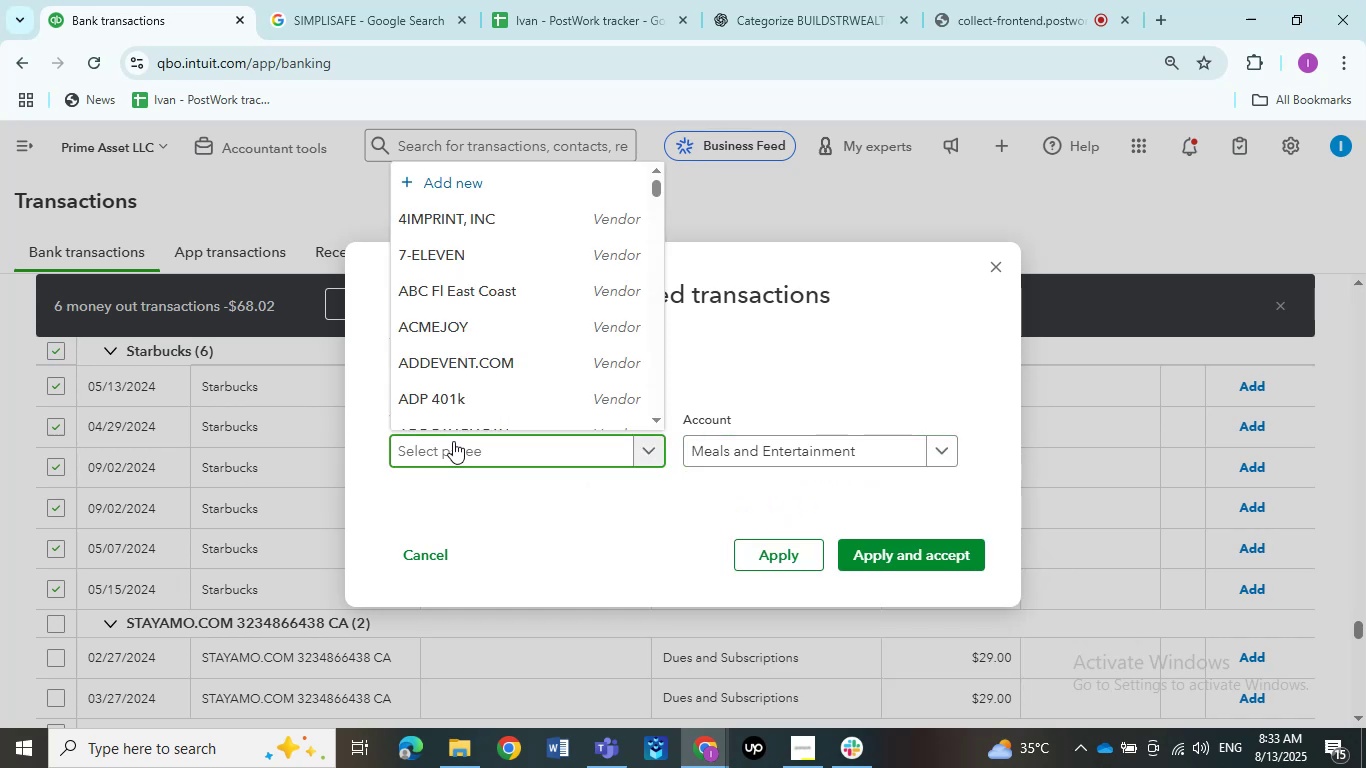 
key(Control+V)
 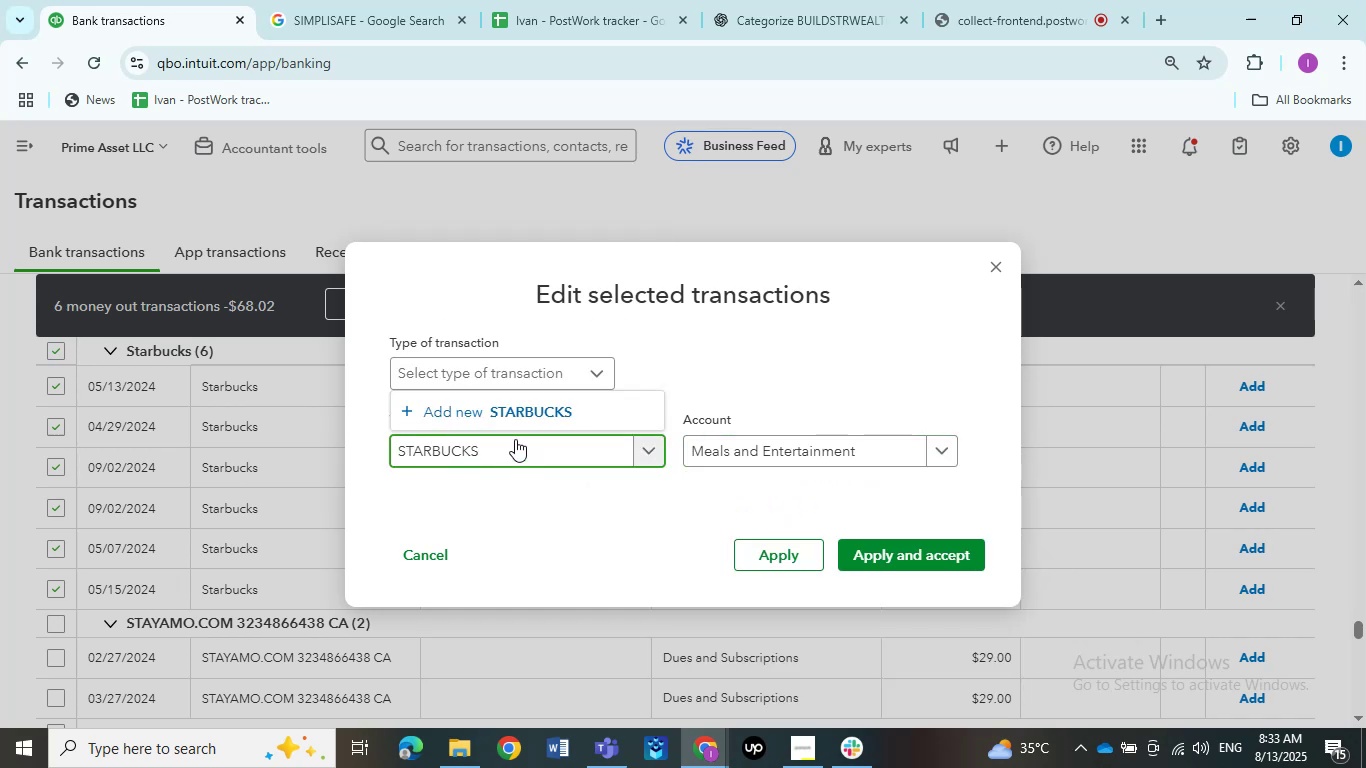 
left_click([494, 415])
 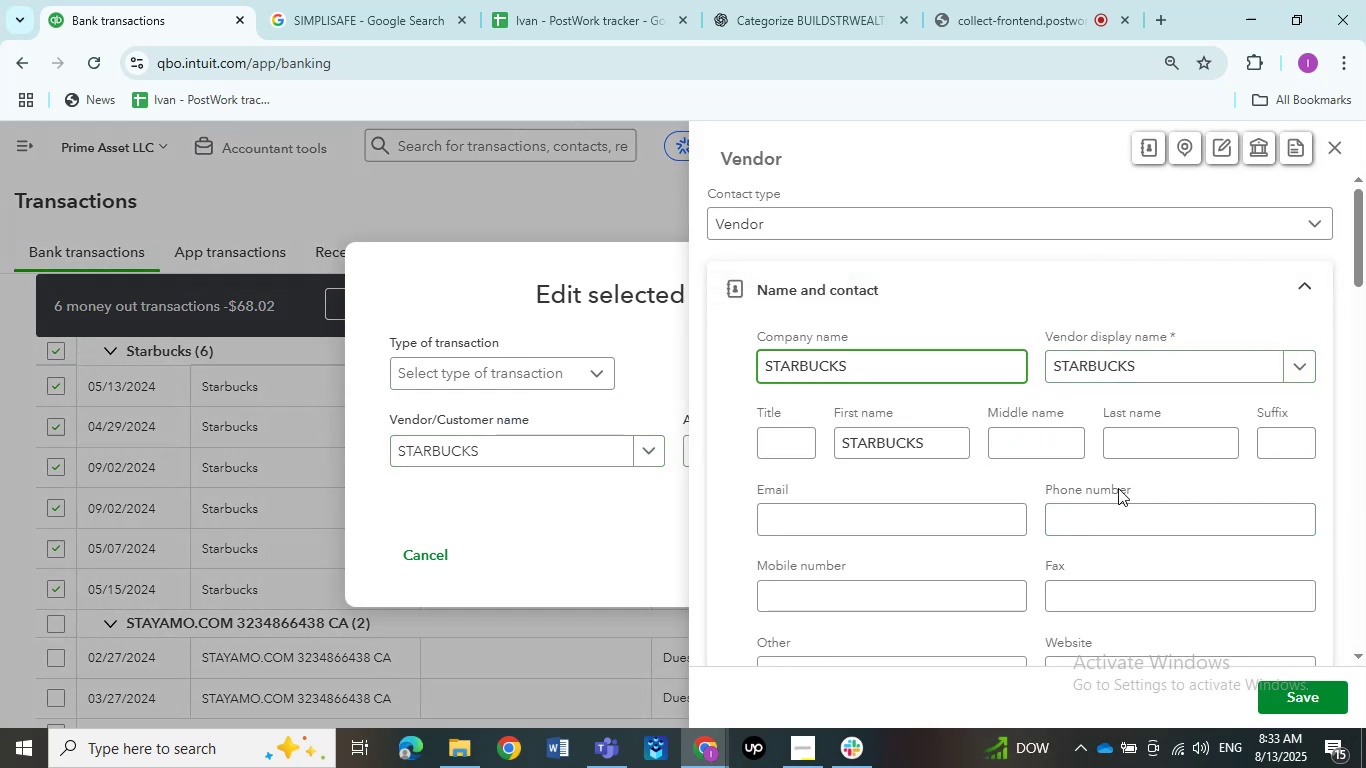 
wait(6.27)
 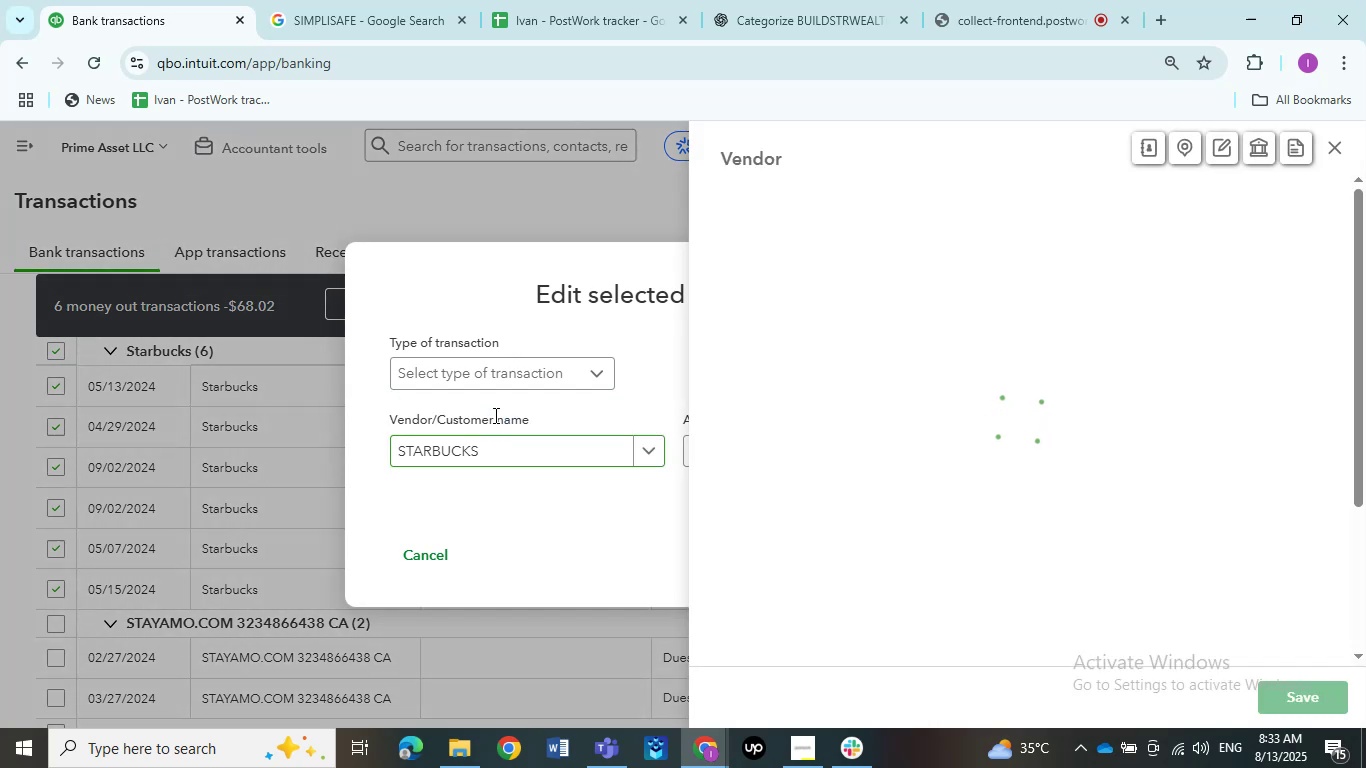 
left_click([1315, 700])
 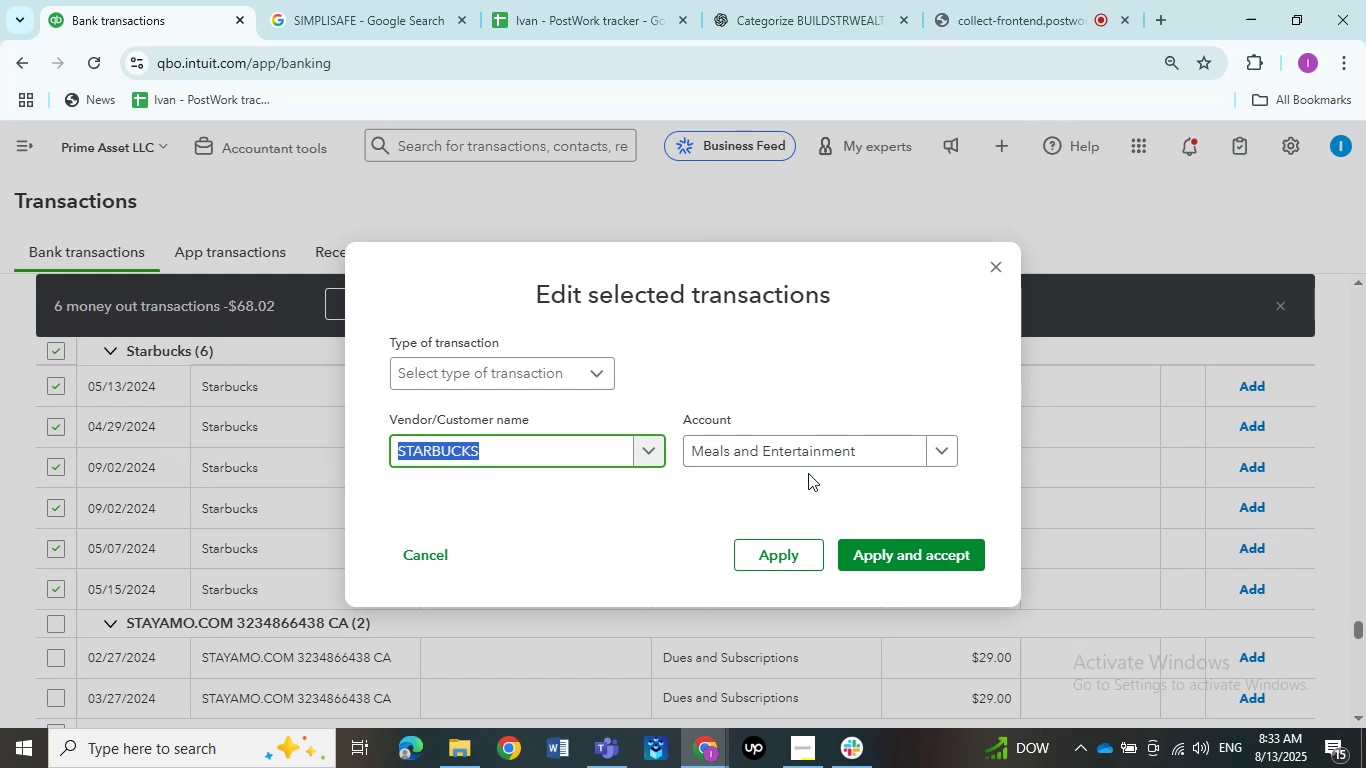 
wait(5.17)
 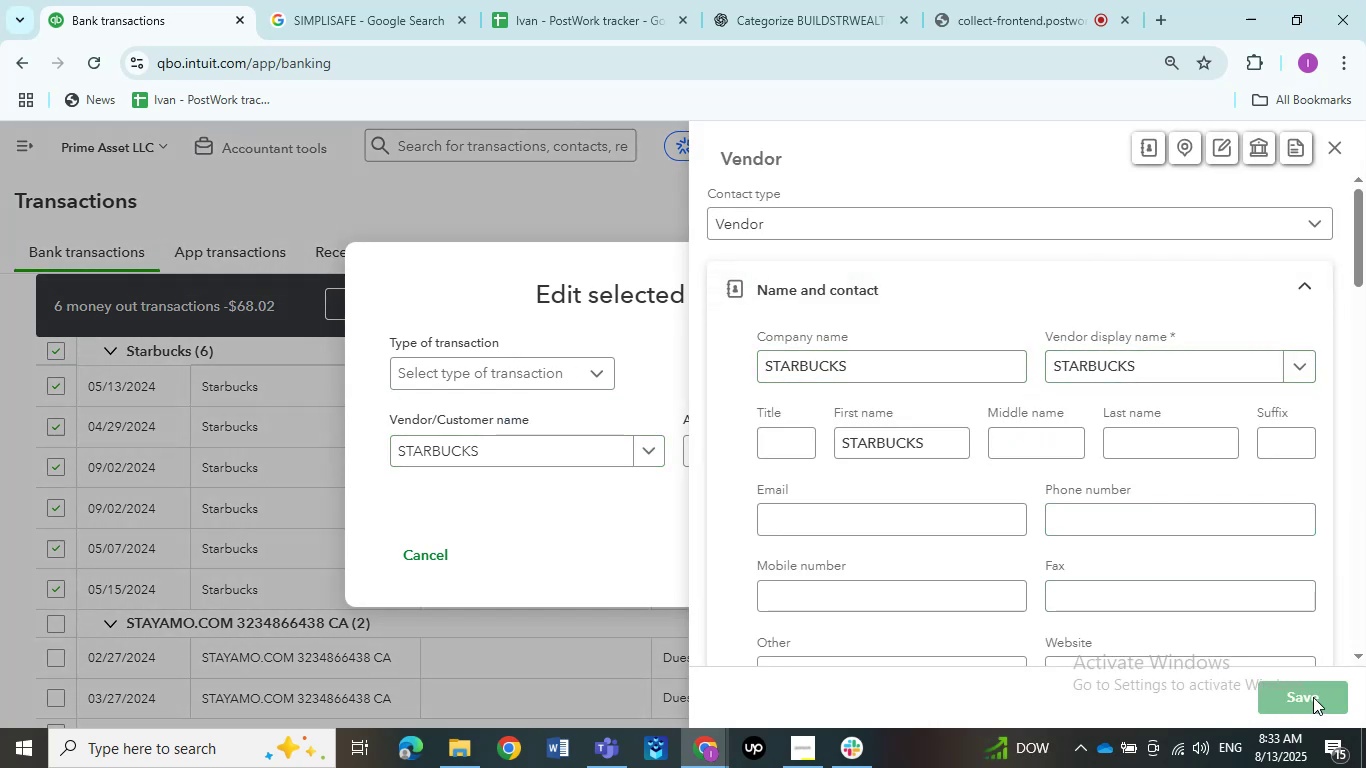 
left_click([587, 516])
 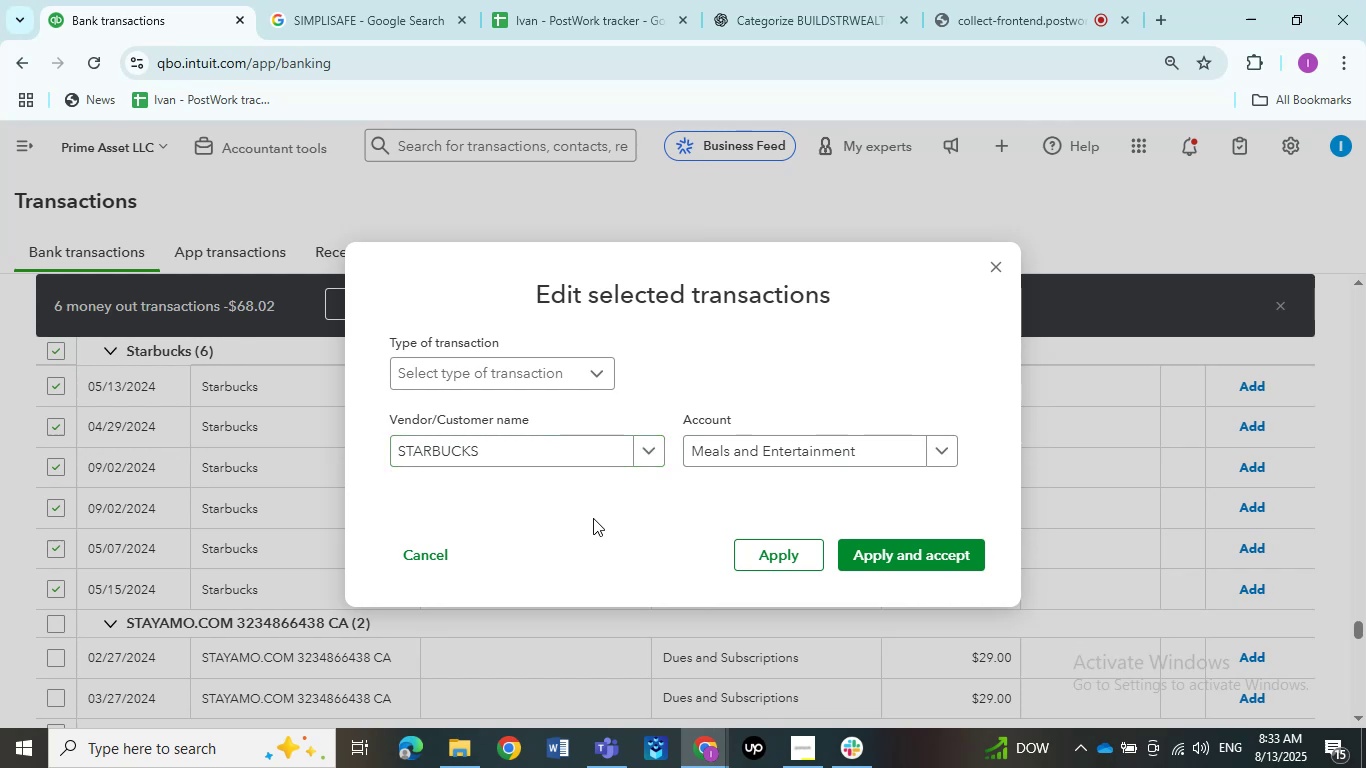 
wait(13.03)
 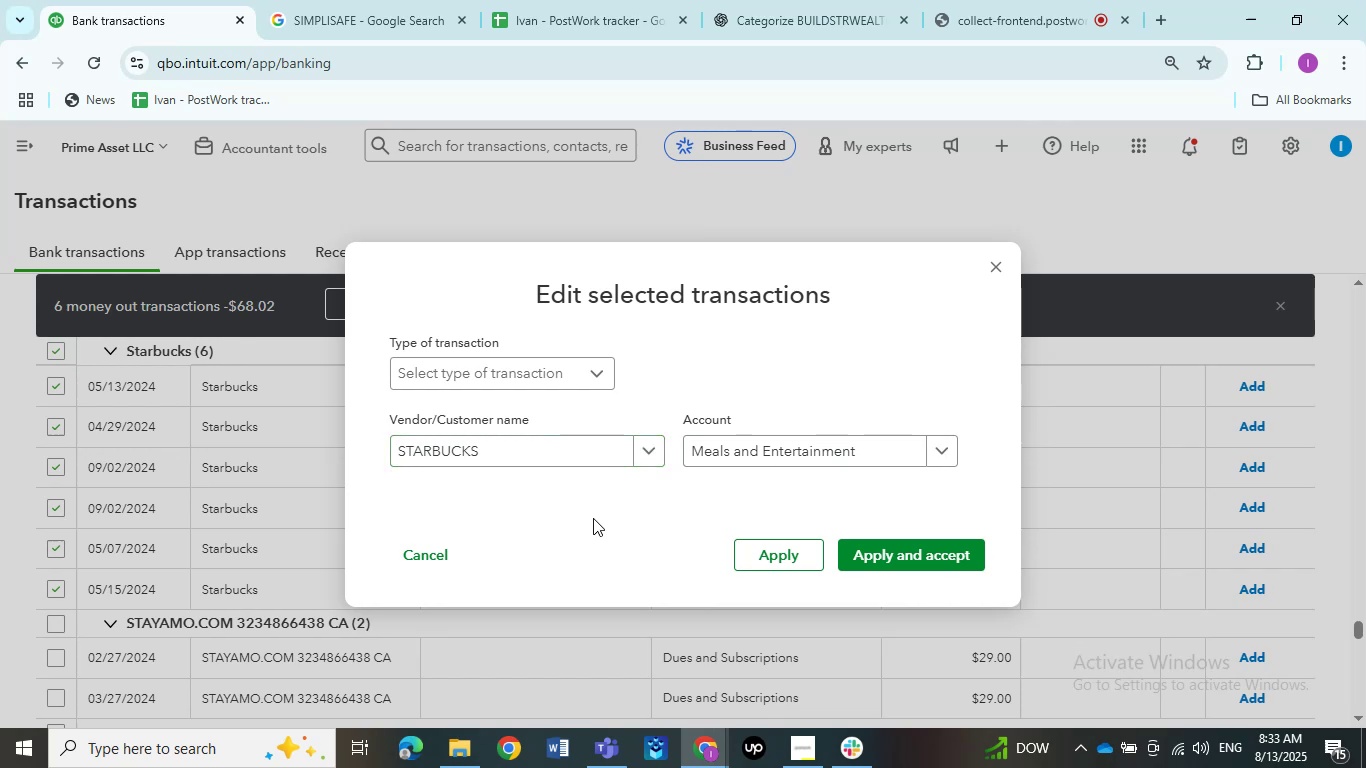 
left_click([923, 548])
 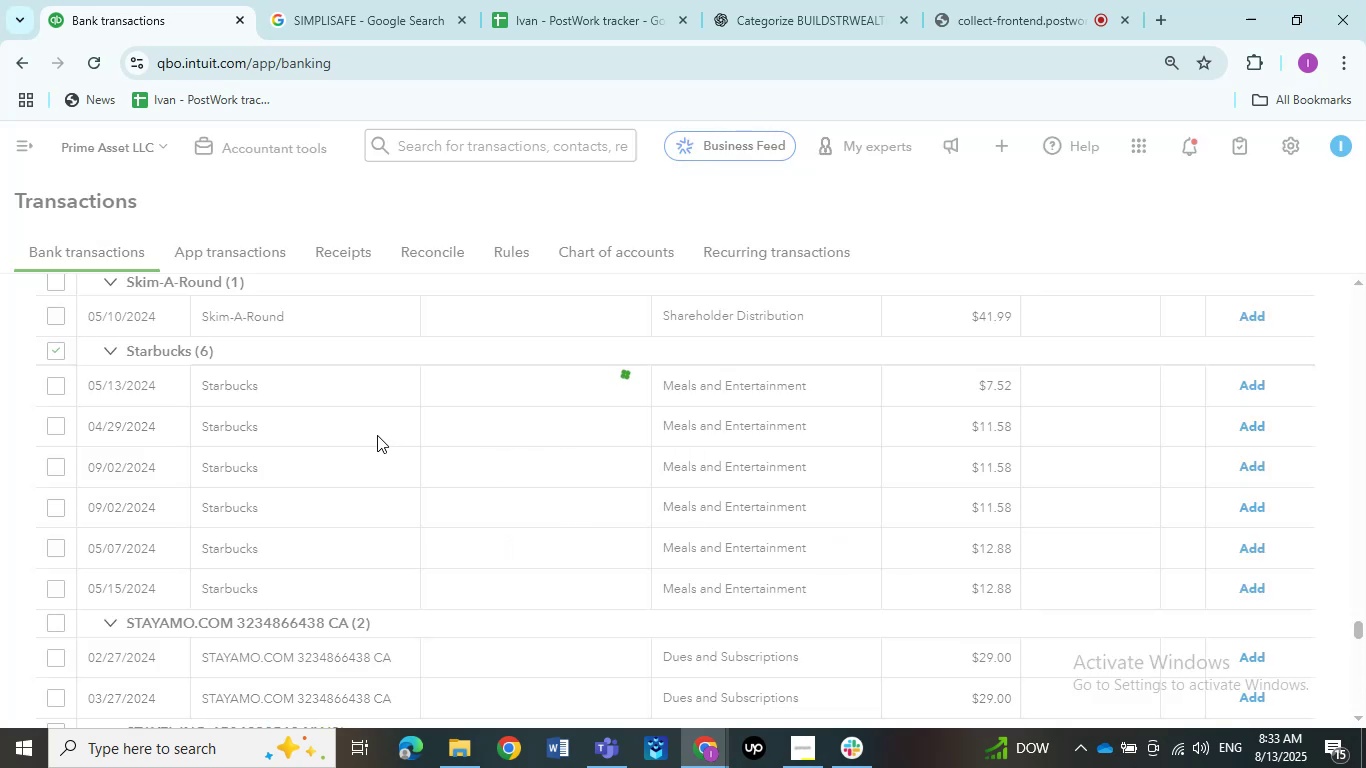 
mouse_move([367, 18])
 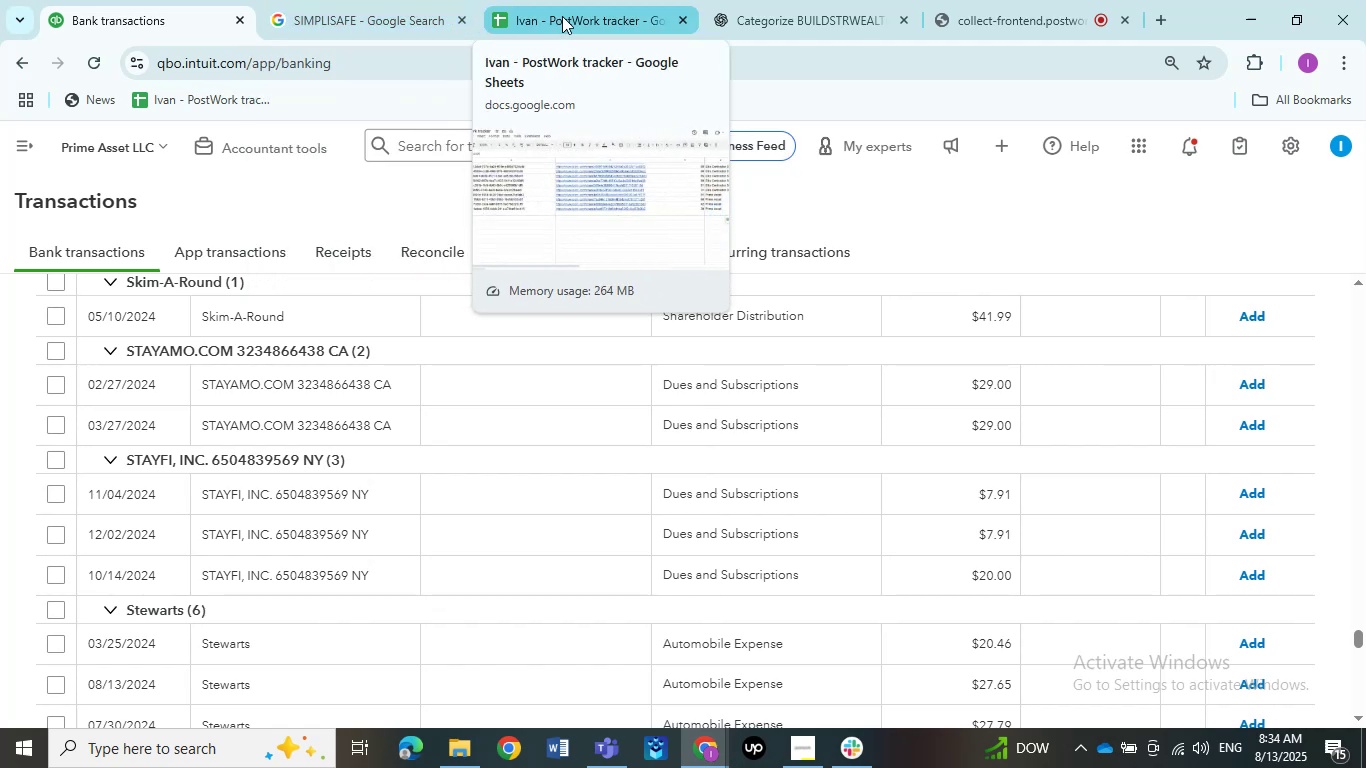 
mouse_move([404, -23])
 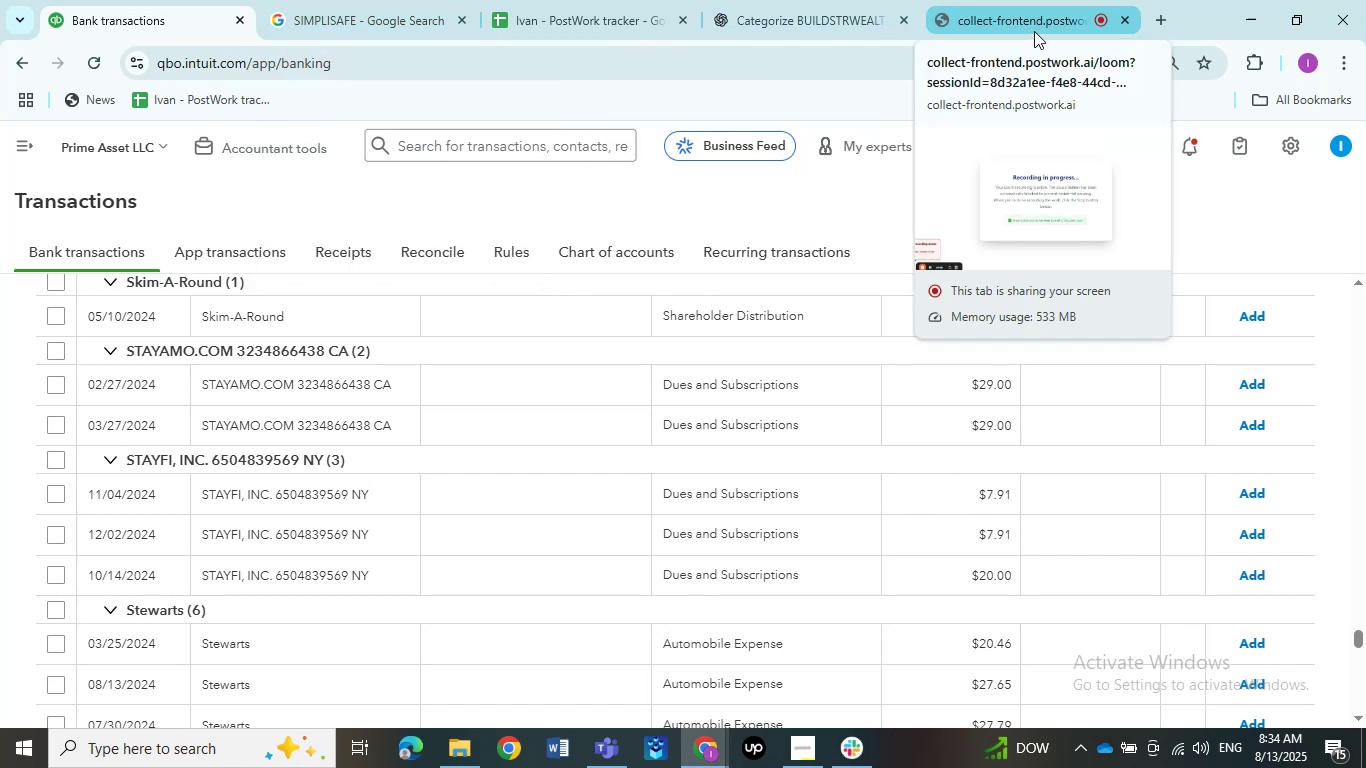 
left_click([1026, 25])
 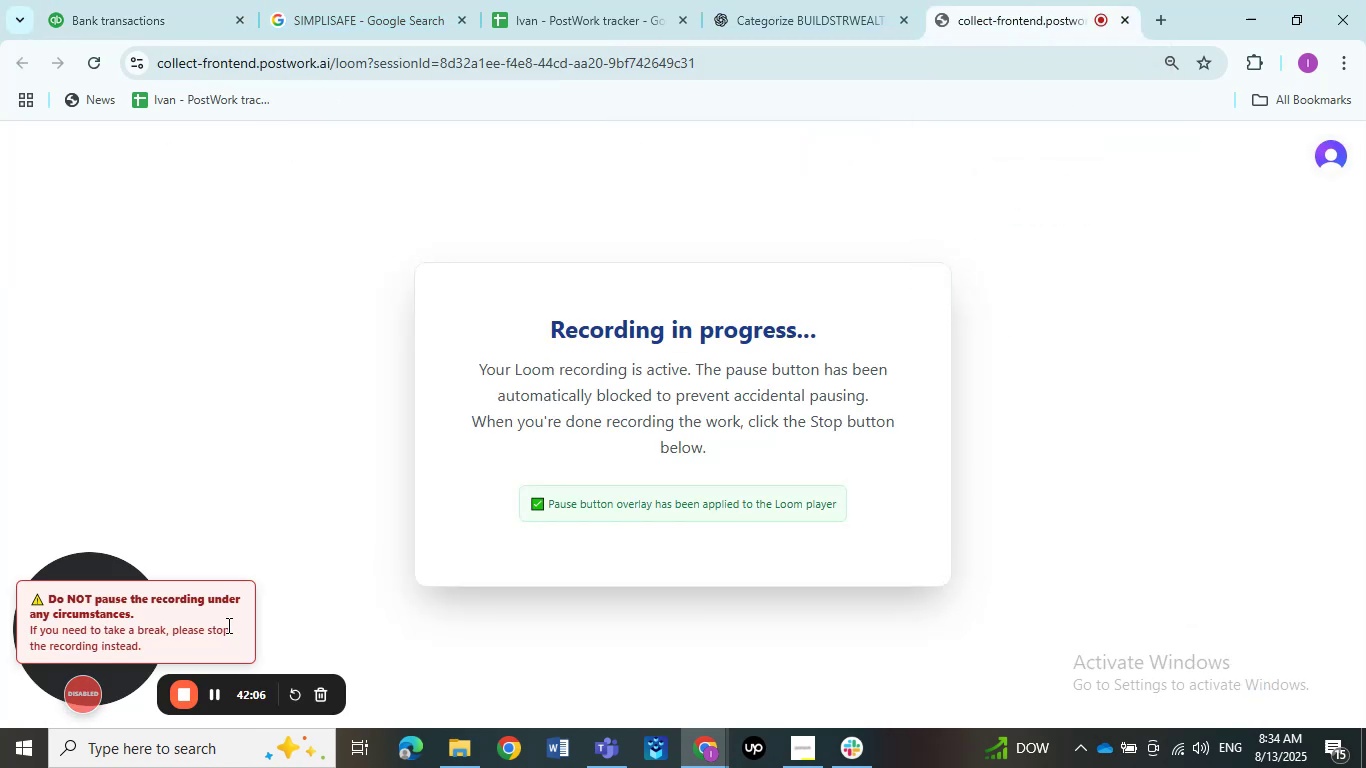 
wait(6.35)
 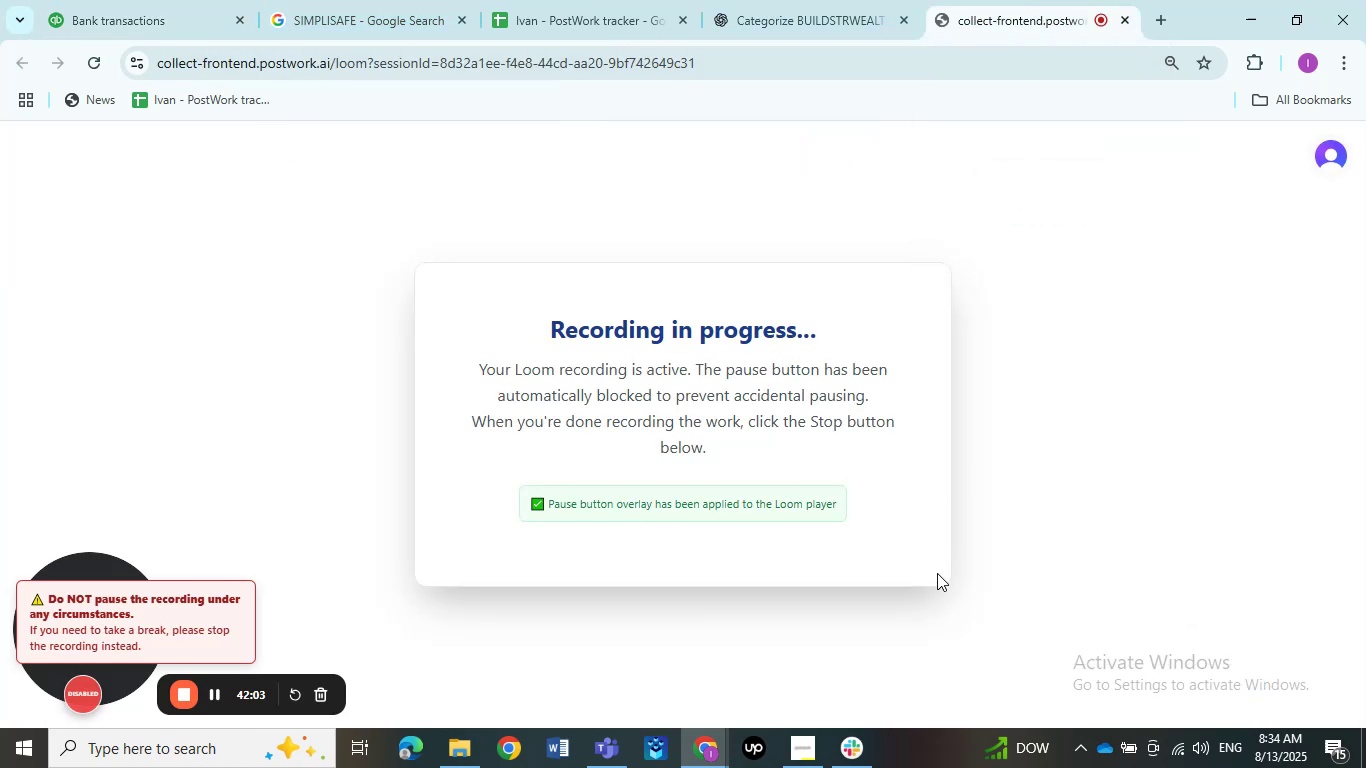 
left_click([389, 15])
 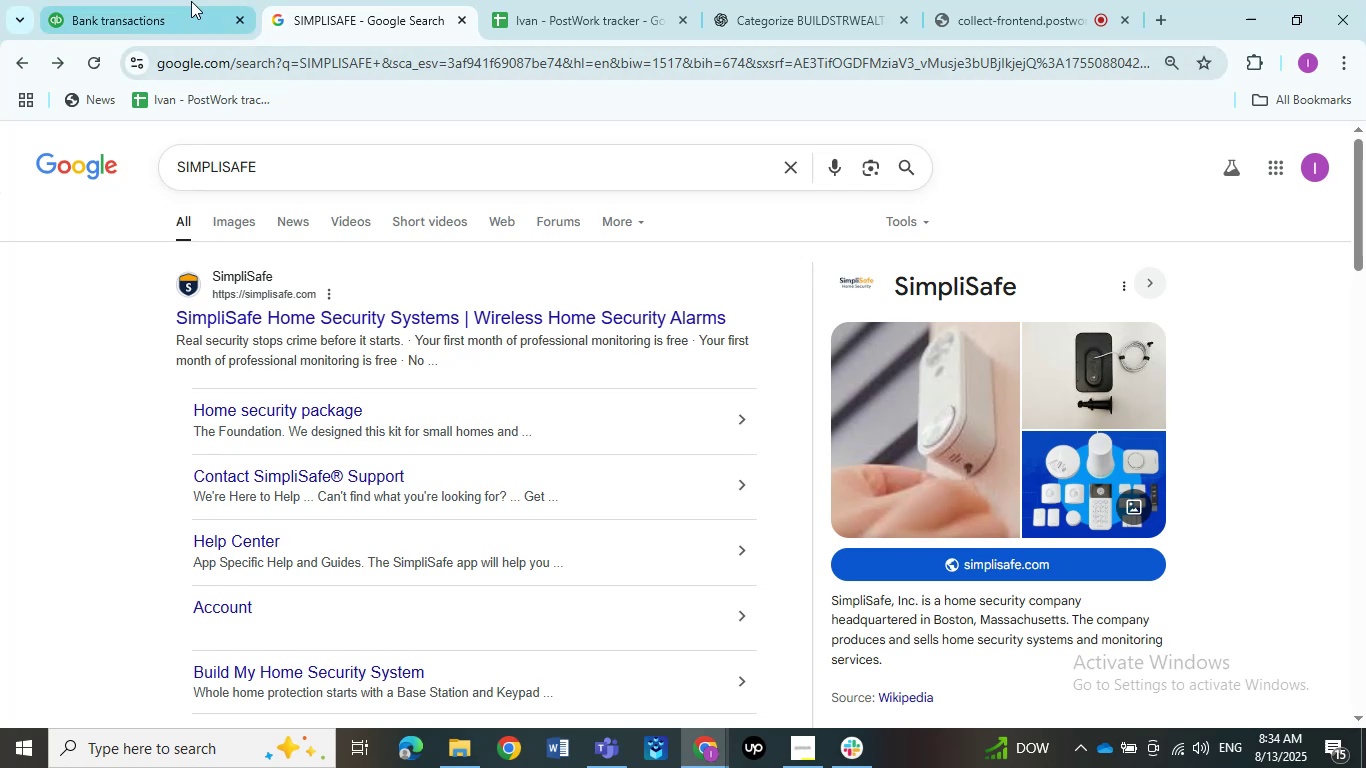 
left_click([90, 9])
 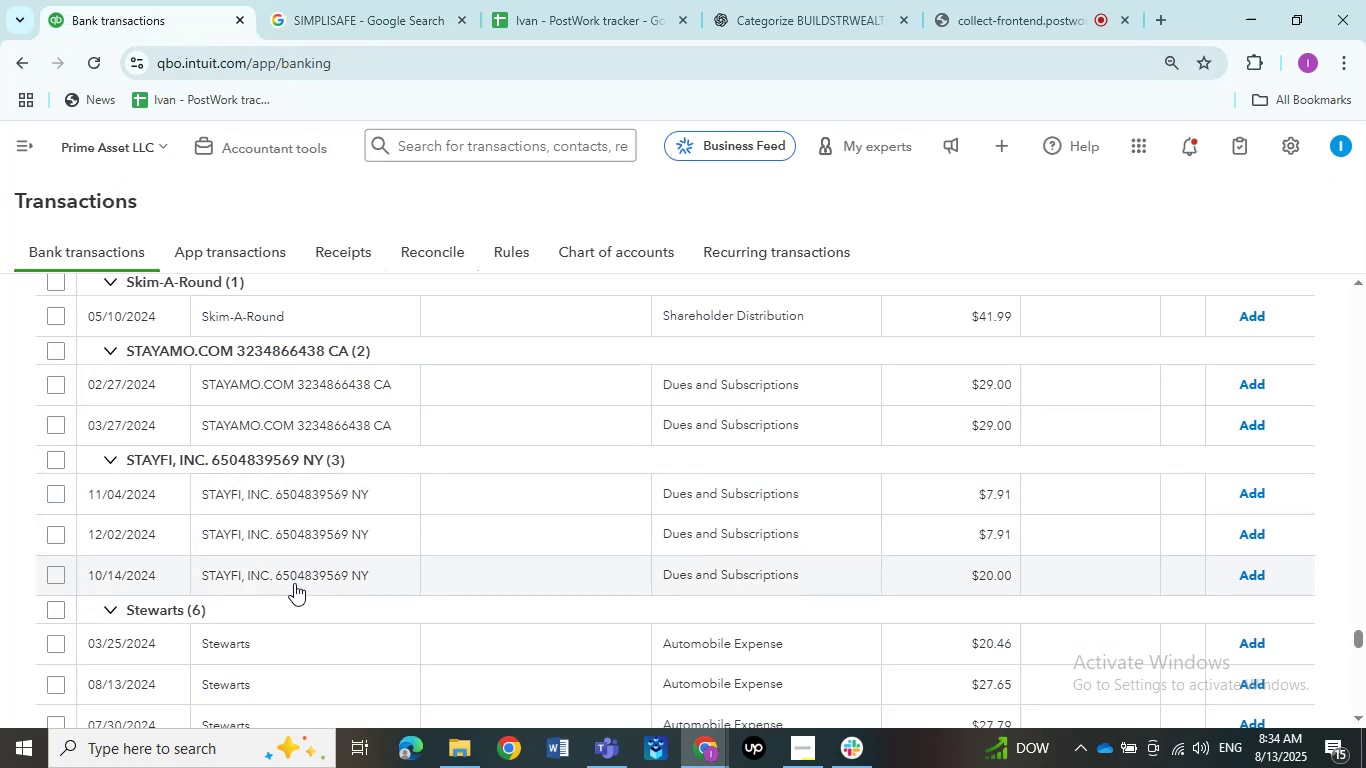 
scroll: coordinate [293, 587], scroll_direction: down, amount: 1.0
 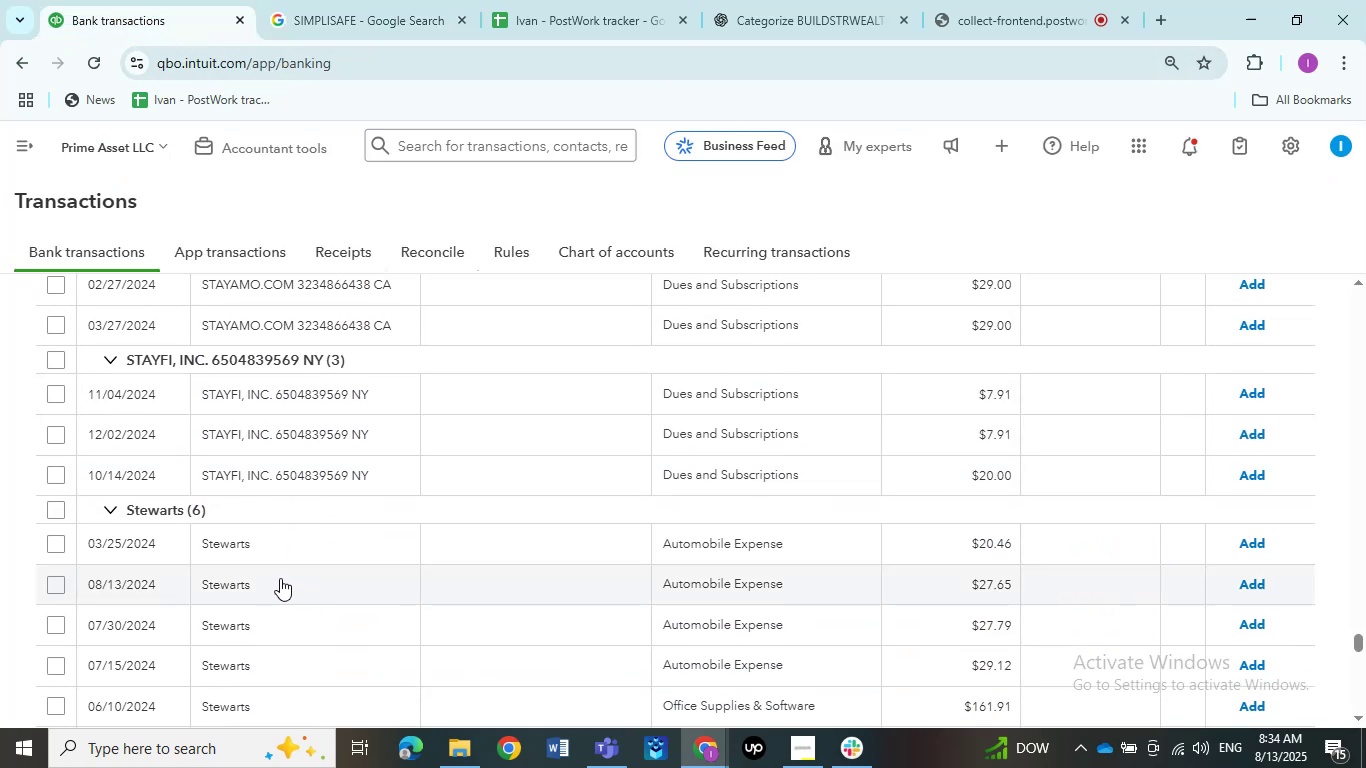 
wait(6.54)
 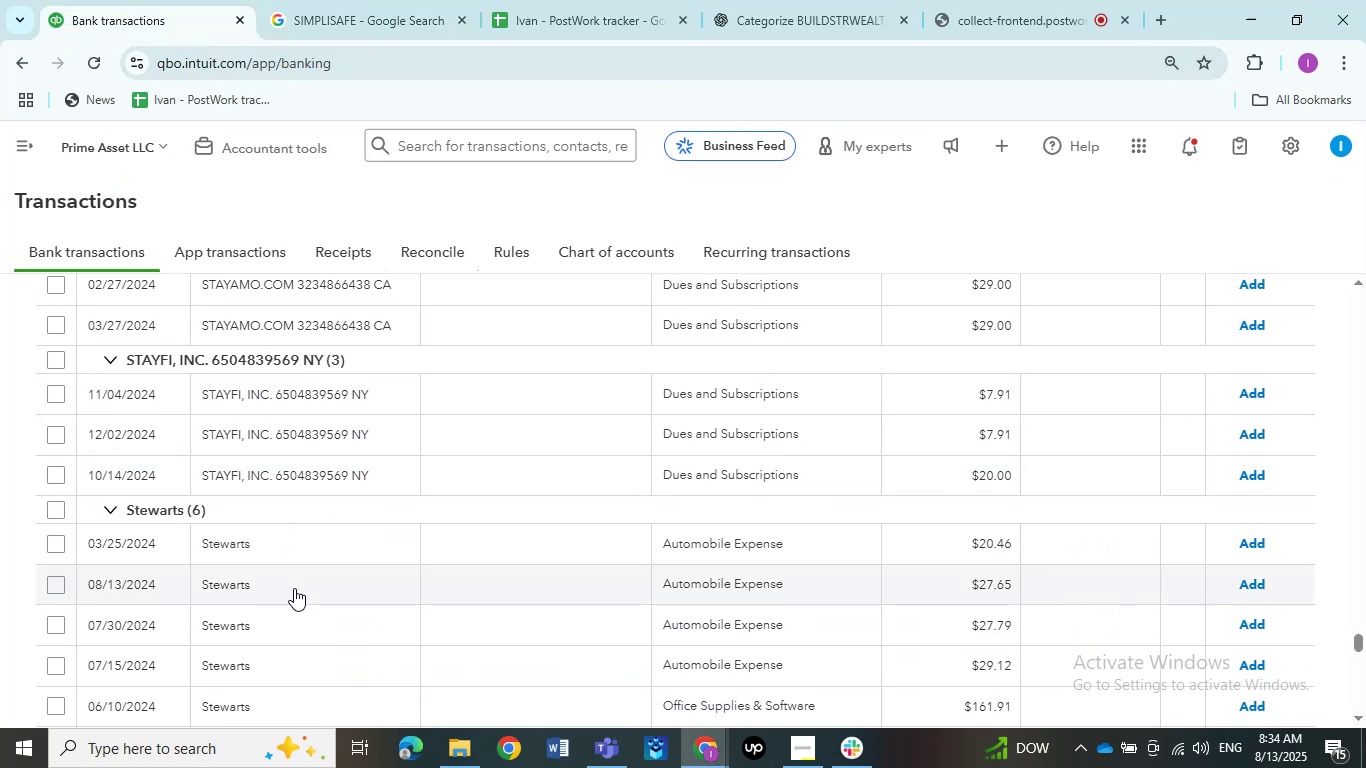 
scroll: coordinate [351, 538], scroll_direction: down, amount: 9.0
 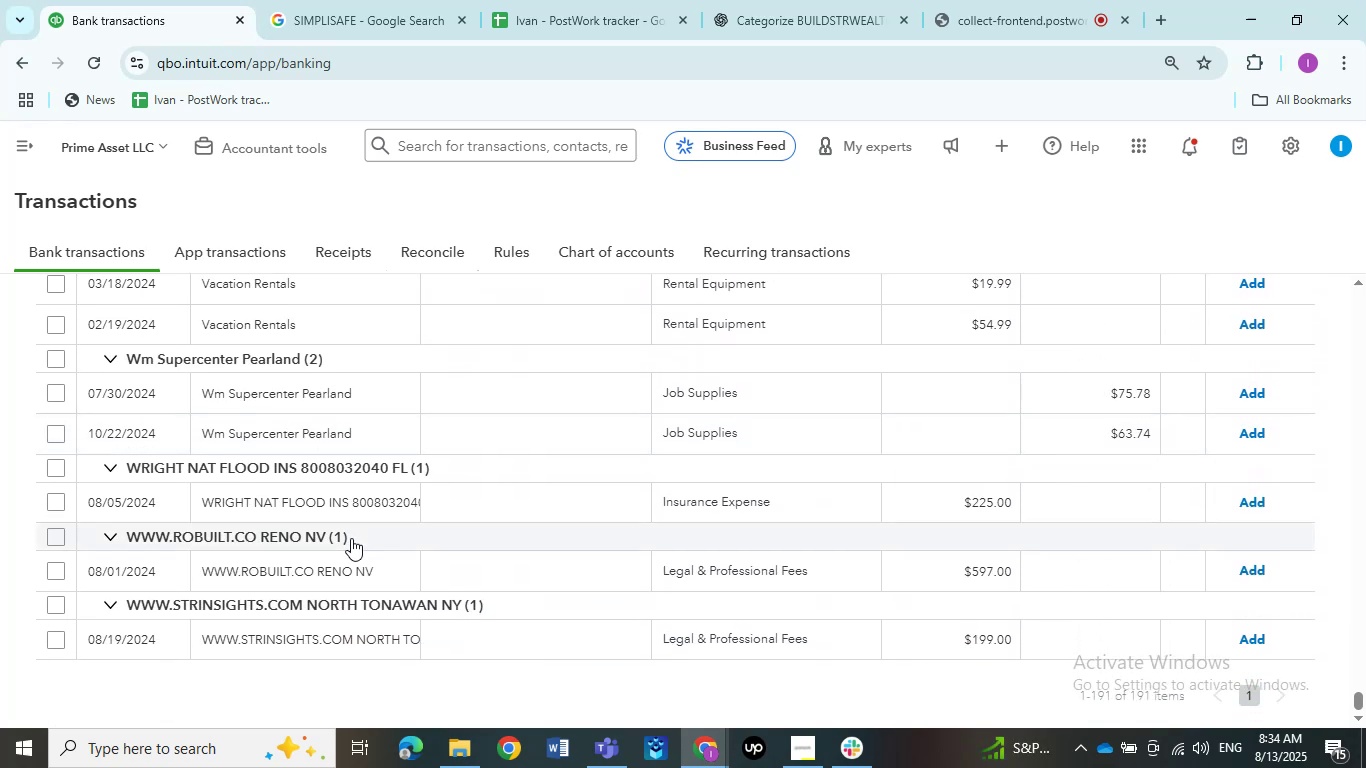 
scroll: coordinate [351, 538], scroll_direction: up, amount: 33.0
 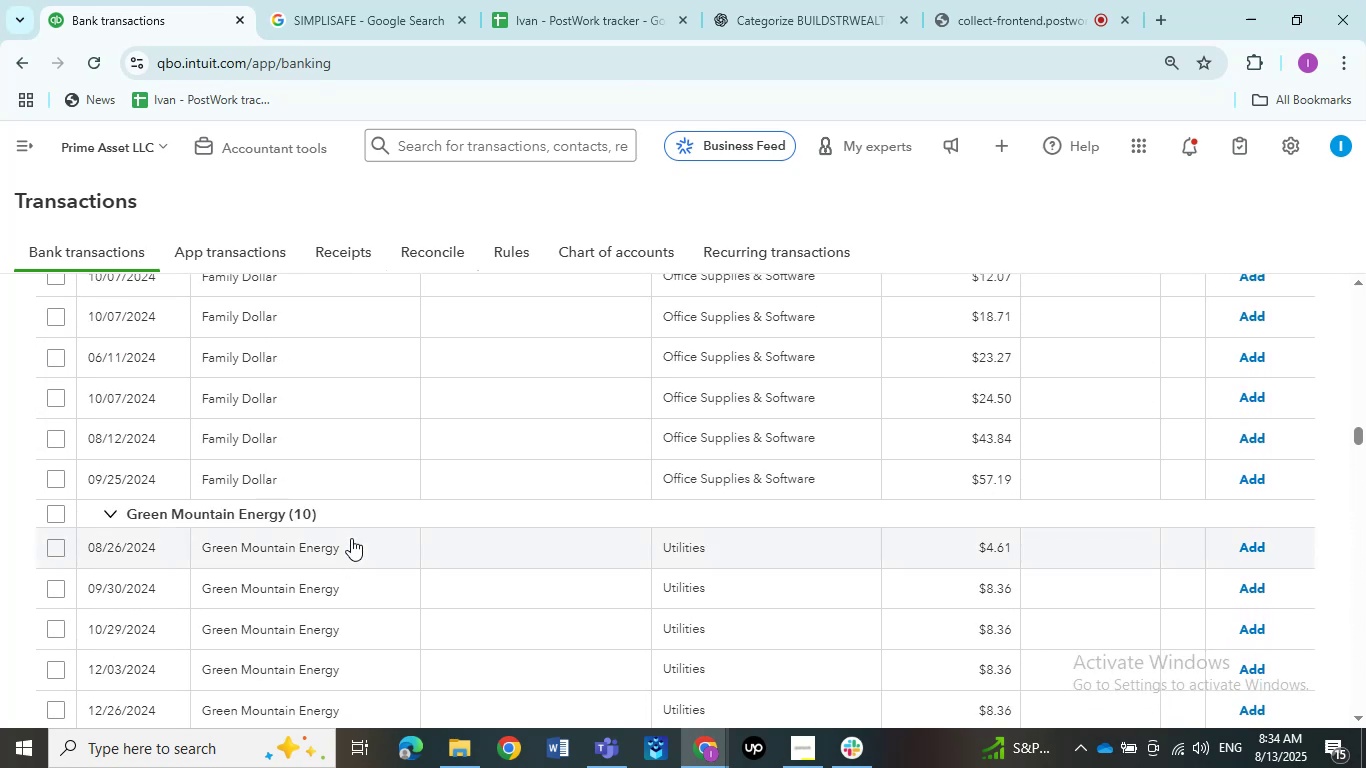 
left_click([312, 548])
 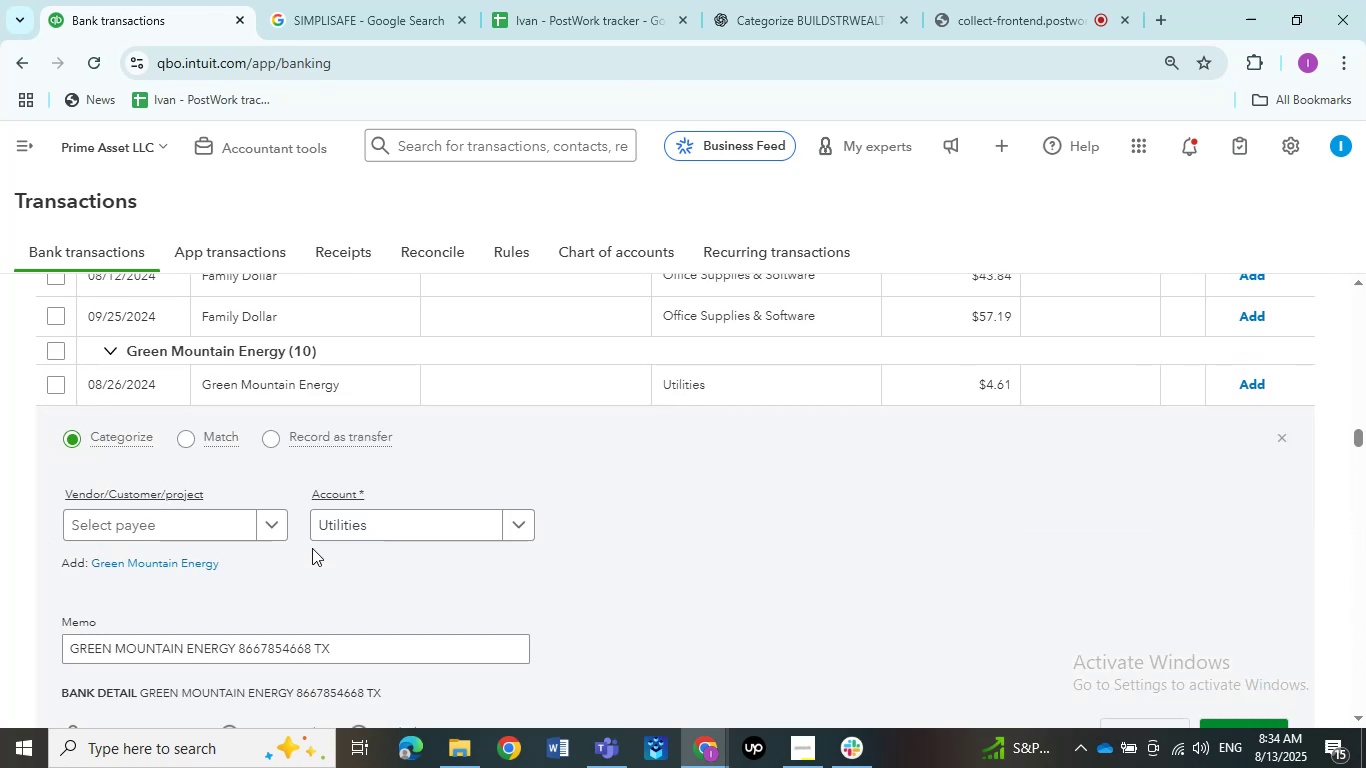 
scroll: coordinate [314, 560], scroll_direction: down, amount: 2.0
 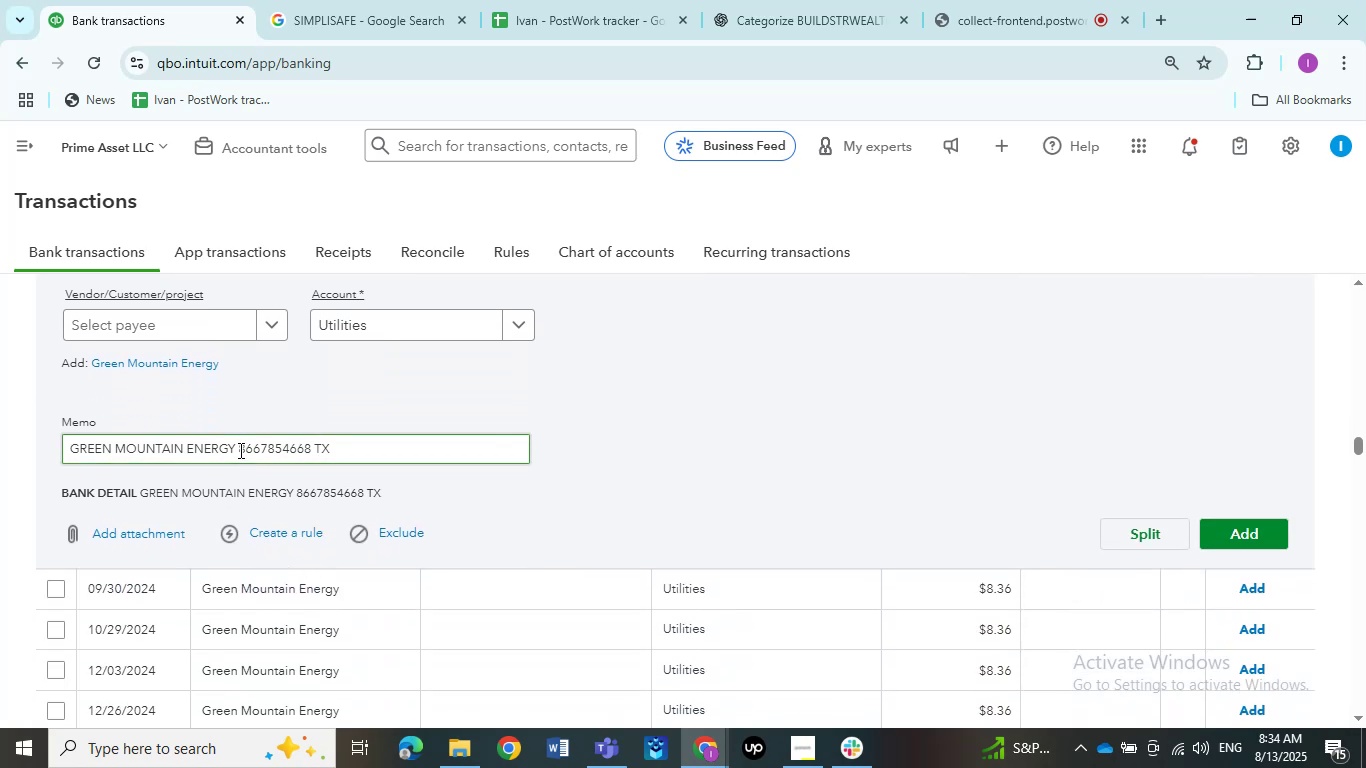 
left_click_drag(start_coordinate=[239, 450], to_coordinate=[45, 454])
 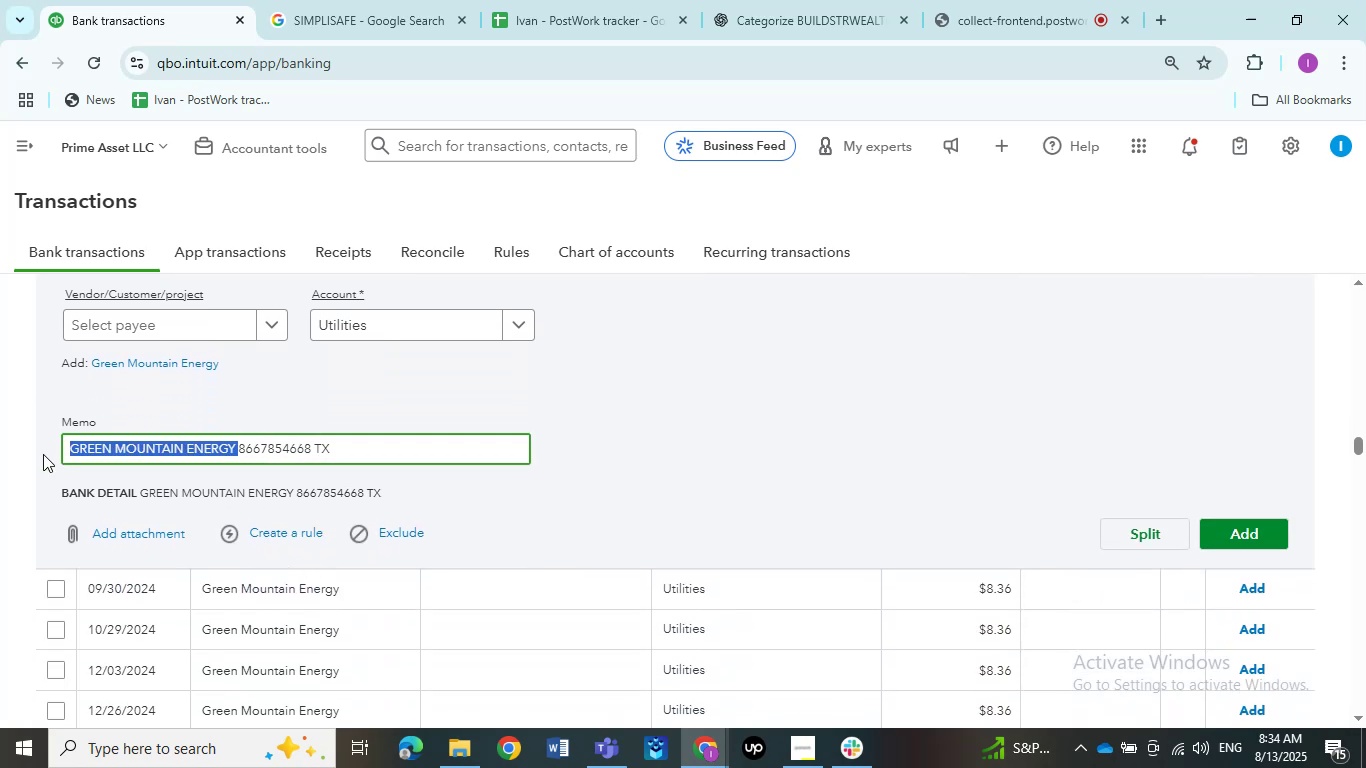 
hold_key(key=ControlLeft, duration=1.55)
 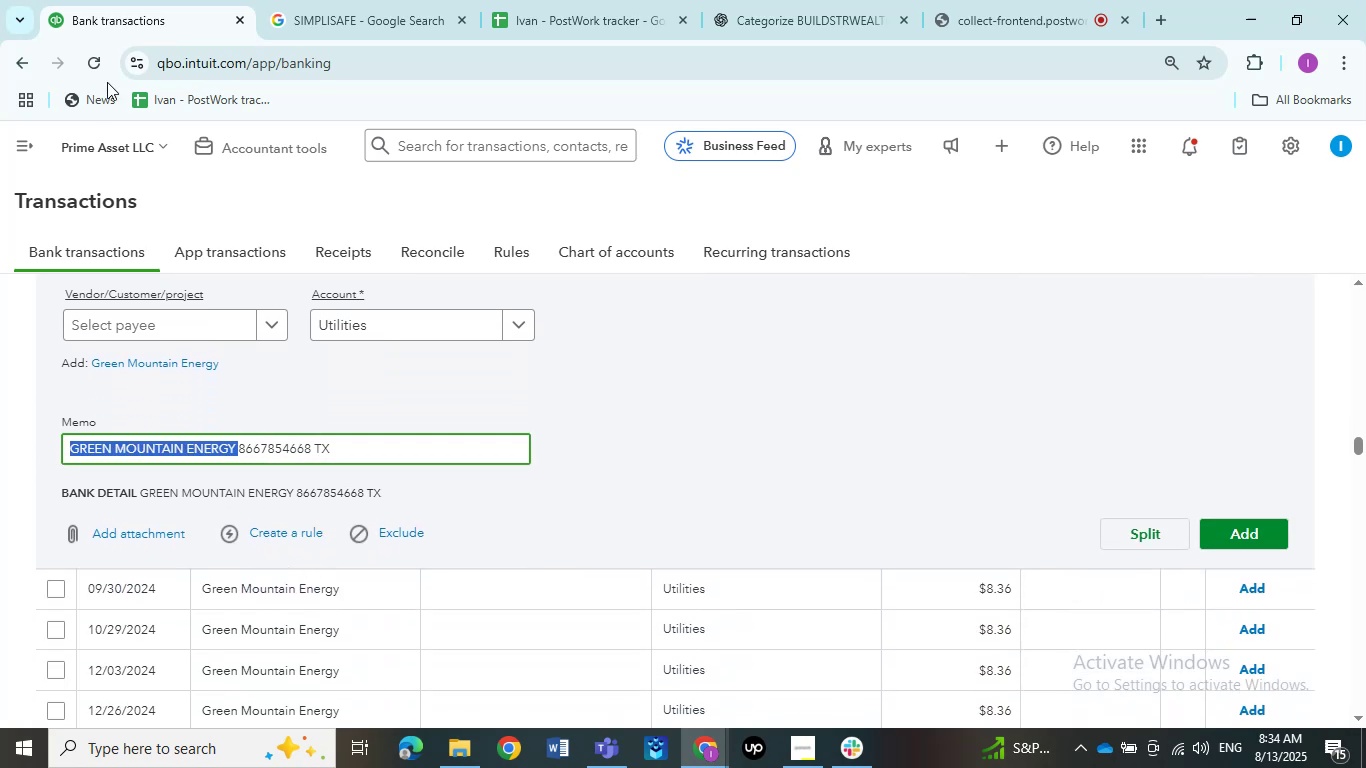 
hold_key(key=C, duration=0.43)
 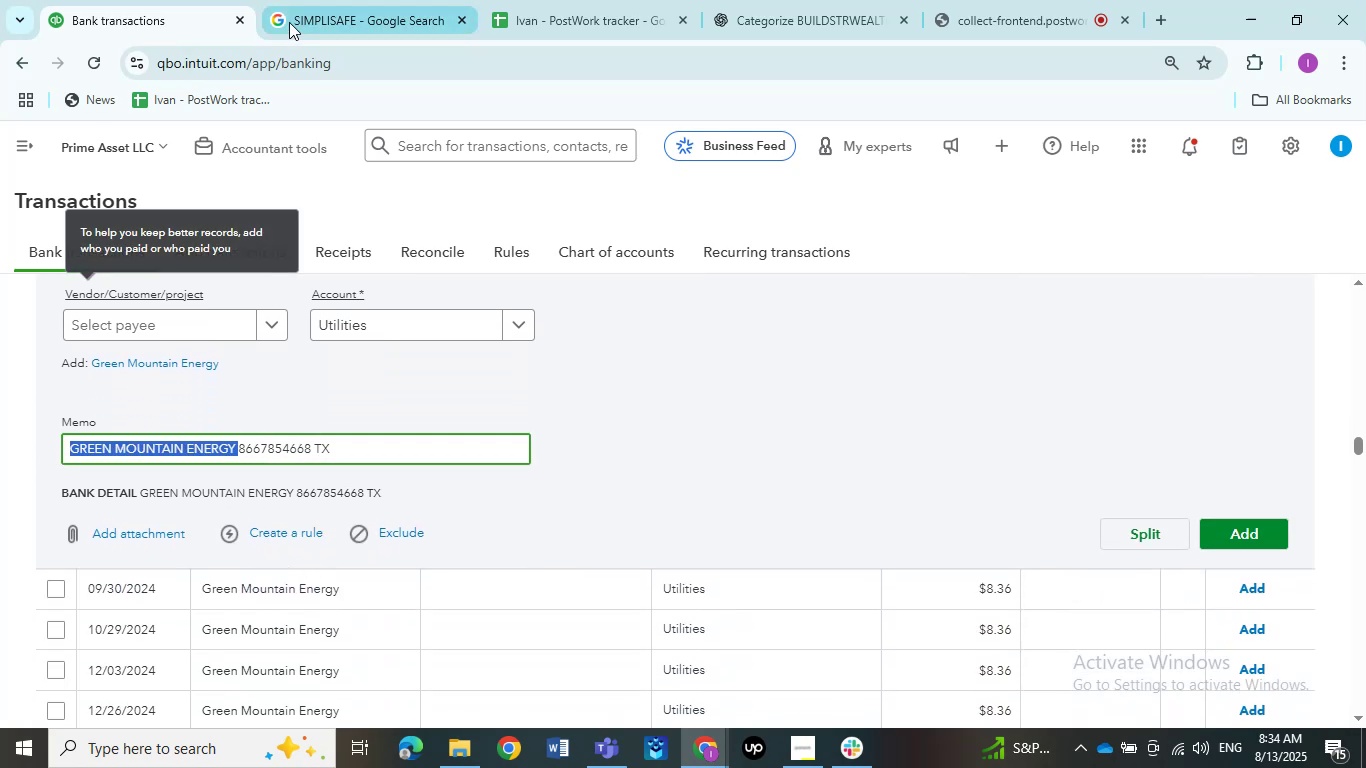 
left_click([344, 3])
 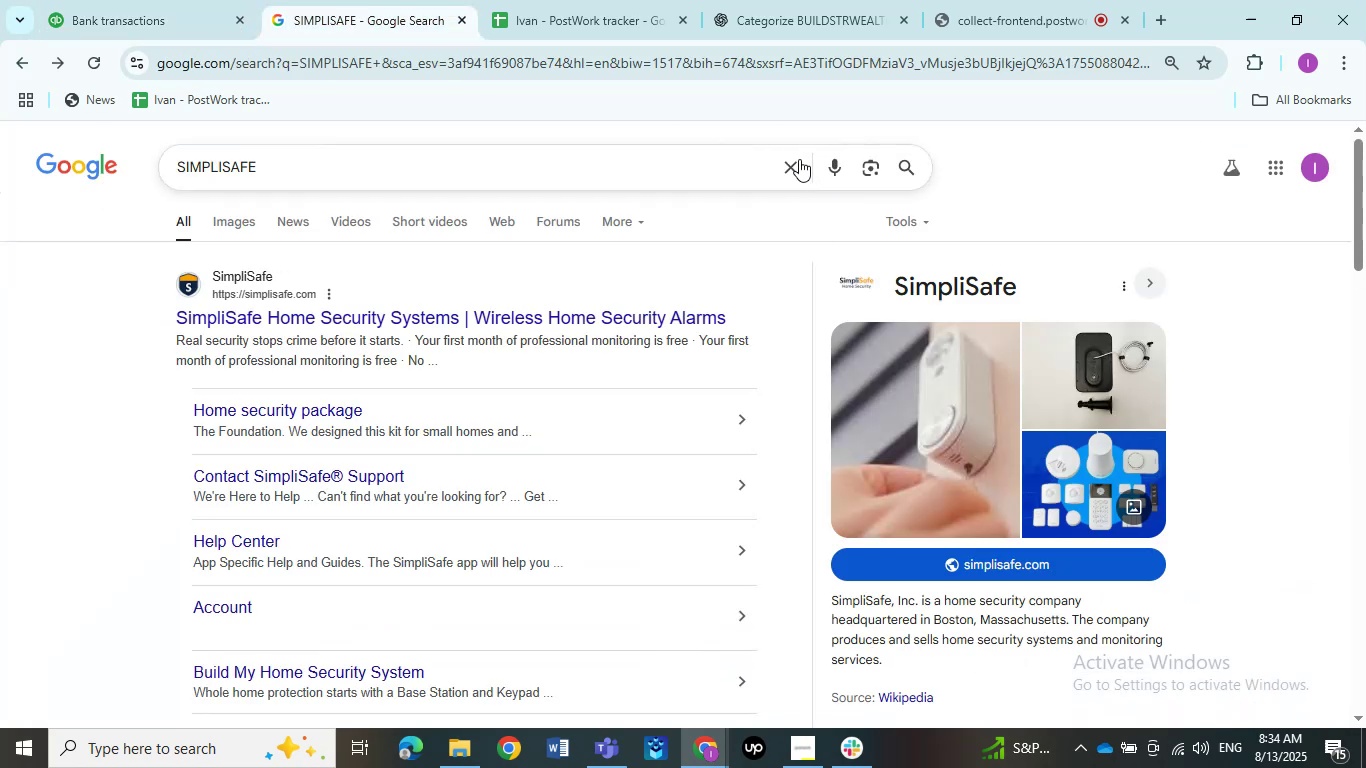 
left_click([791, 163])
 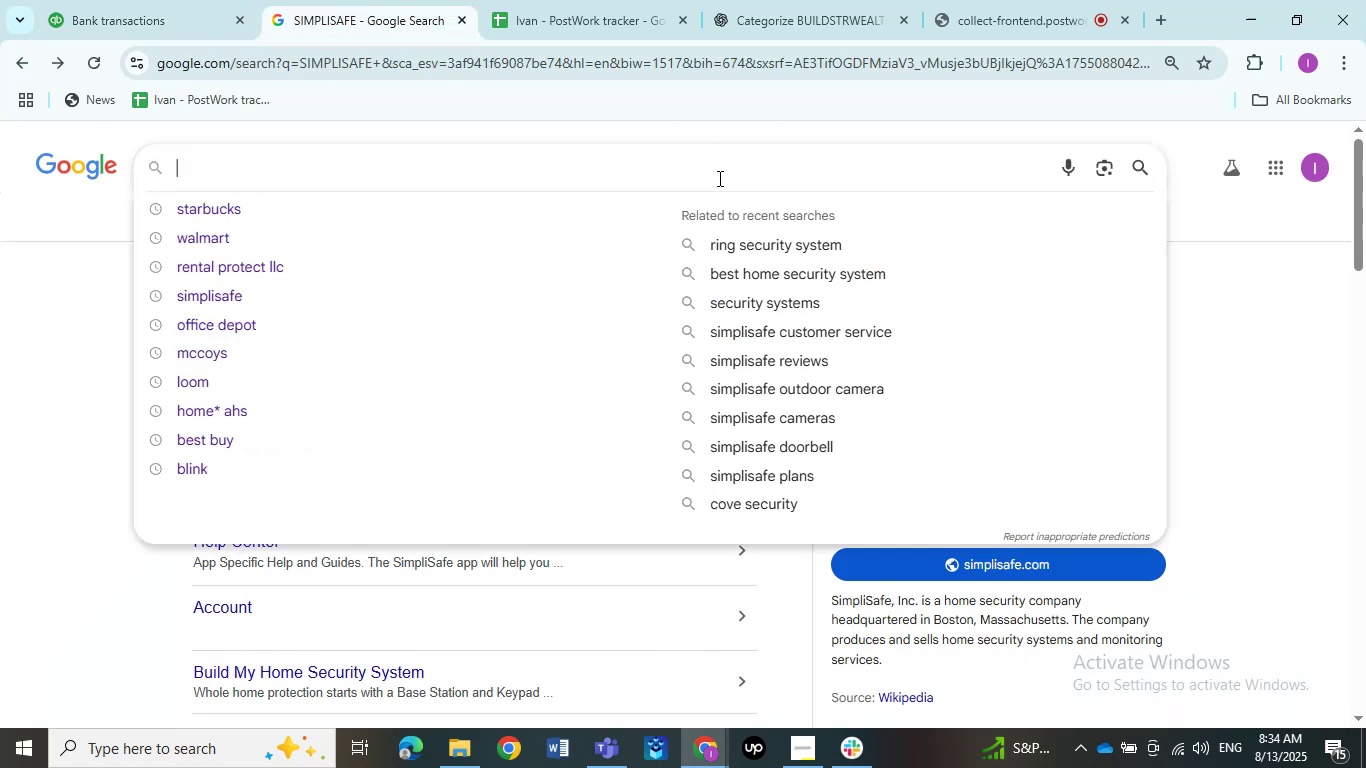 
left_click([718, 178])
 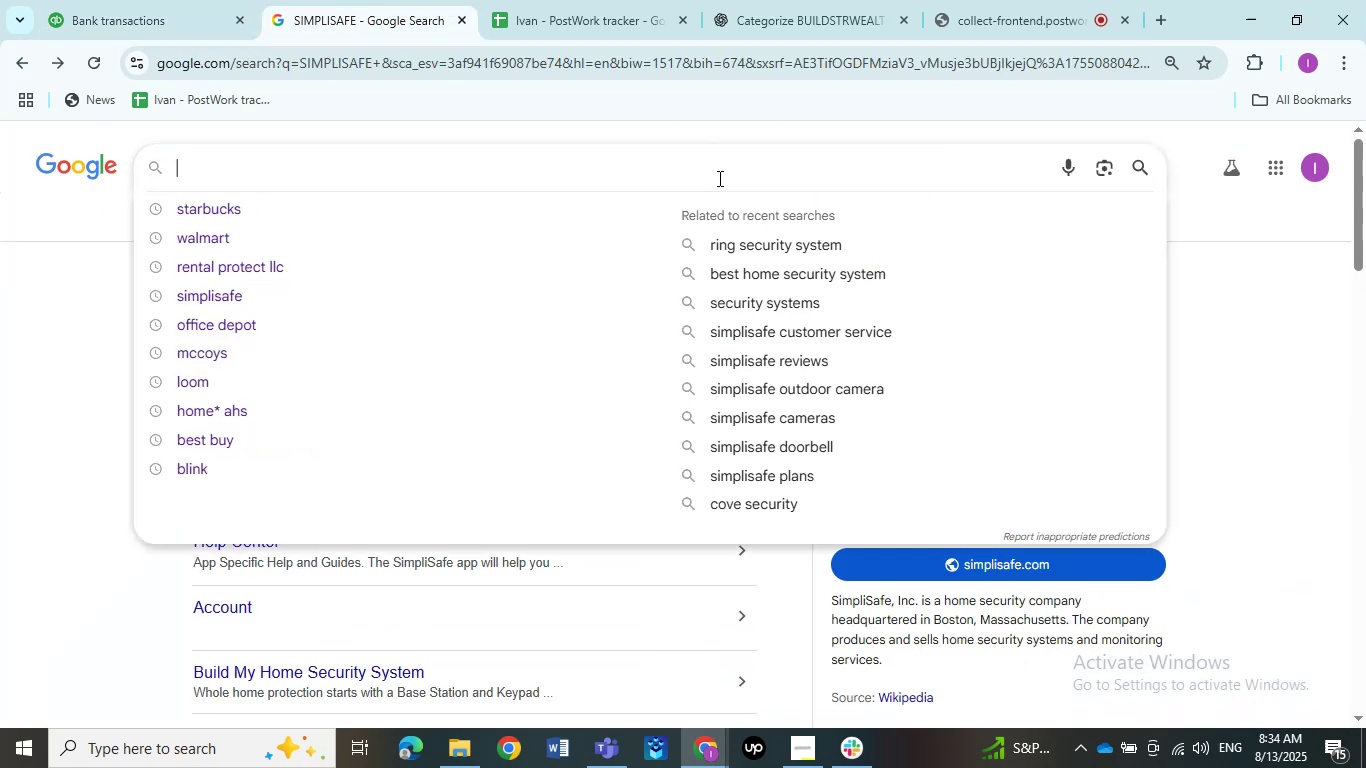 
hold_key(key=ControlLeft, duration=1.08)
 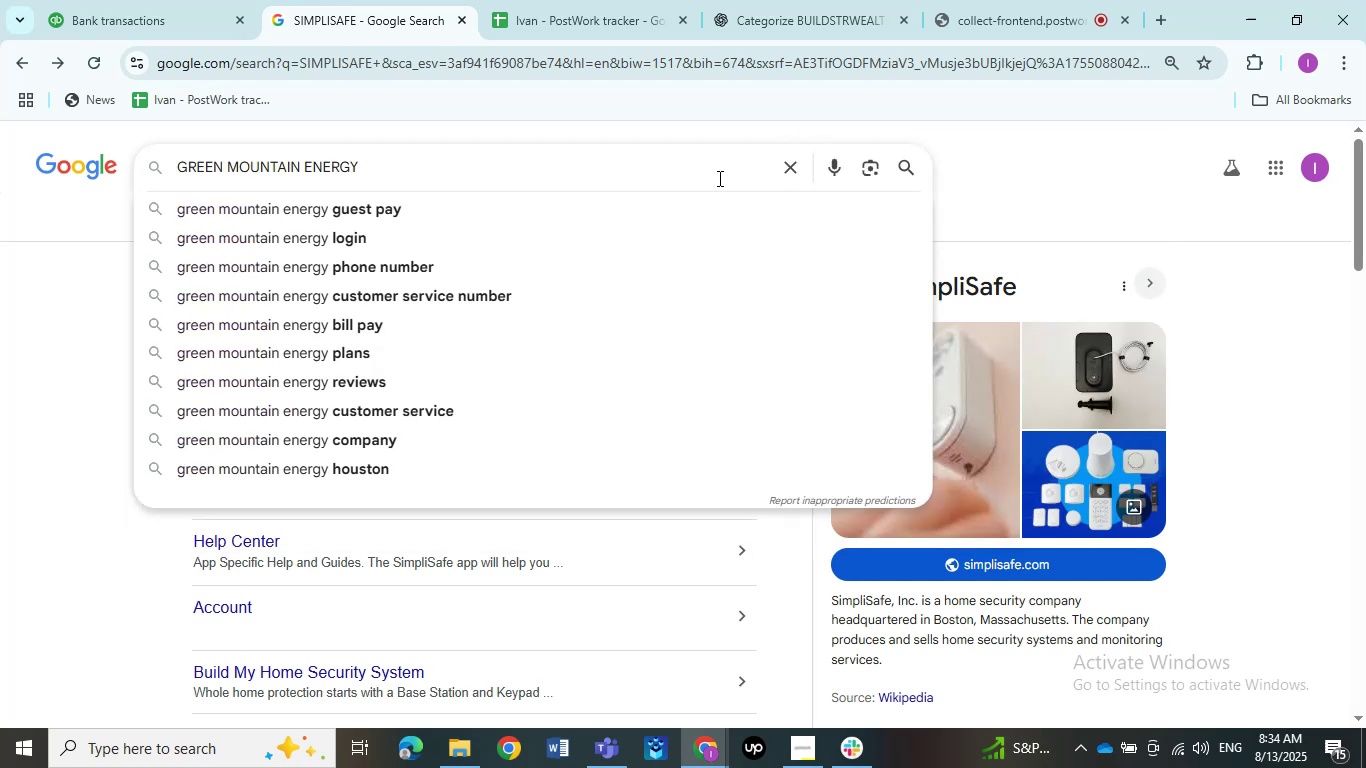 
hold_key(key=V, duration=0.3)
 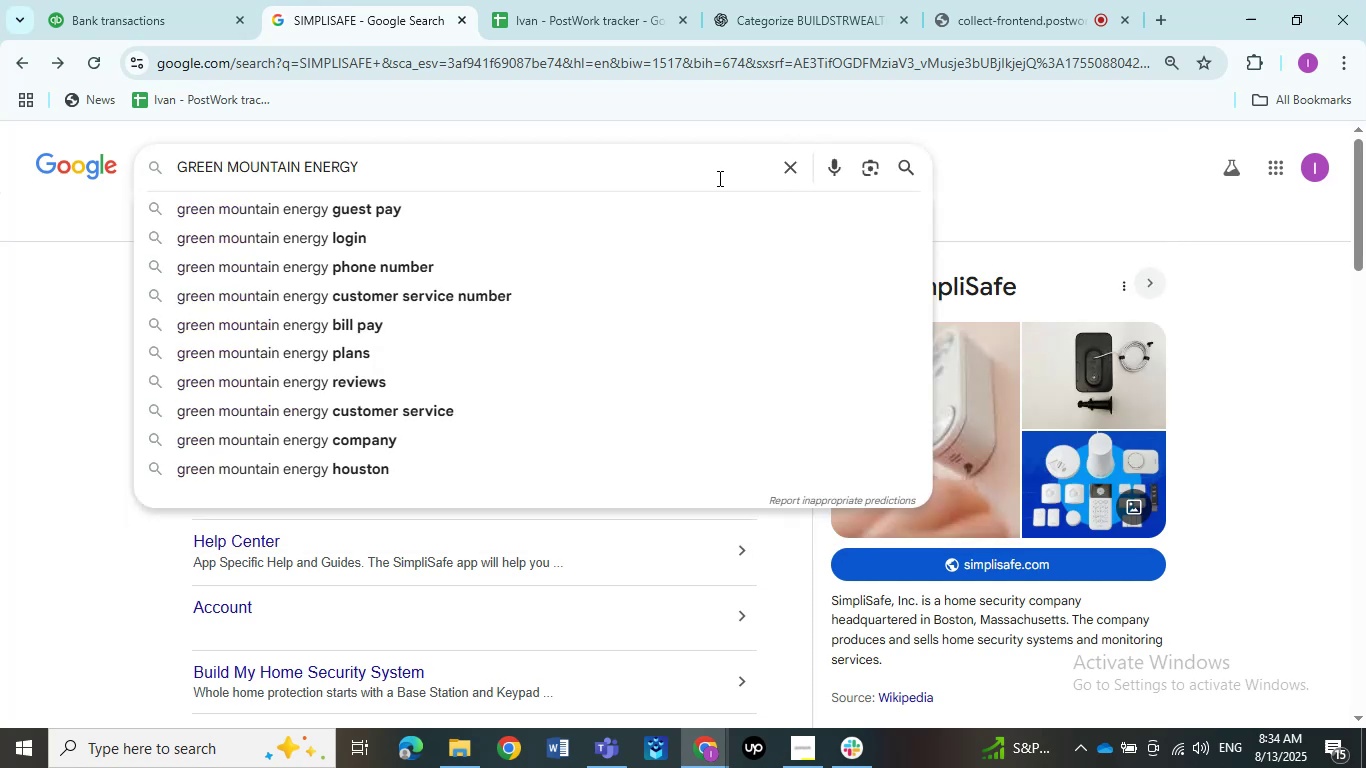 
key(NumpadEnter)
 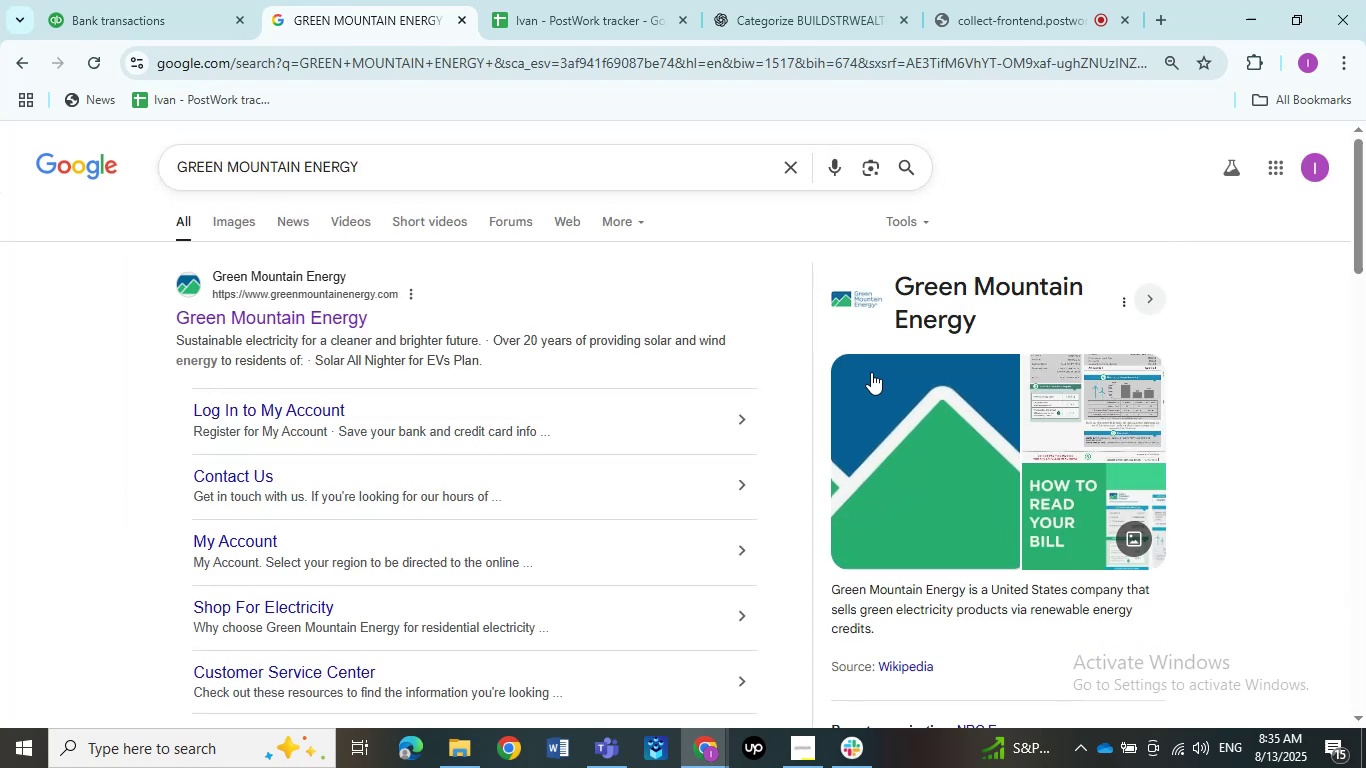 
wait(8.69)
 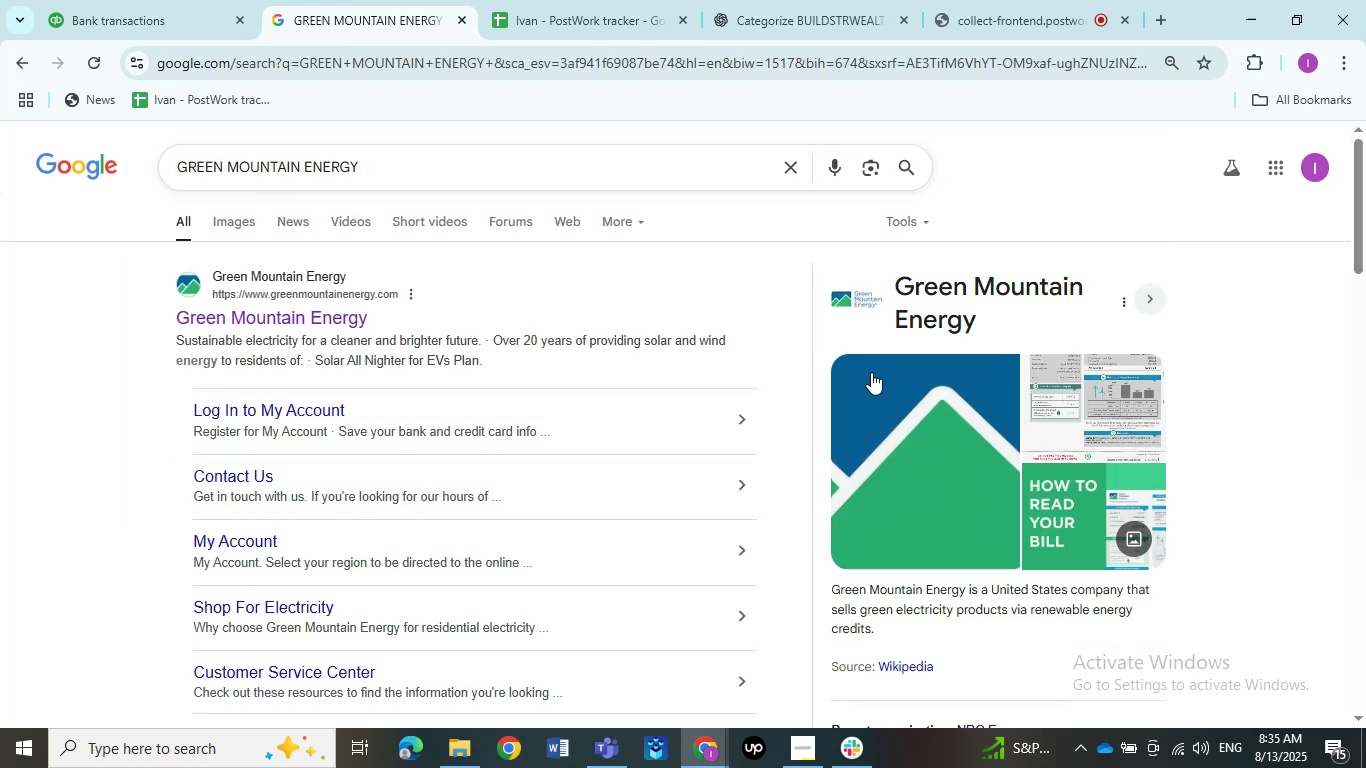 
scroll: coordinate [829, 528], scroll_direction: down, amount: 1.0
 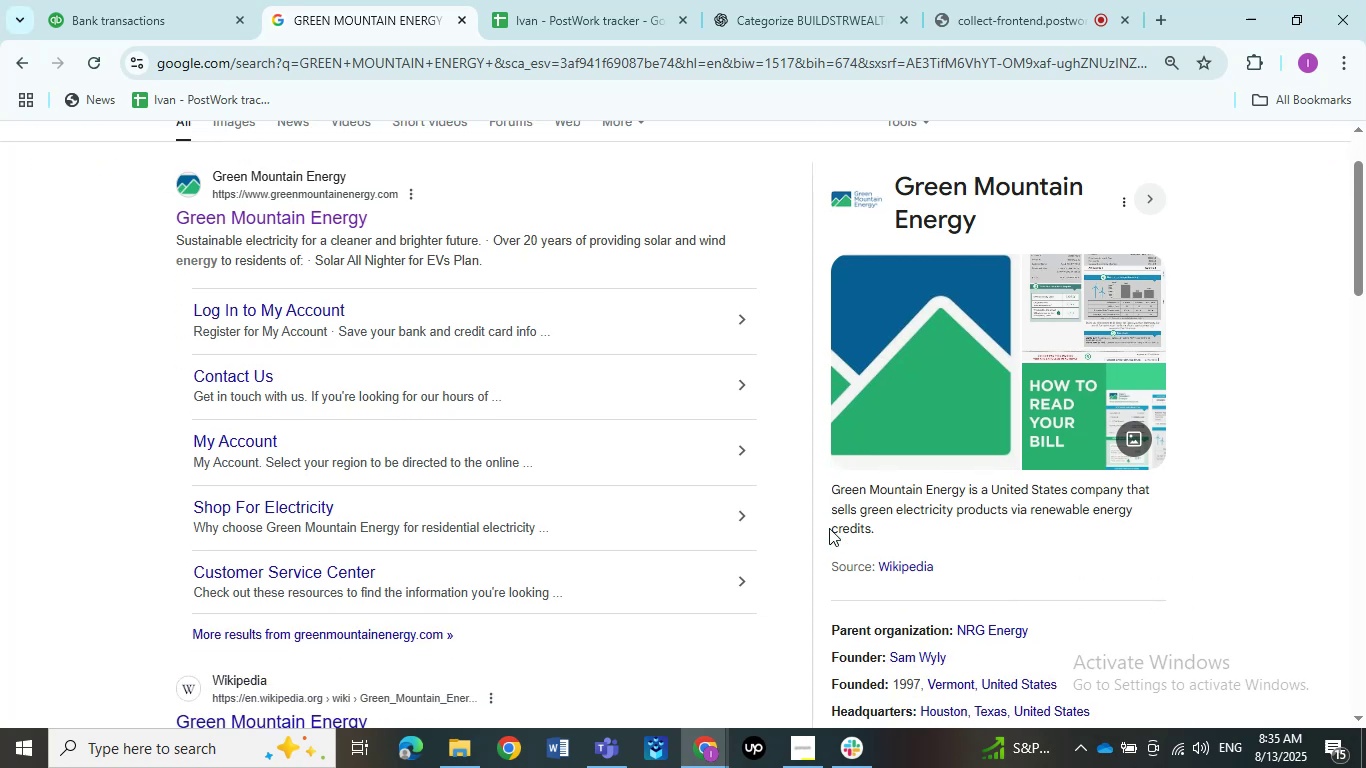 
wait(6.47)
 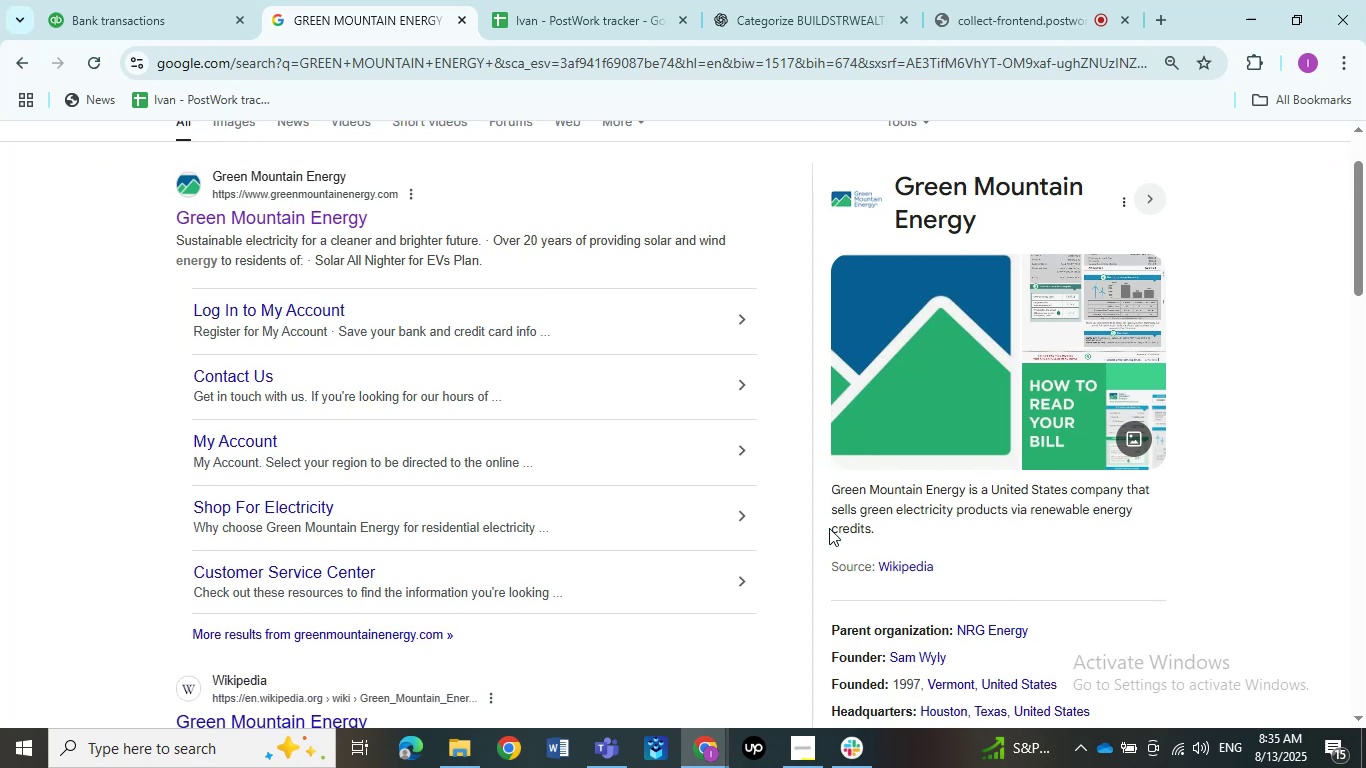 
scroll: coordinate [829, 528], scroll_direction: down, amount: 1.0
 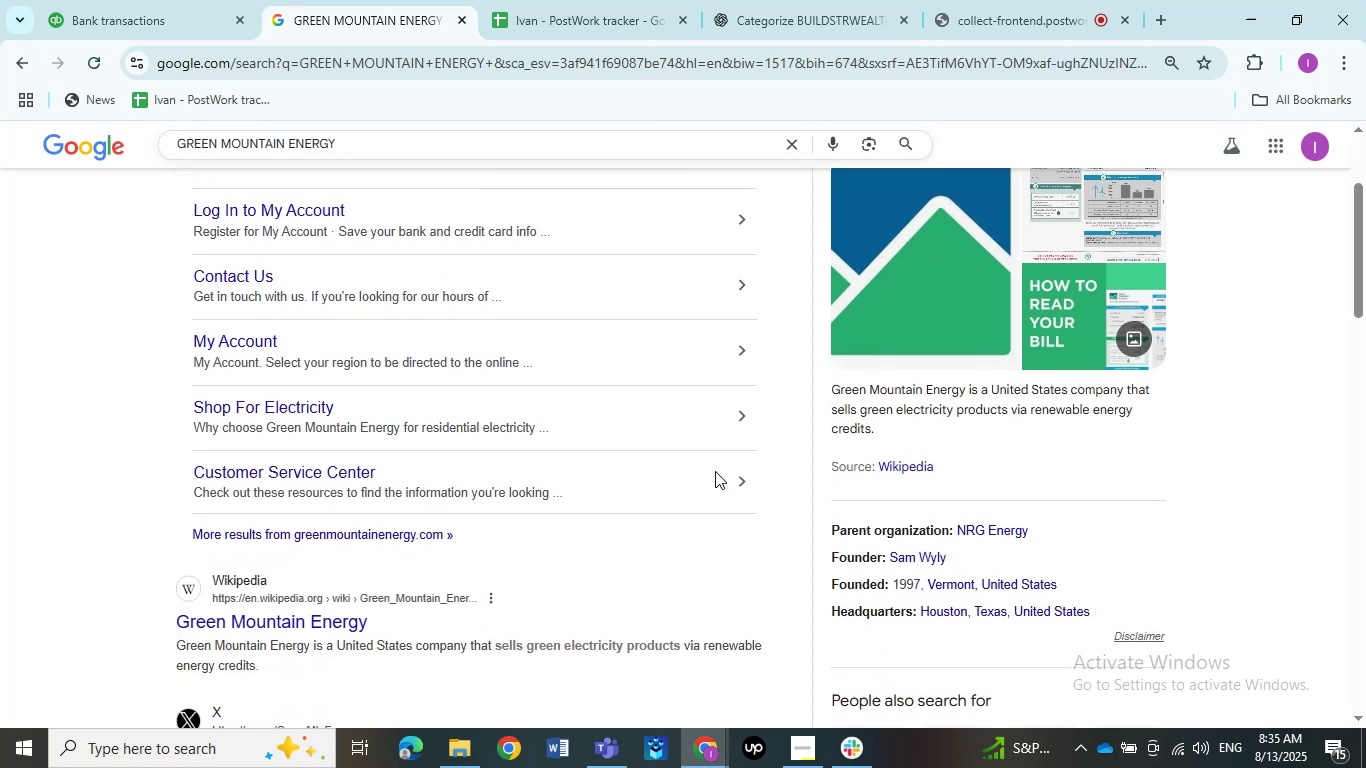 
scroll: coordinate [705, 444], scroll_direction: up, amount: 2.0
 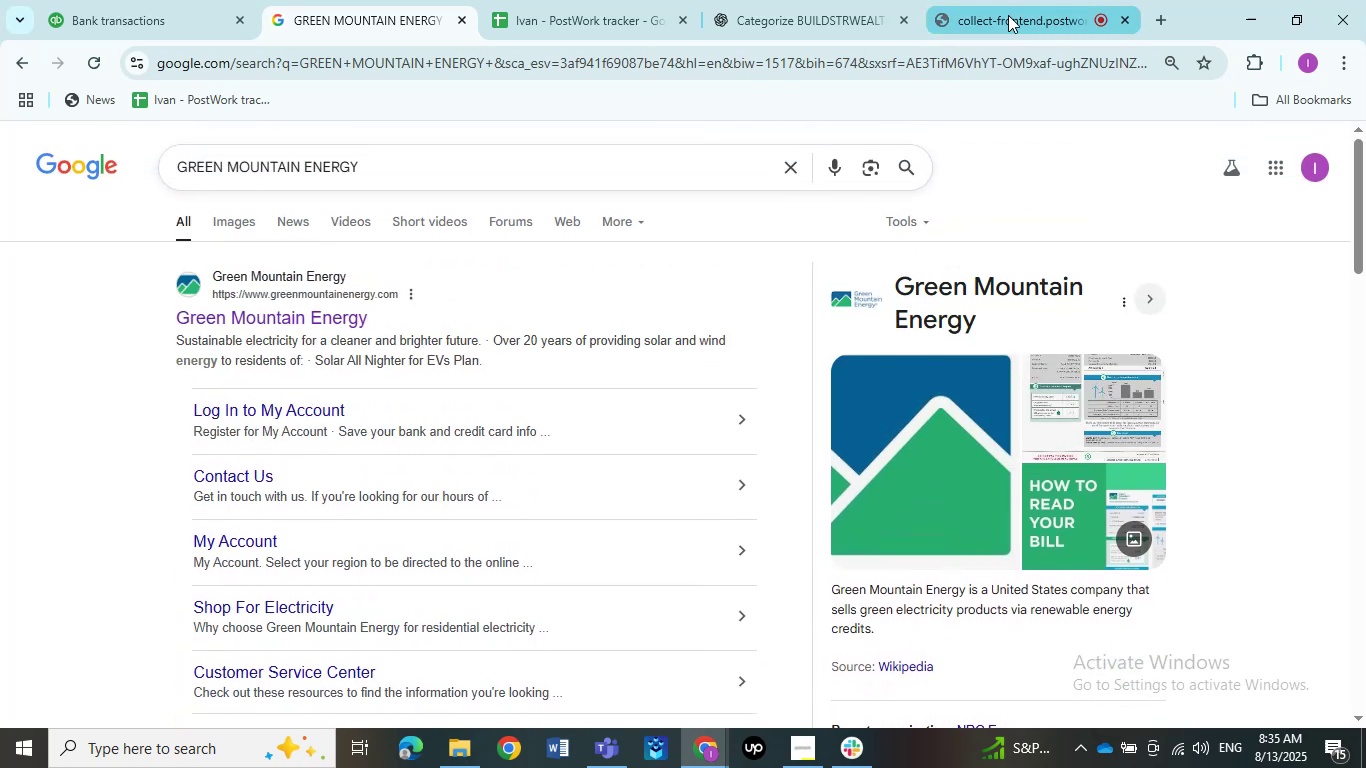 
left_click([1009, 13])
 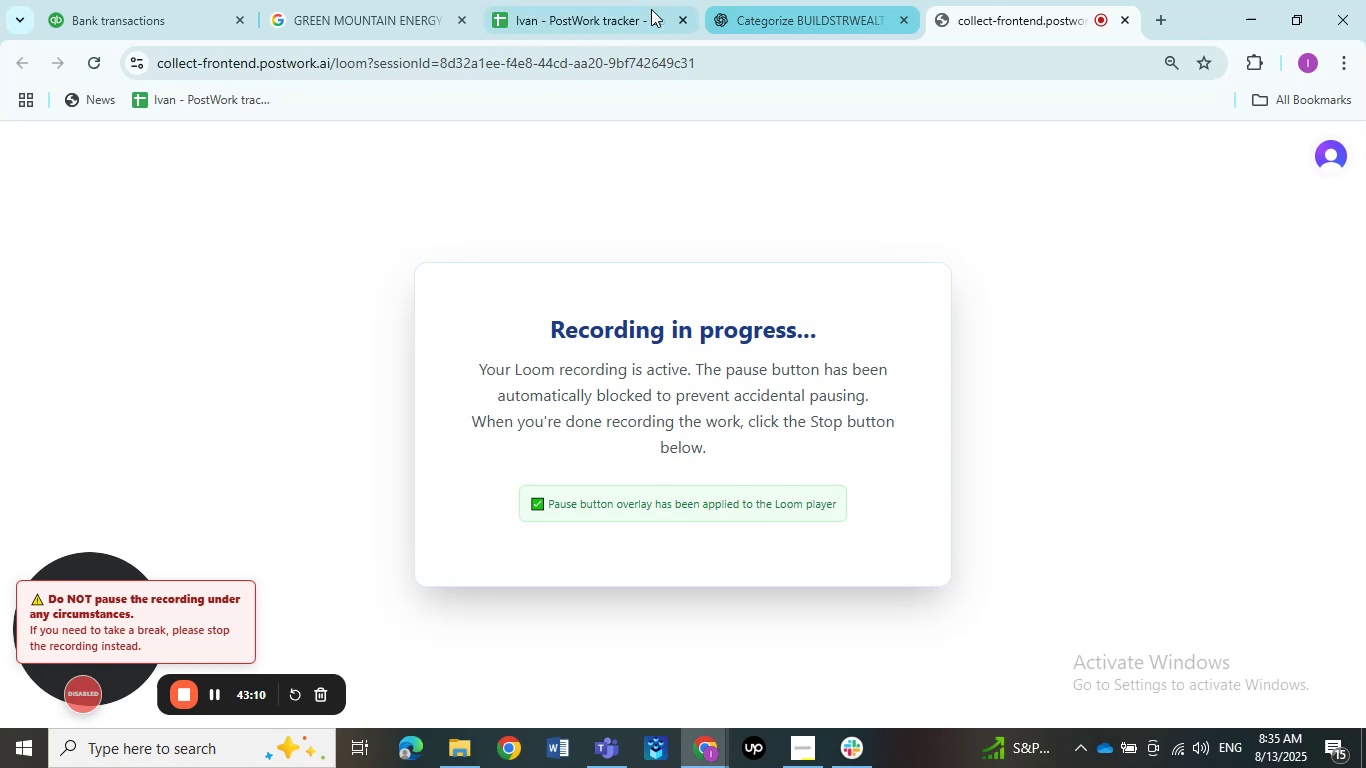 
left_click([576, 0])
 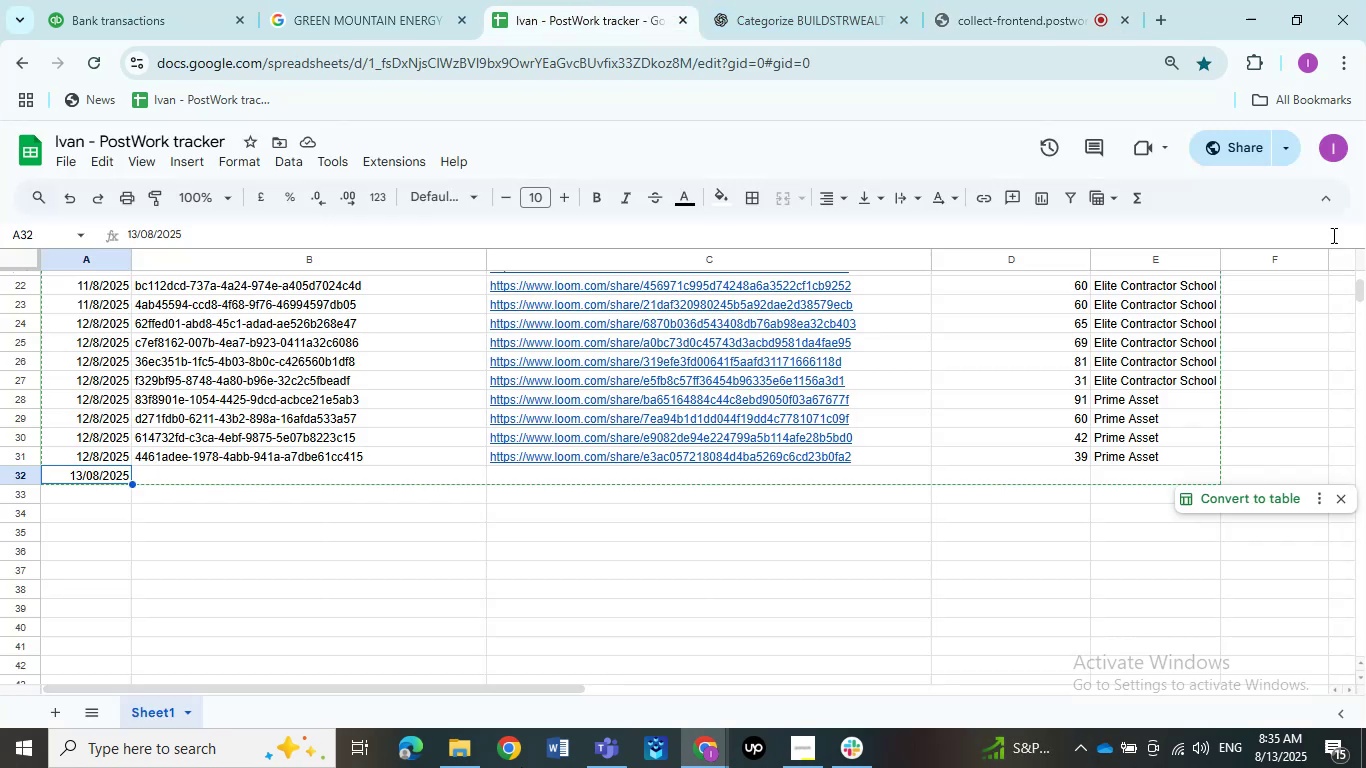 
left_click([1028, 263])
 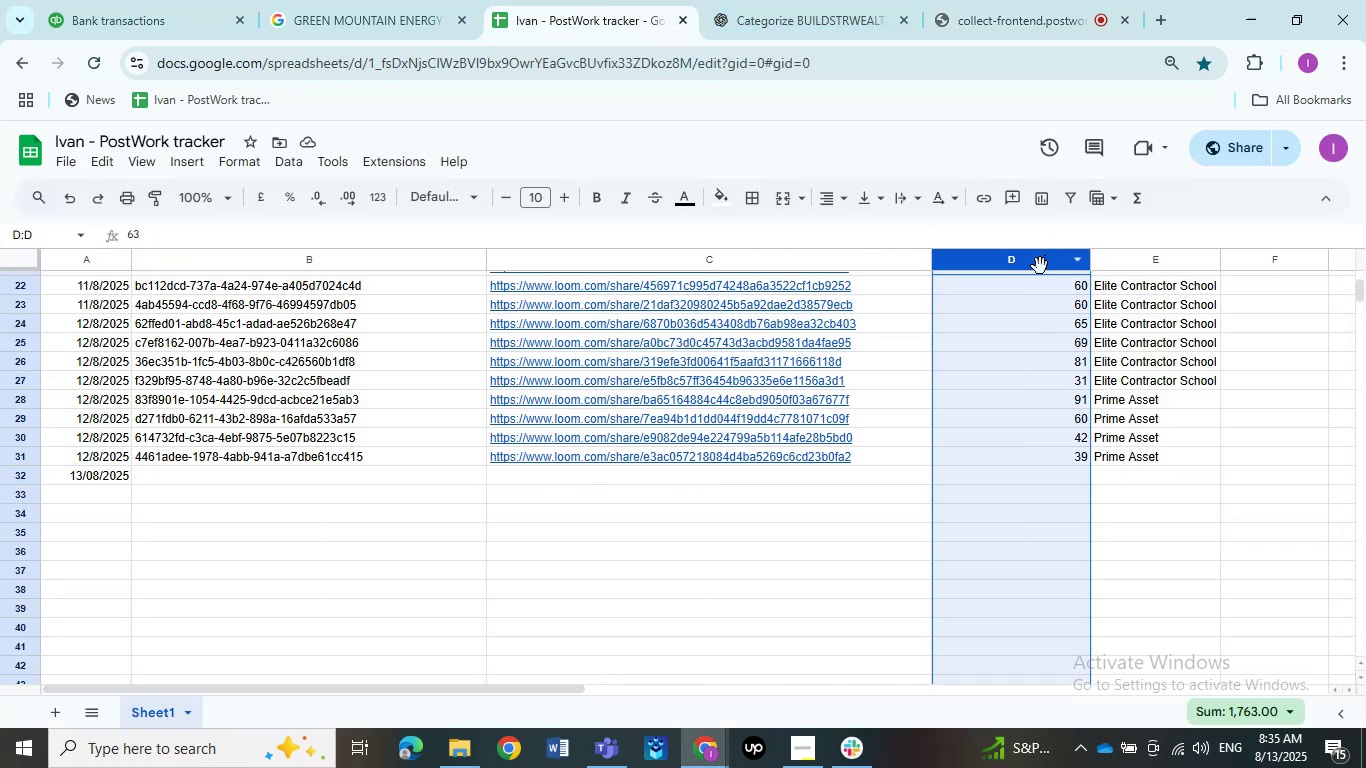 
wait(8.15)
 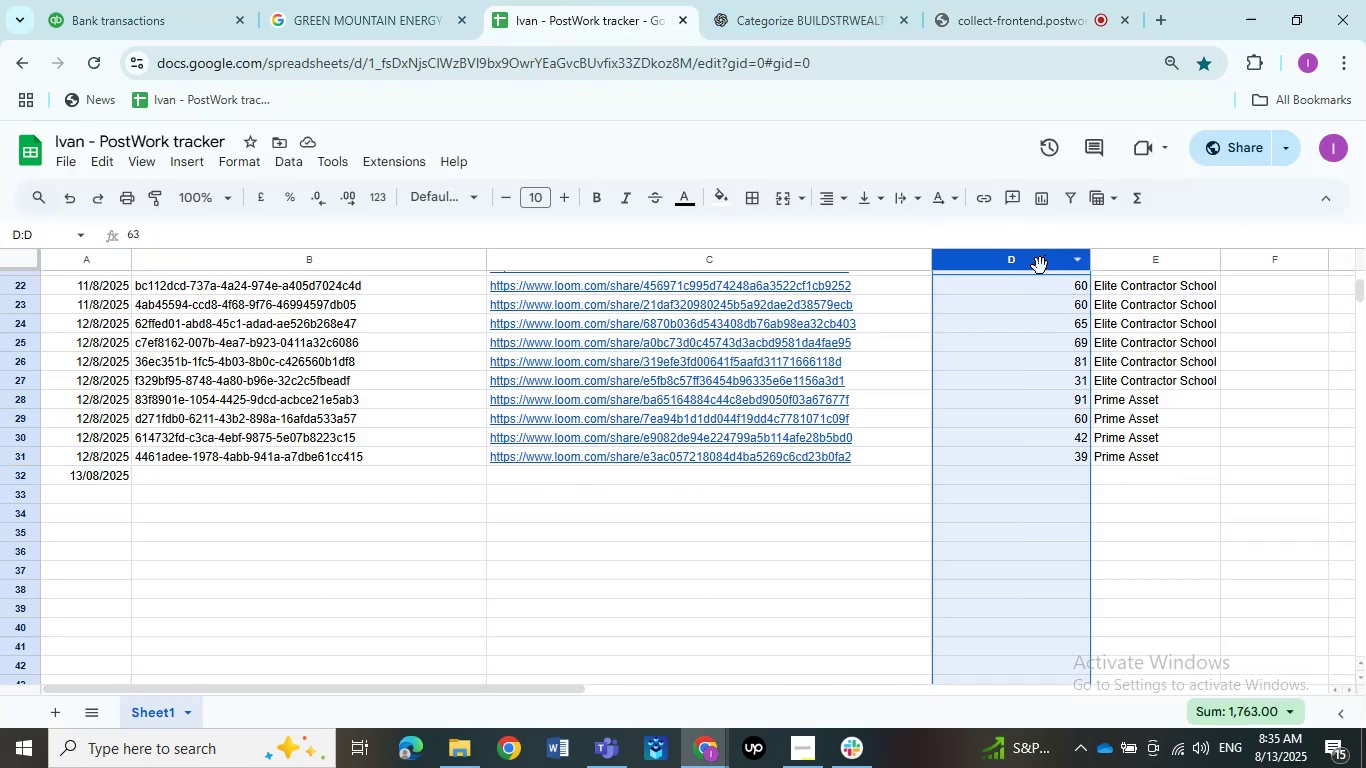 
left_click([1028, 309])
 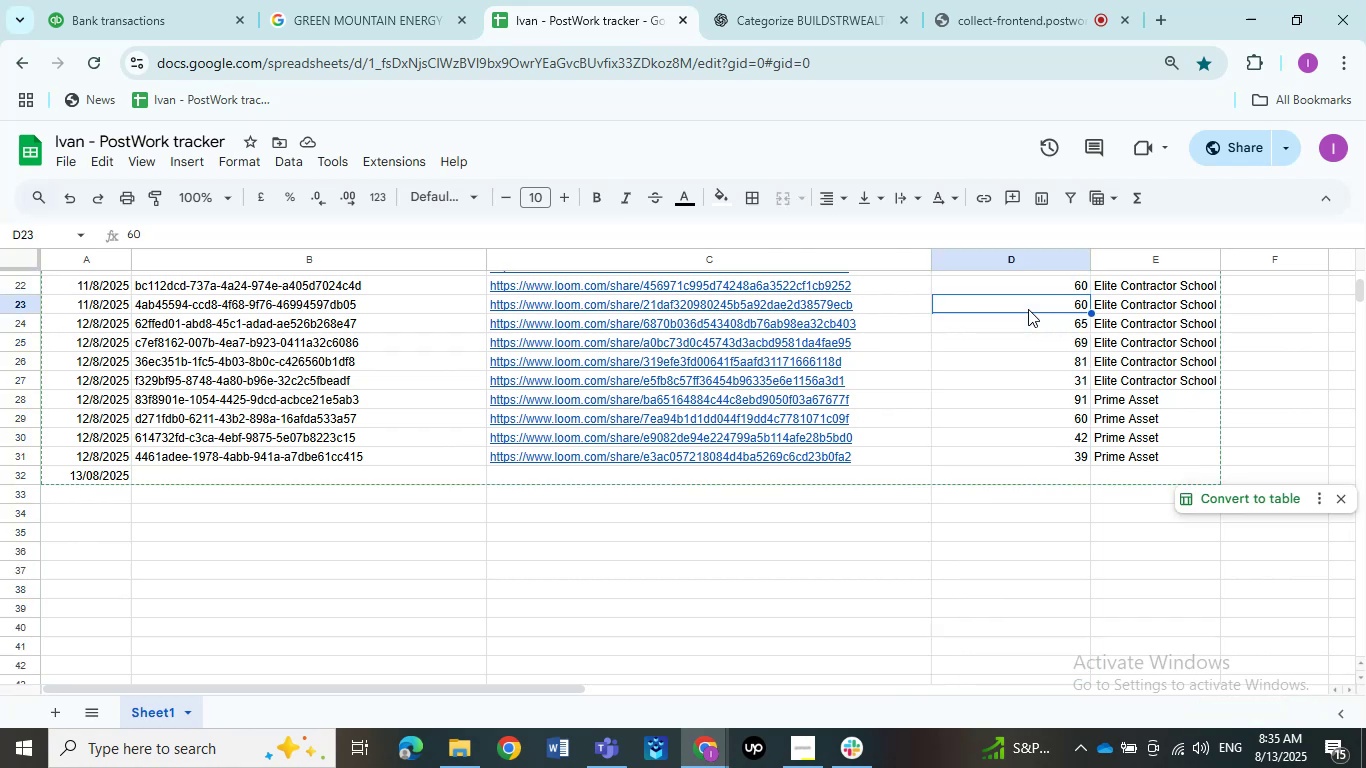 
scroll: coordinate [1033, 374], scroll_direction: up, amount: 4.0
 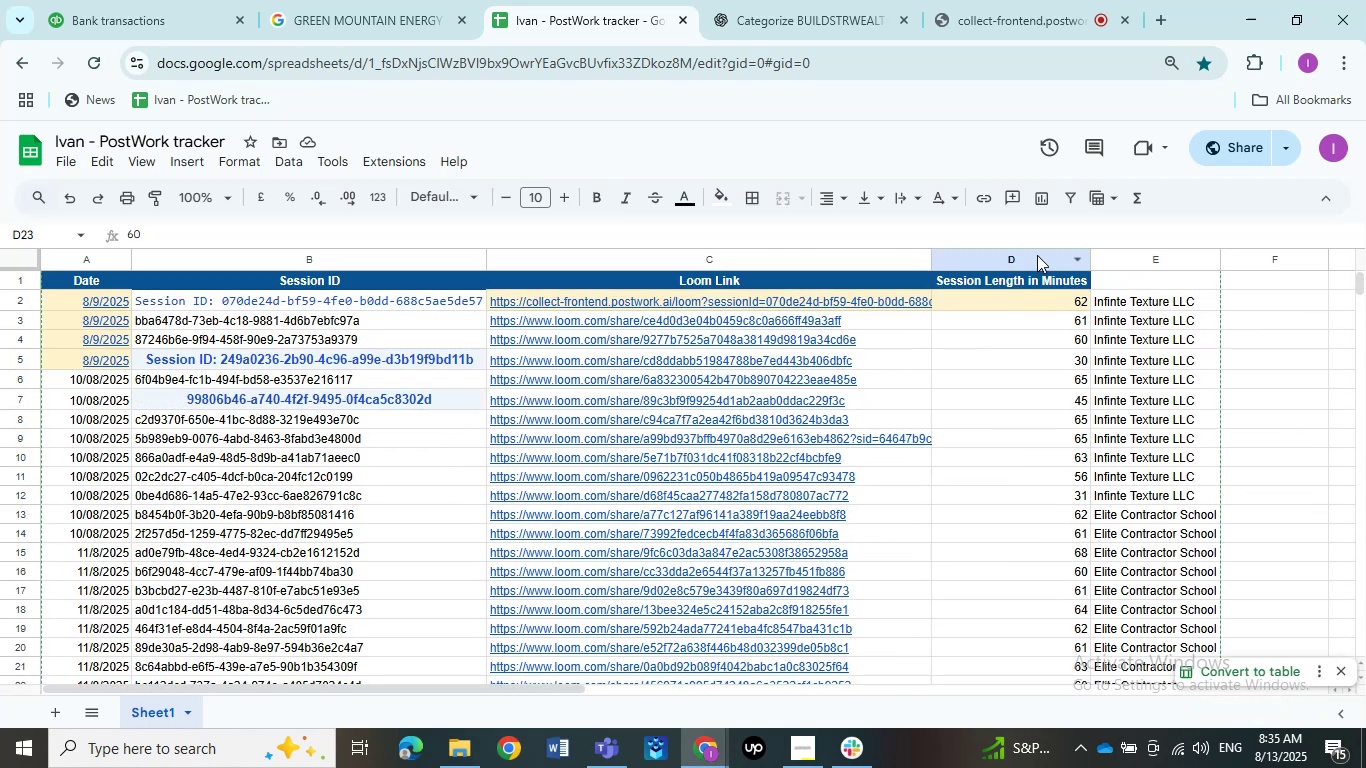 
left_click([1037, 248])
 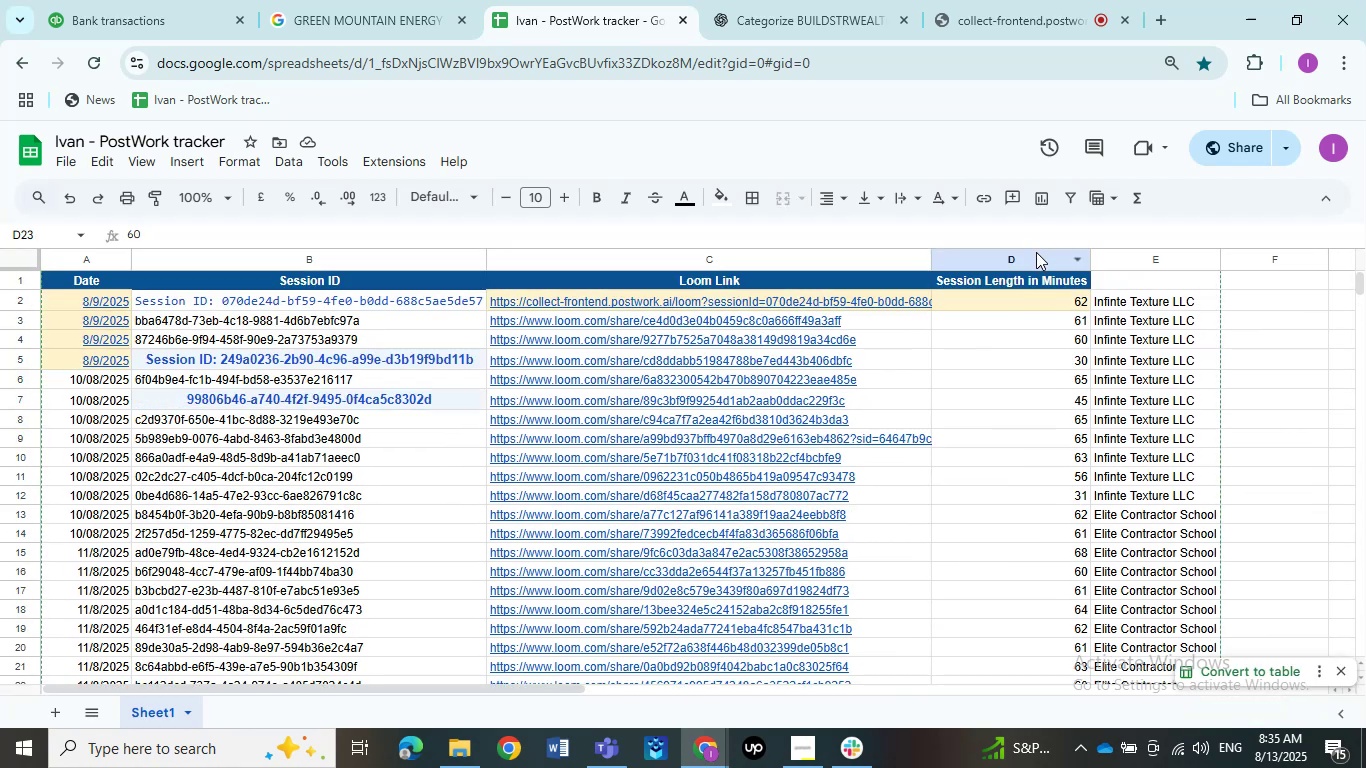 
left_click([1036, 252])
 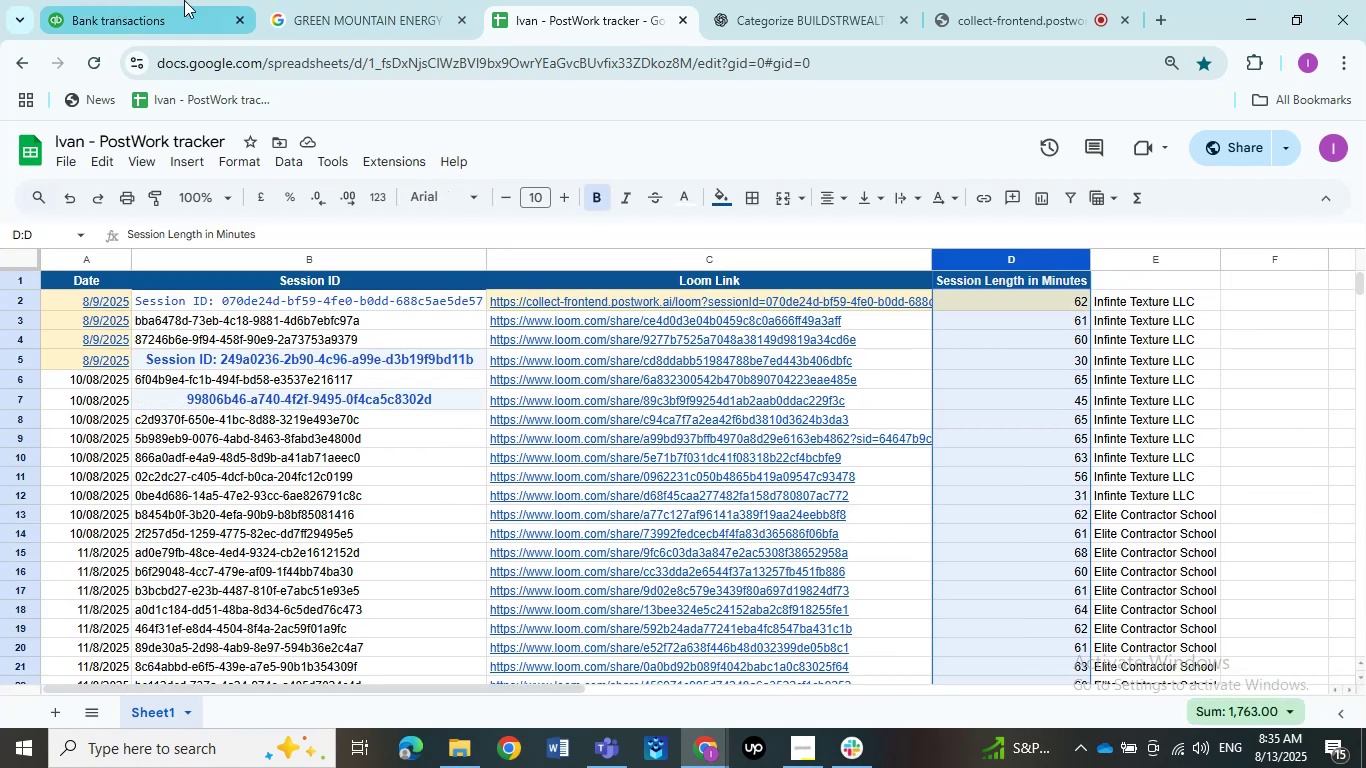 
left_click([102, 0])
 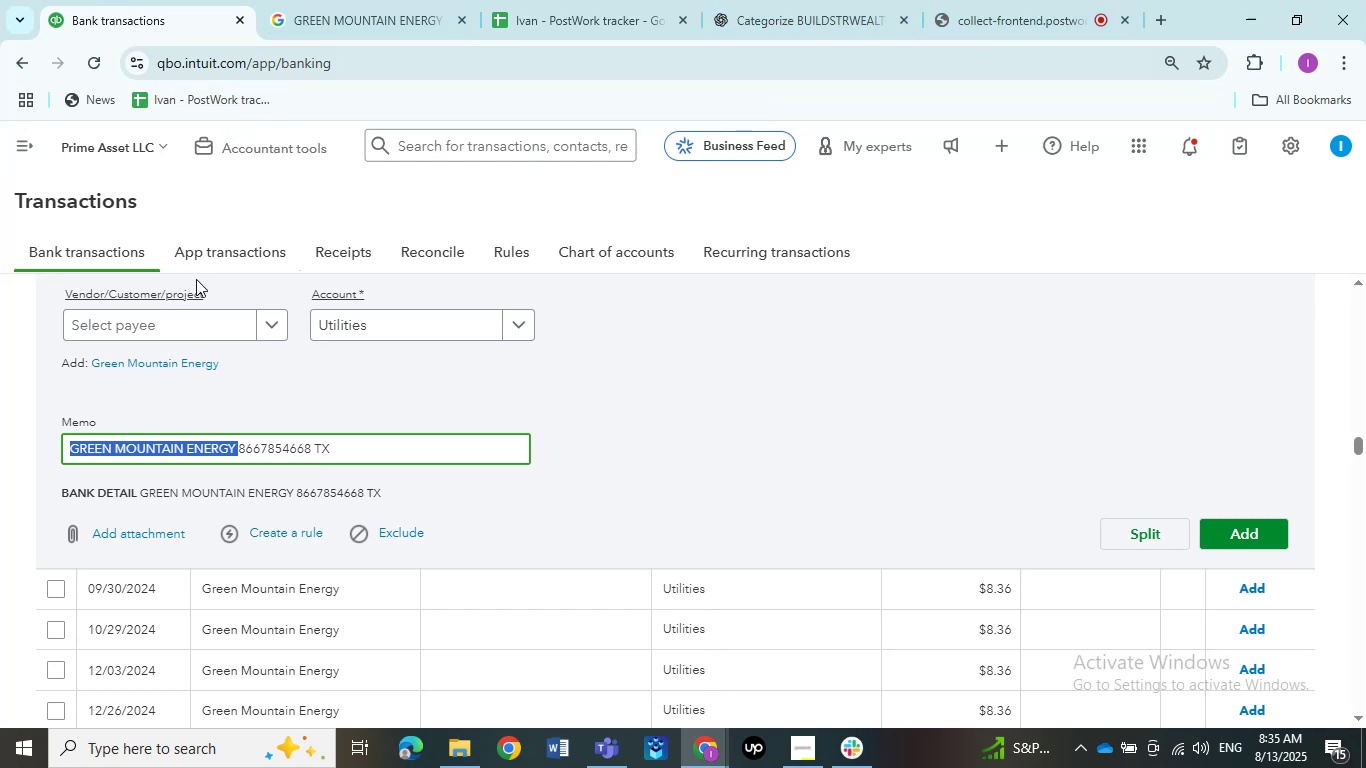 
wait(6.55)
 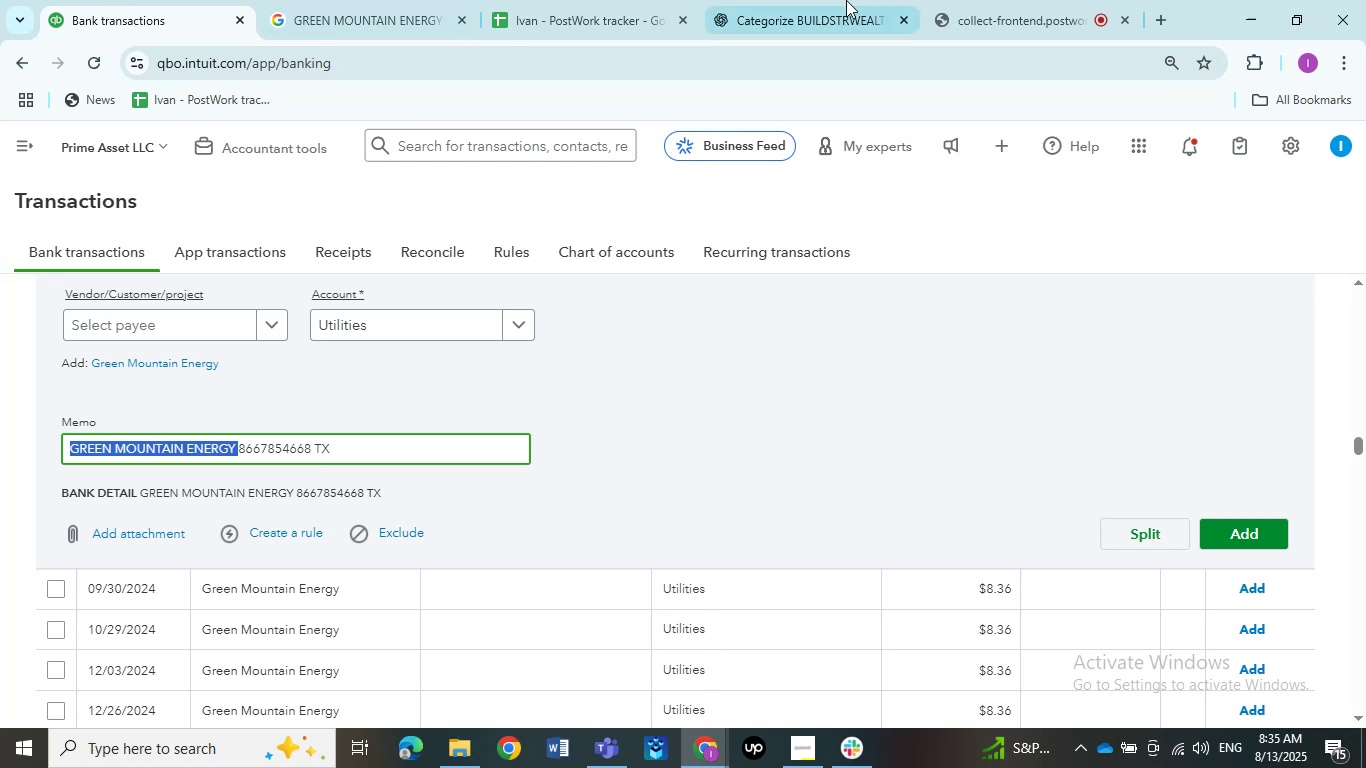 
scroll: coordinate [218, 389], scroll_direction: down, amount: 1.0
 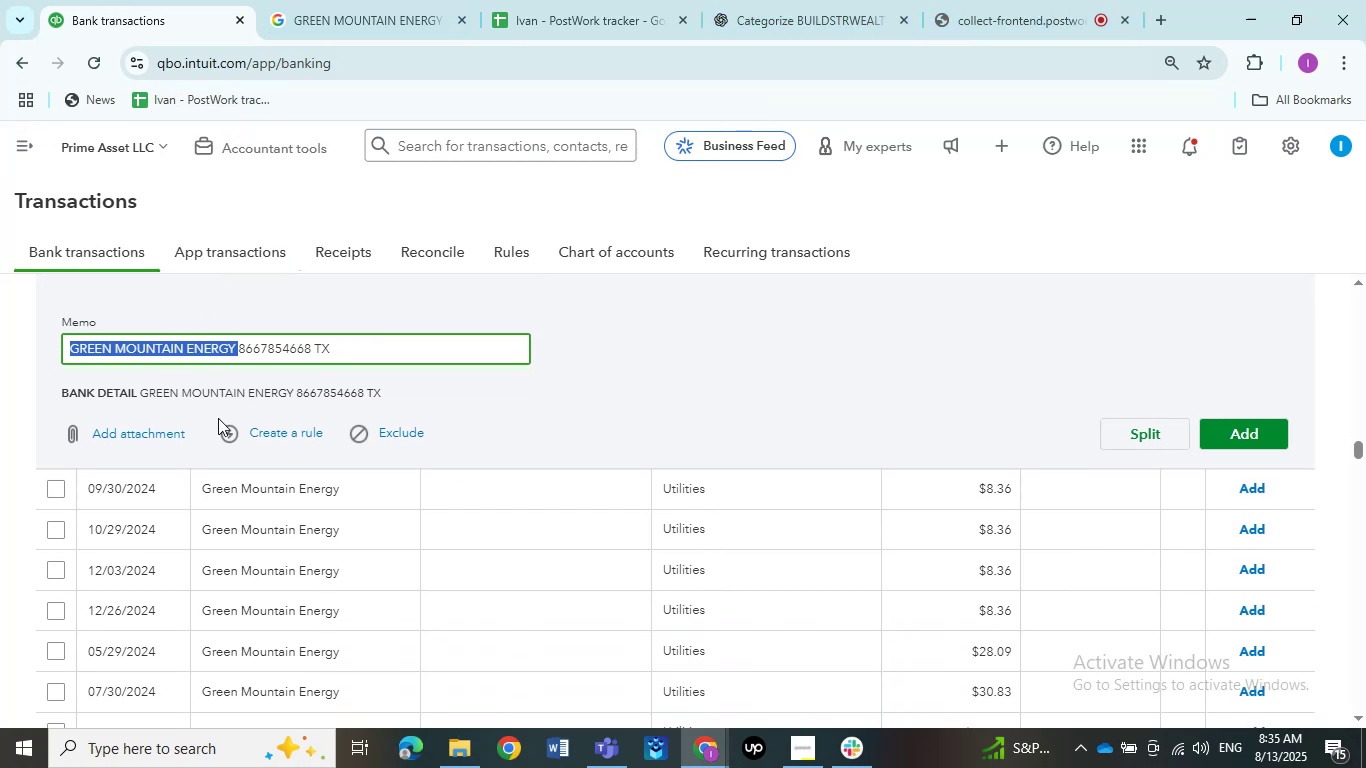 
scroll: coordinate [240, 480], scroll_direction: up, amount: 1.0
 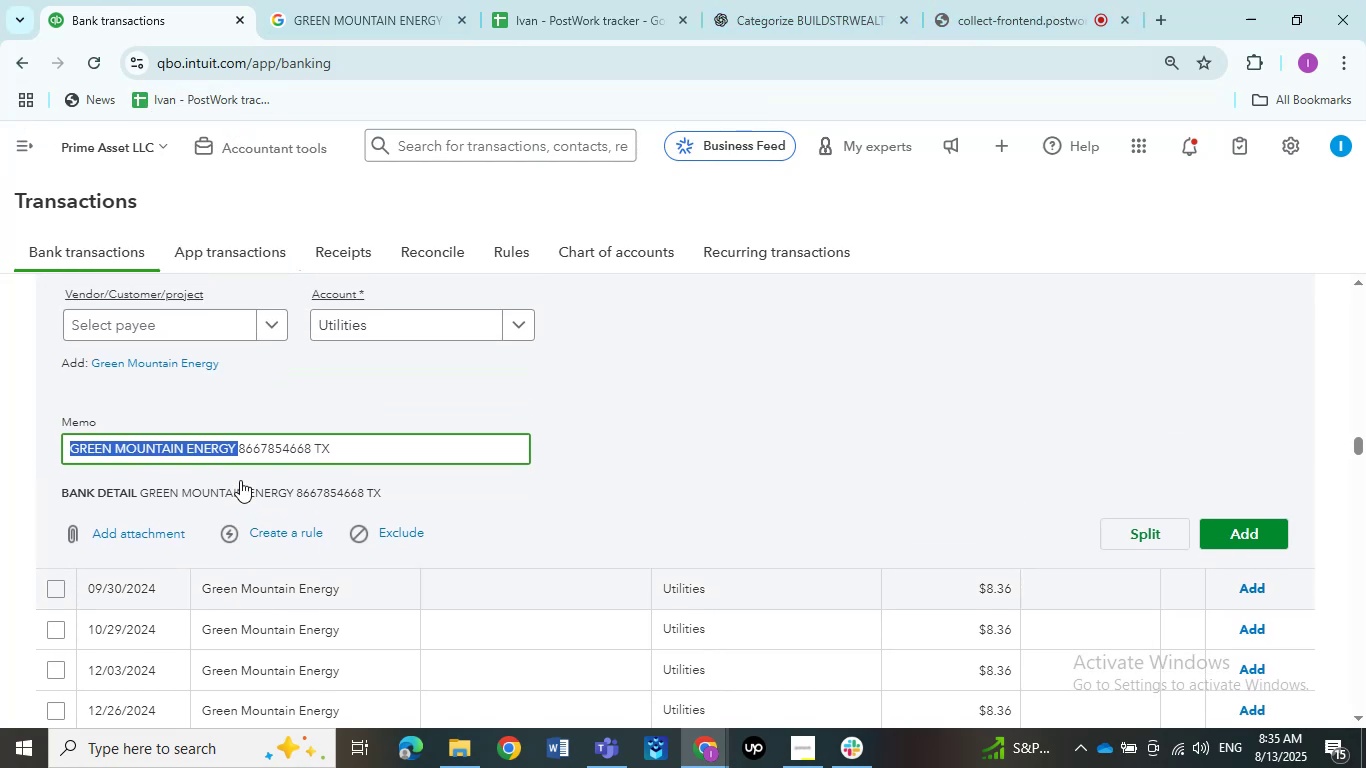 
scroll: coordinate [240, 480], scroll_direction: down, amount: 1.0
 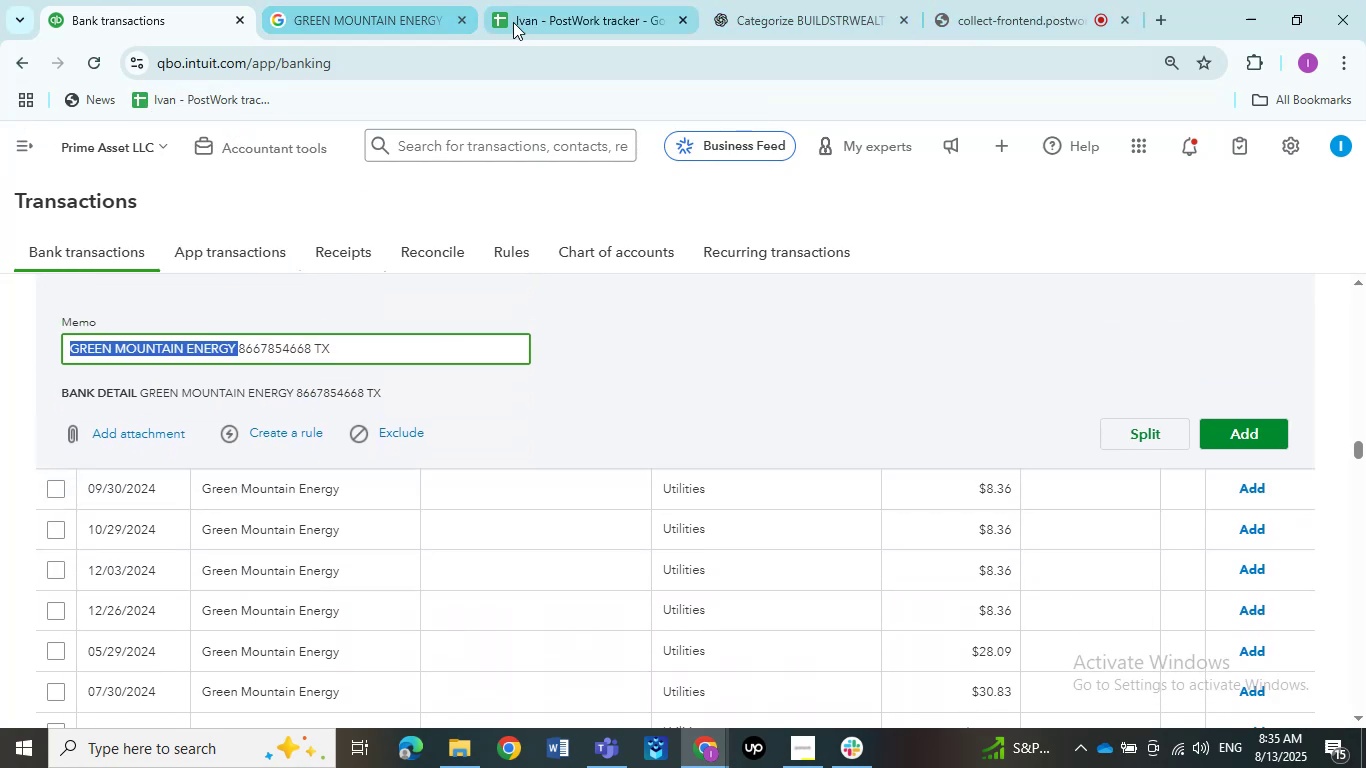 
left_click([376, 15])
 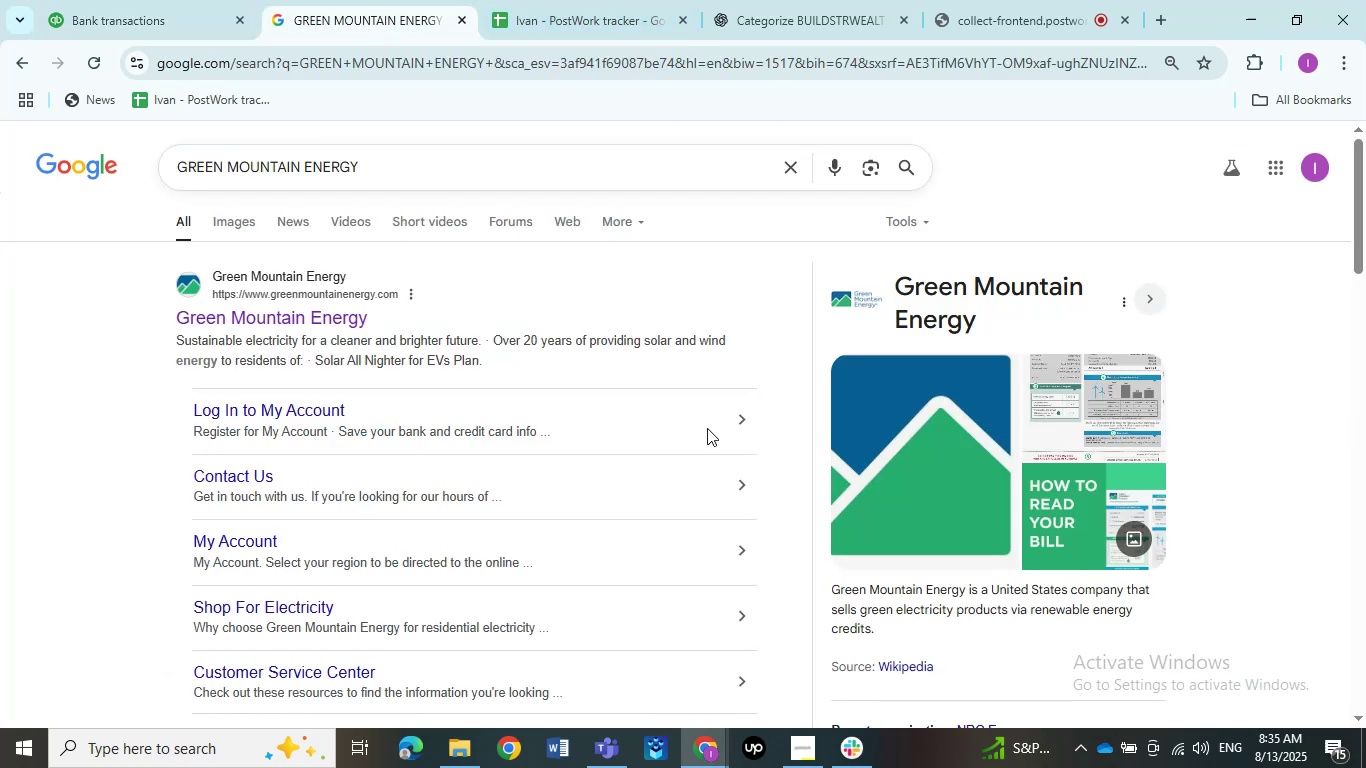 
scroll: coordinate [707, 429], scroll_direction: down, amount: 1.0
 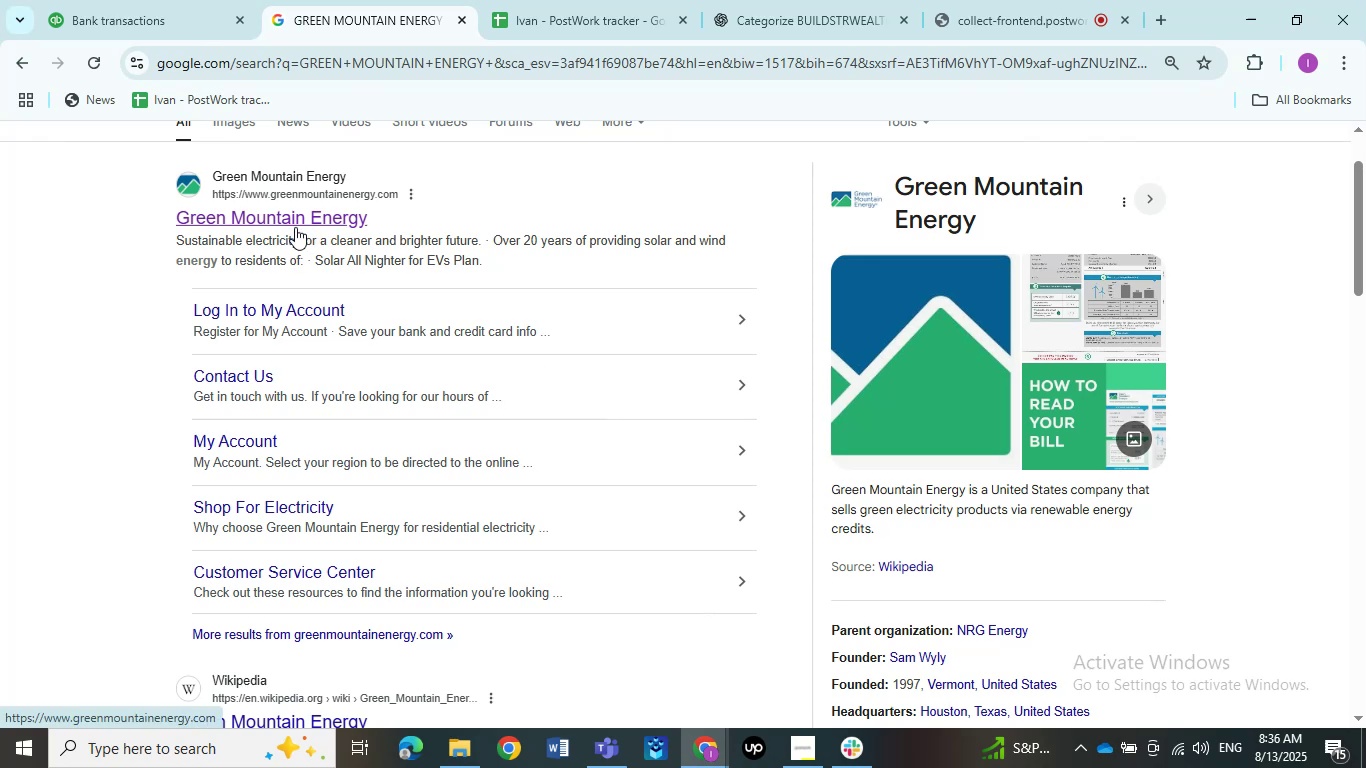 
wait(18.86)
 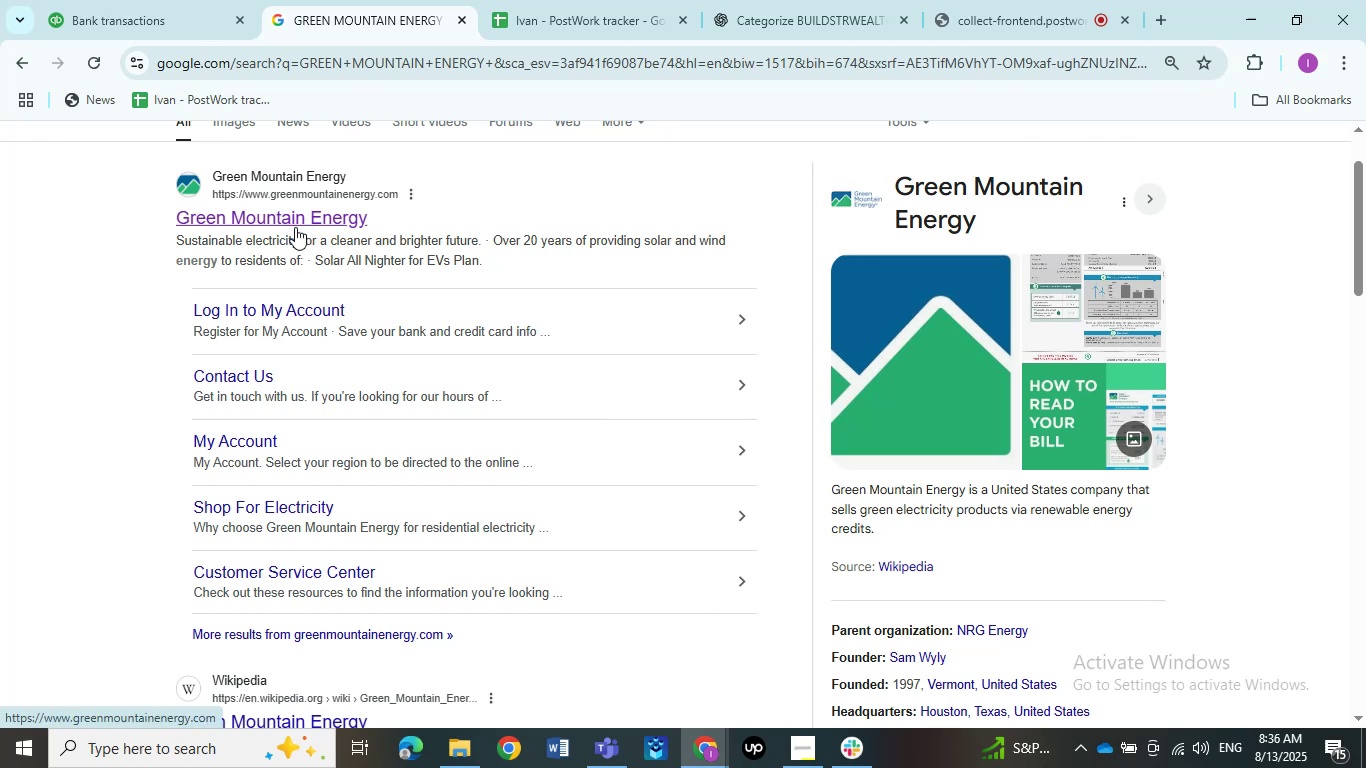 
scroll: coordinate [406, 254], scroll_direction: up, amount: 1.0
 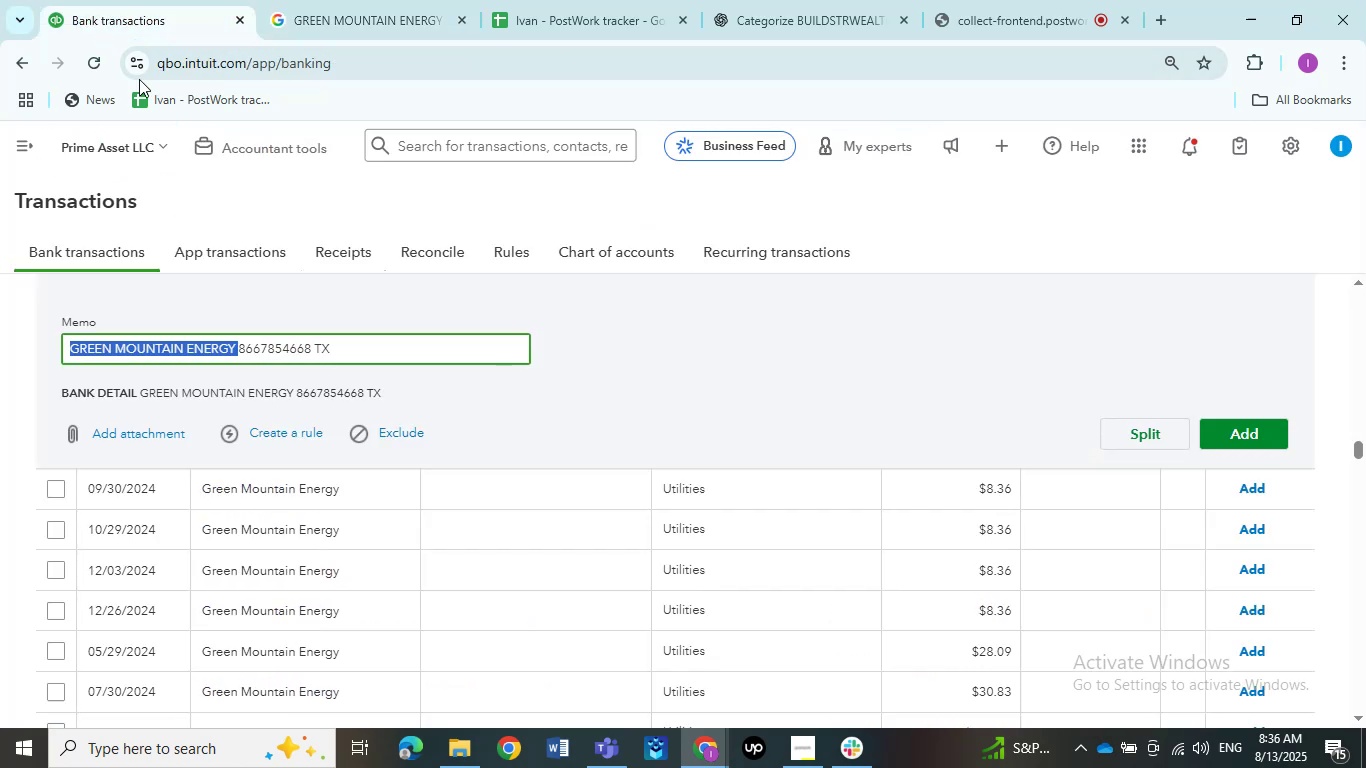 
scroll: coordinate [464, 560], scroll_direction: down, amount: 3.0
 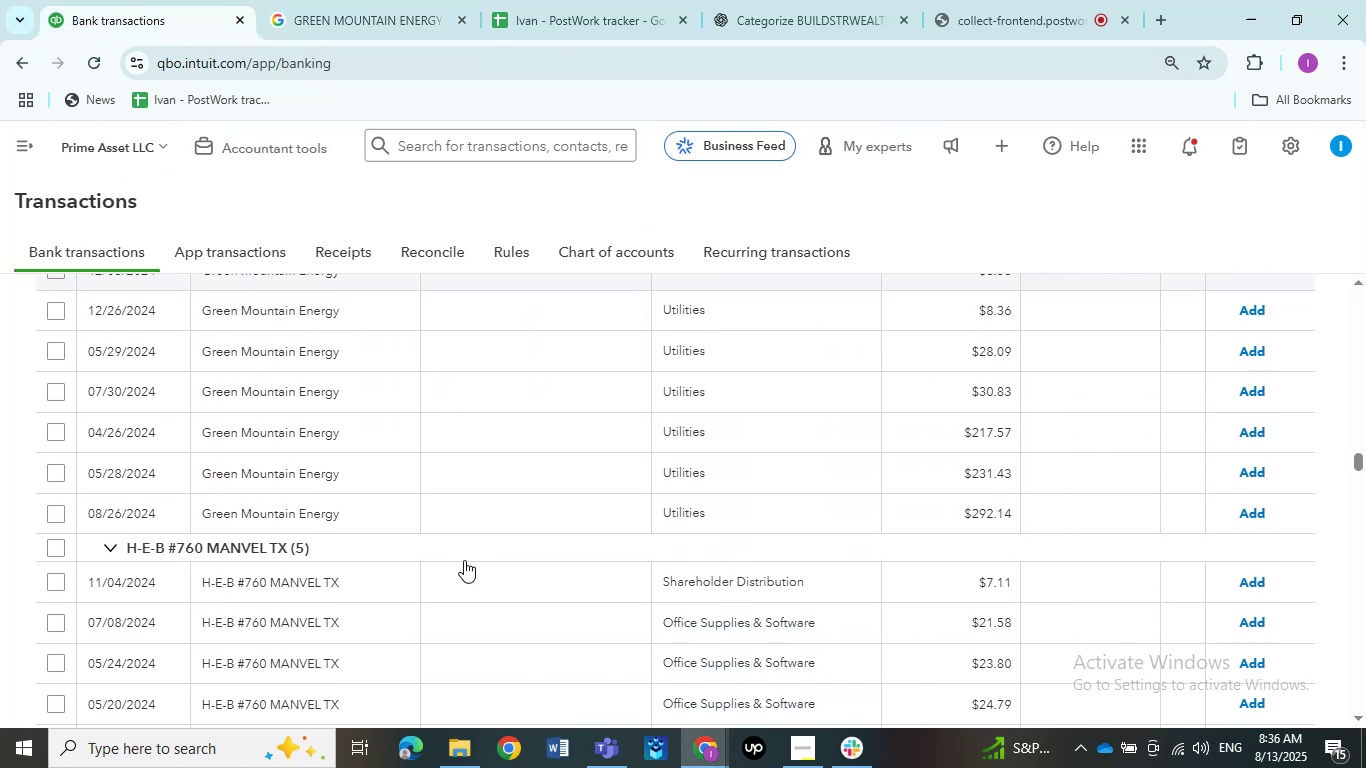 
scroll: coordinate [136, 352], scroll_direction: up, amount: 4.0
 